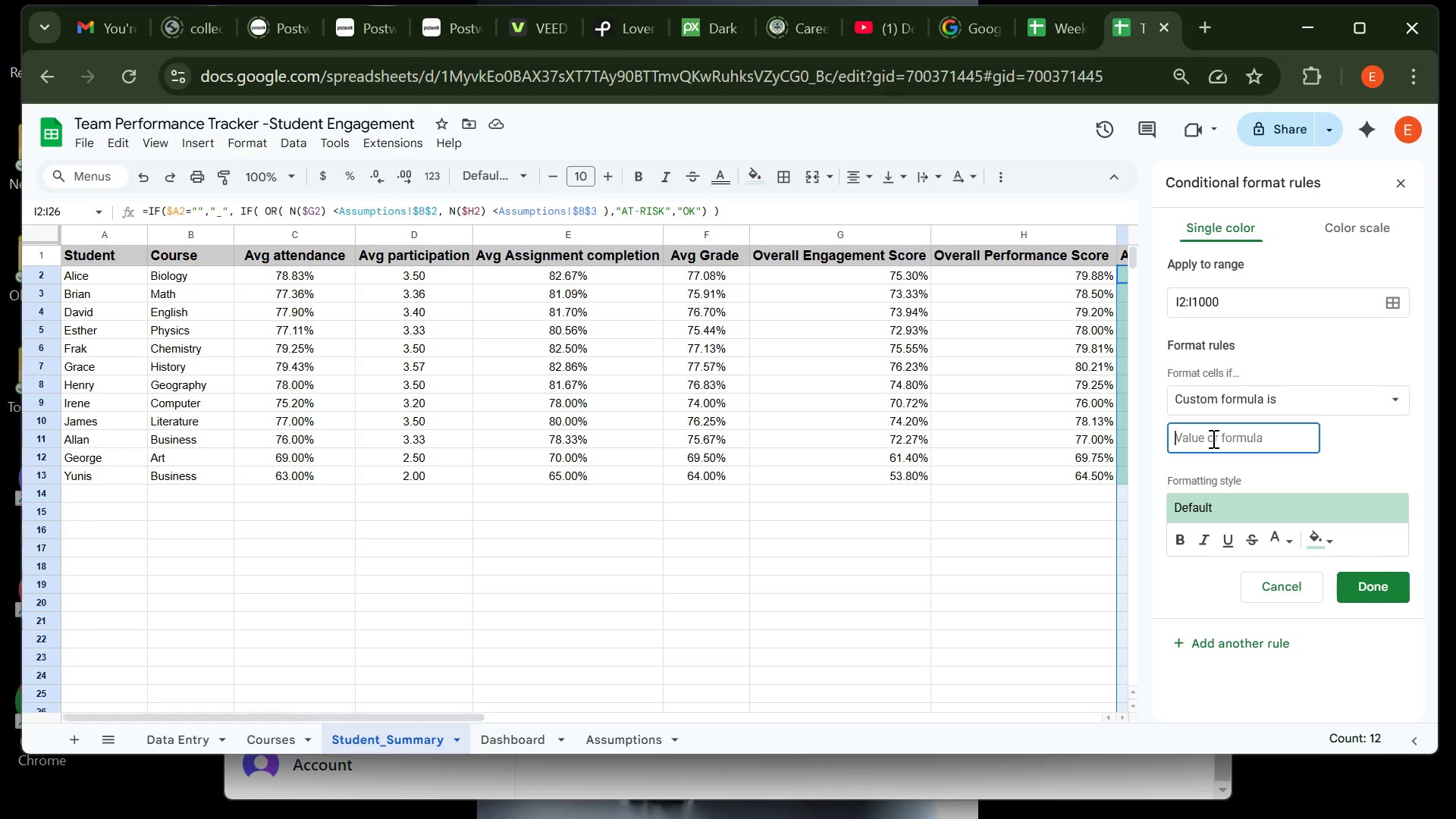 
type(=$I)
 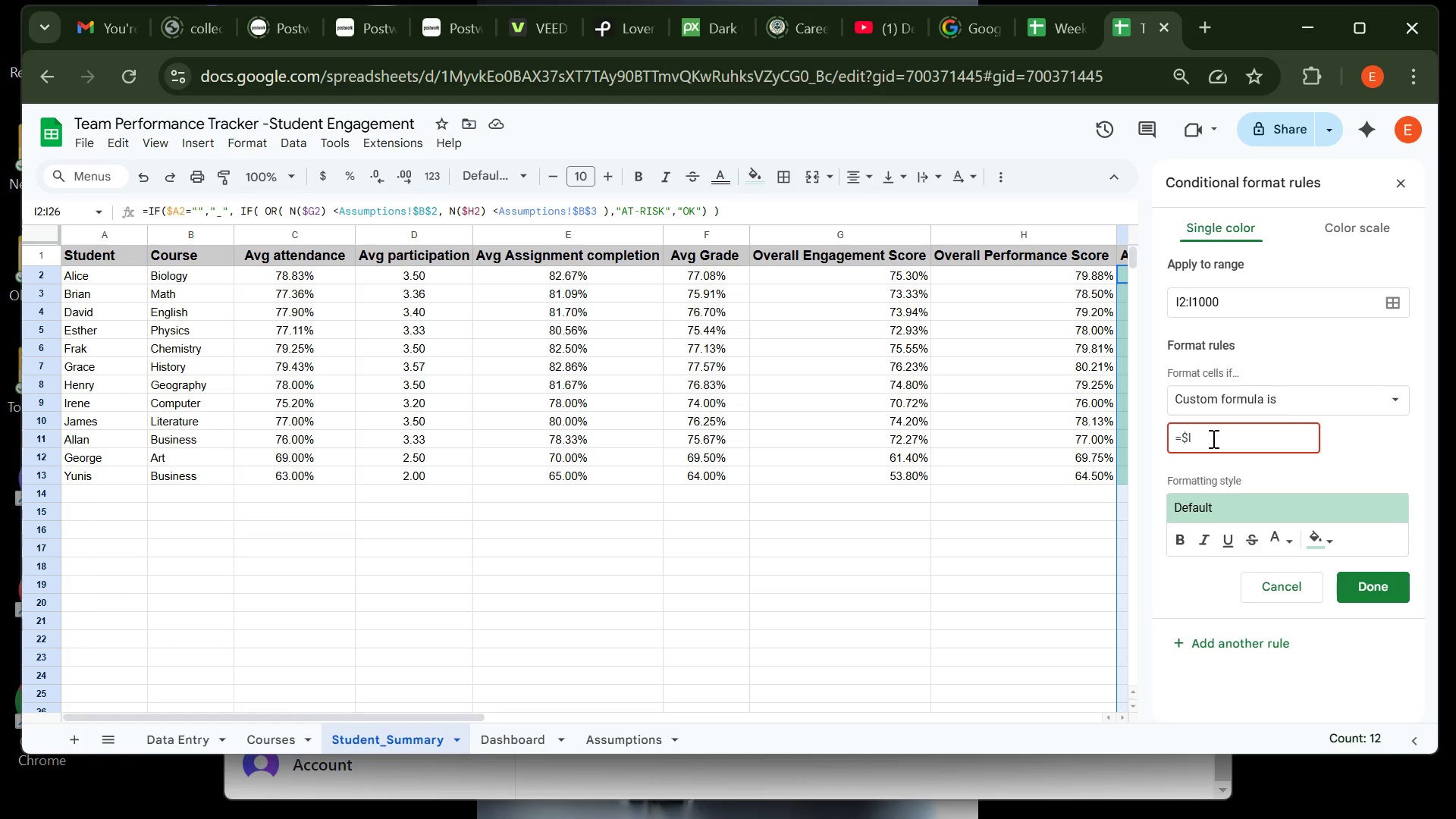 
type(2="AT-RISK")
 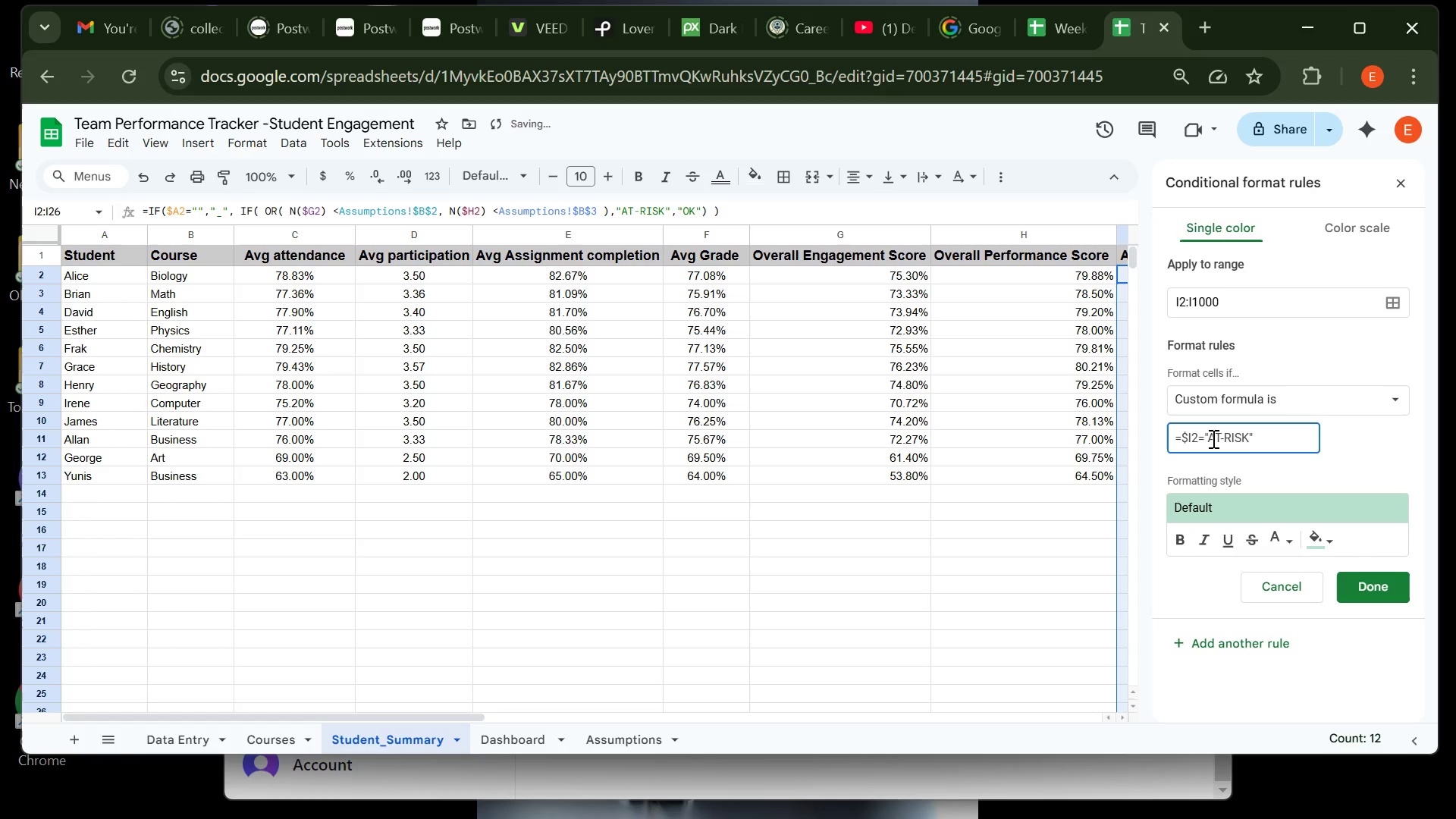 
mouse_move([1303, 544])
 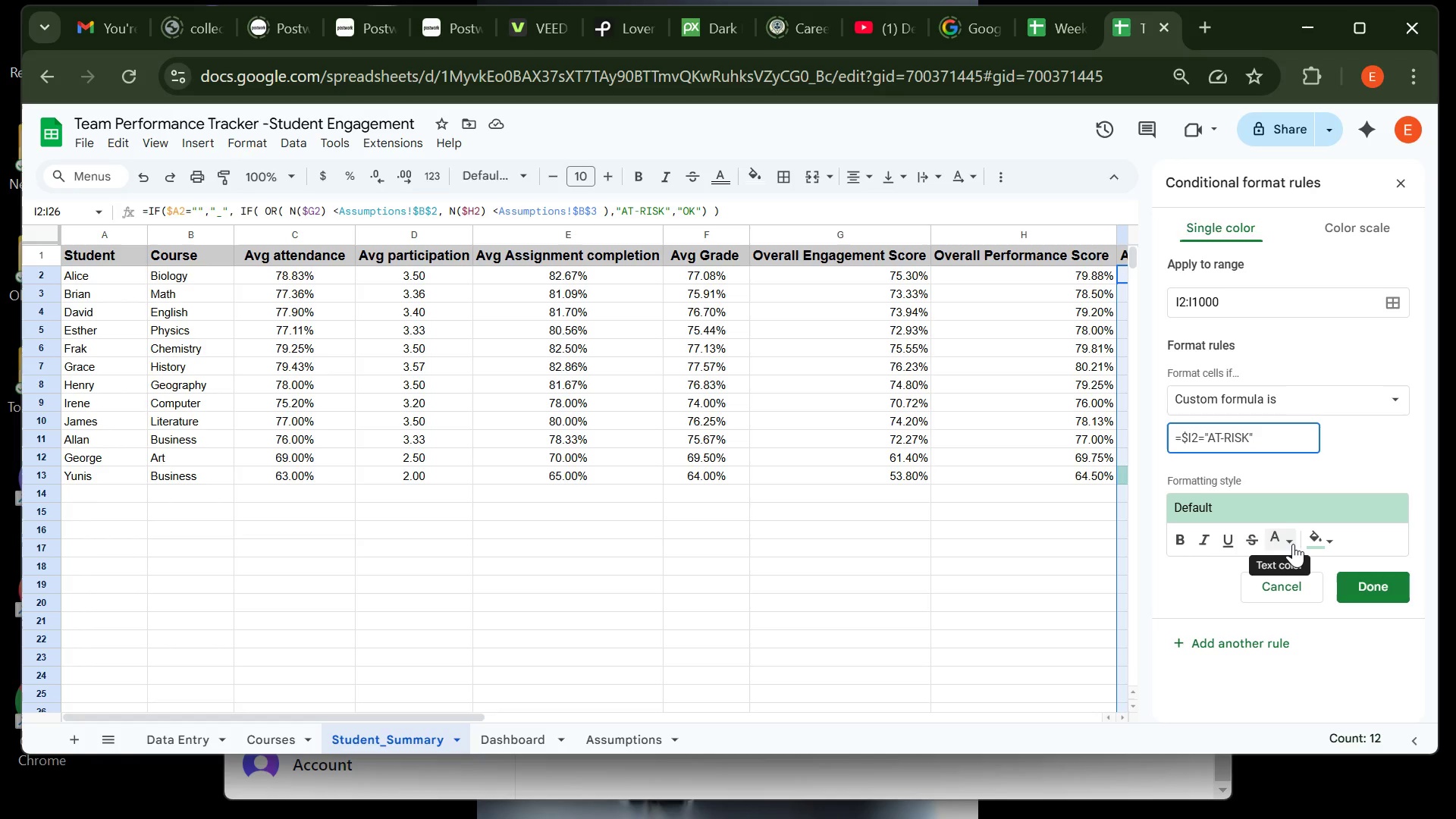 
wait(5.74)
 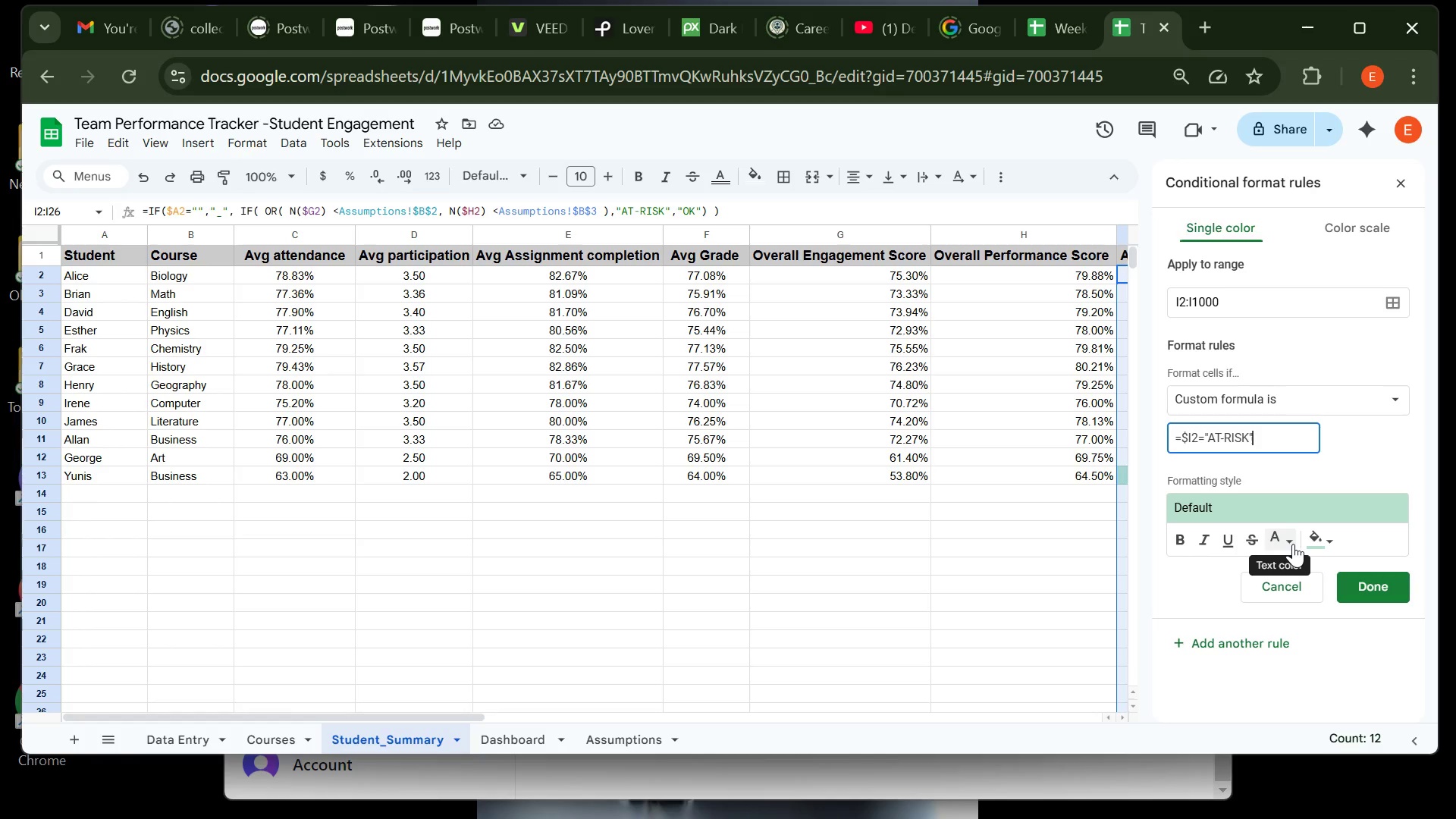 
left_click([1290, 543])
 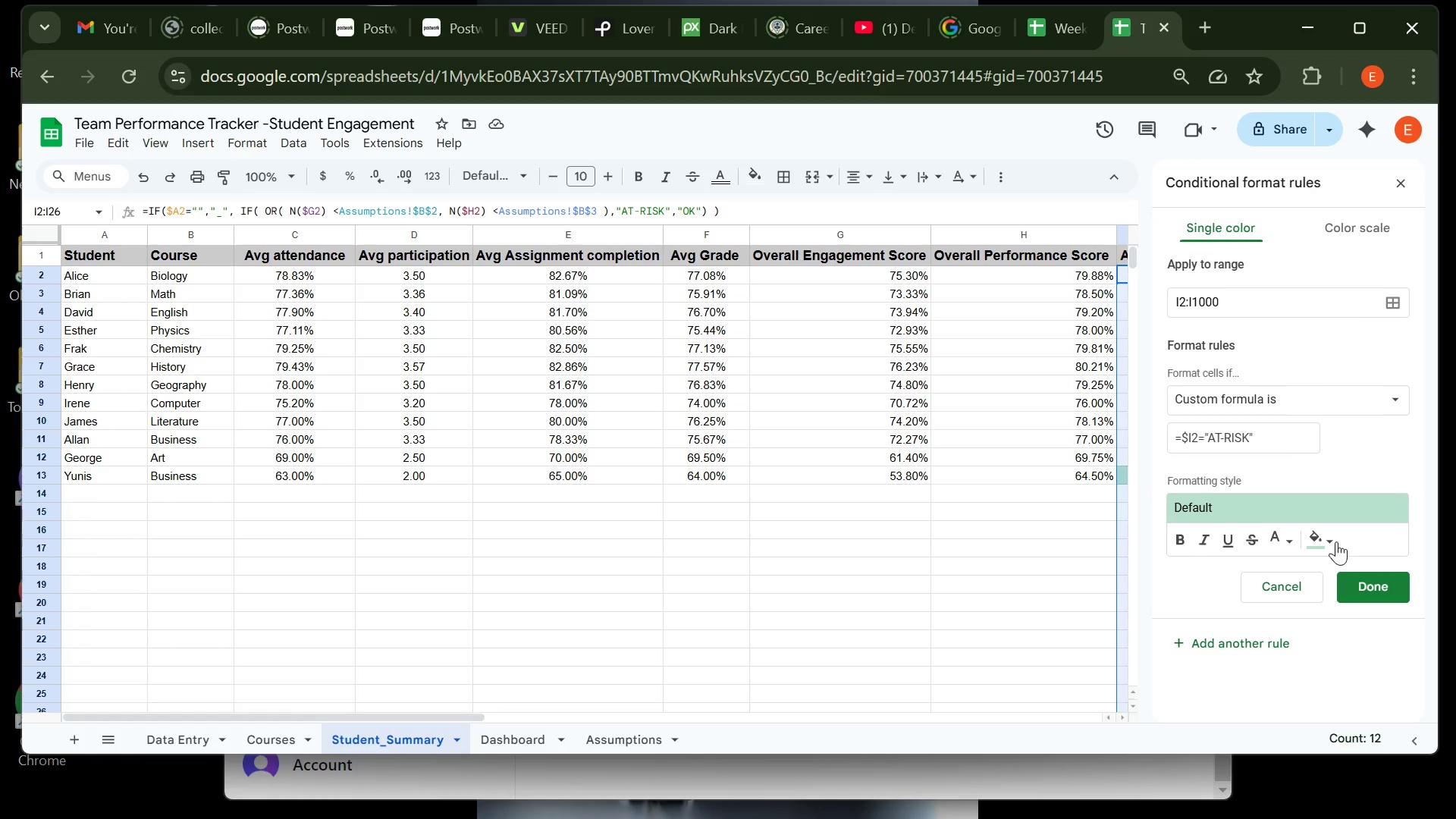 
left_click([1332, 541])
 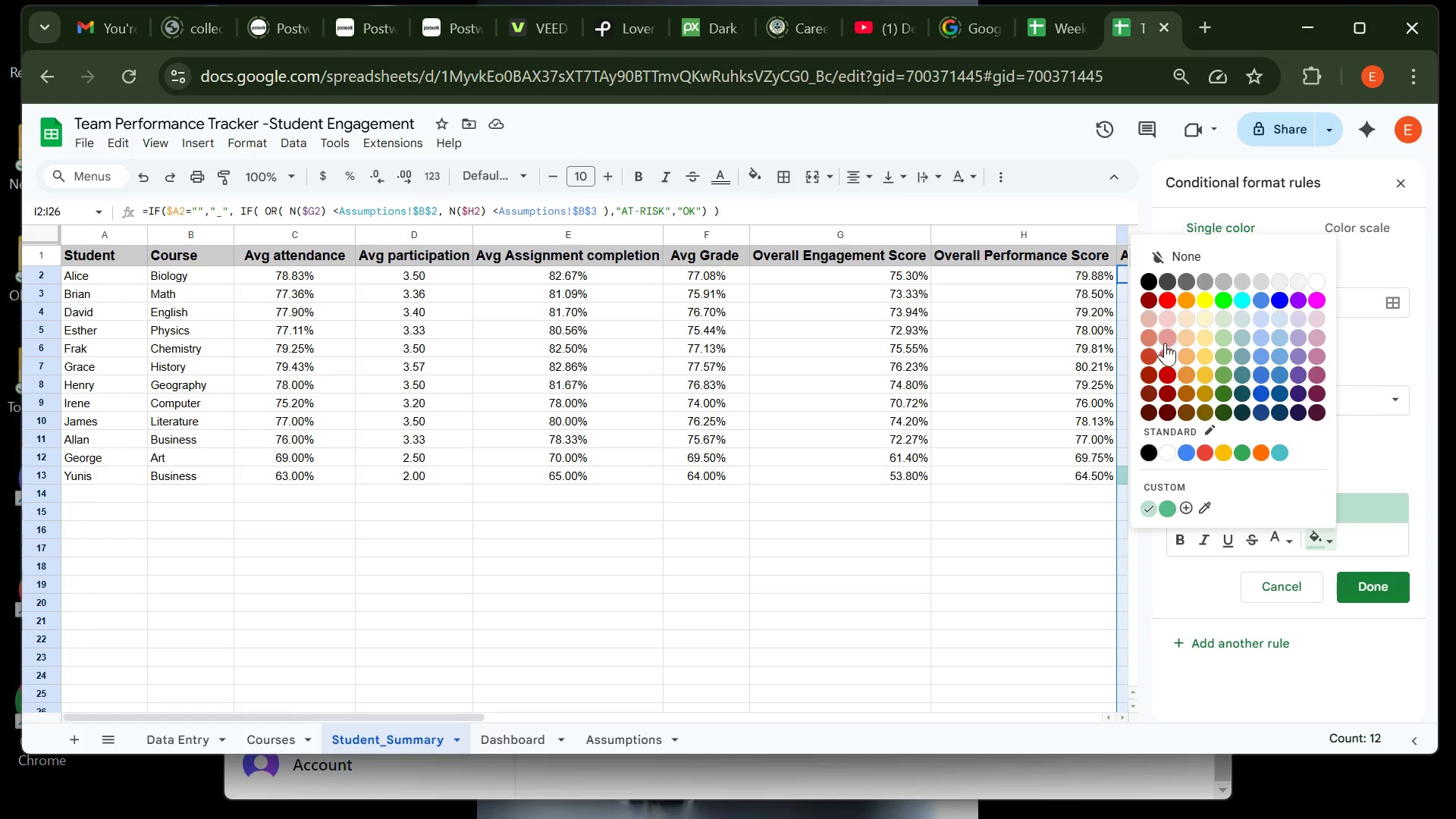 
left_click([1166, 339])
 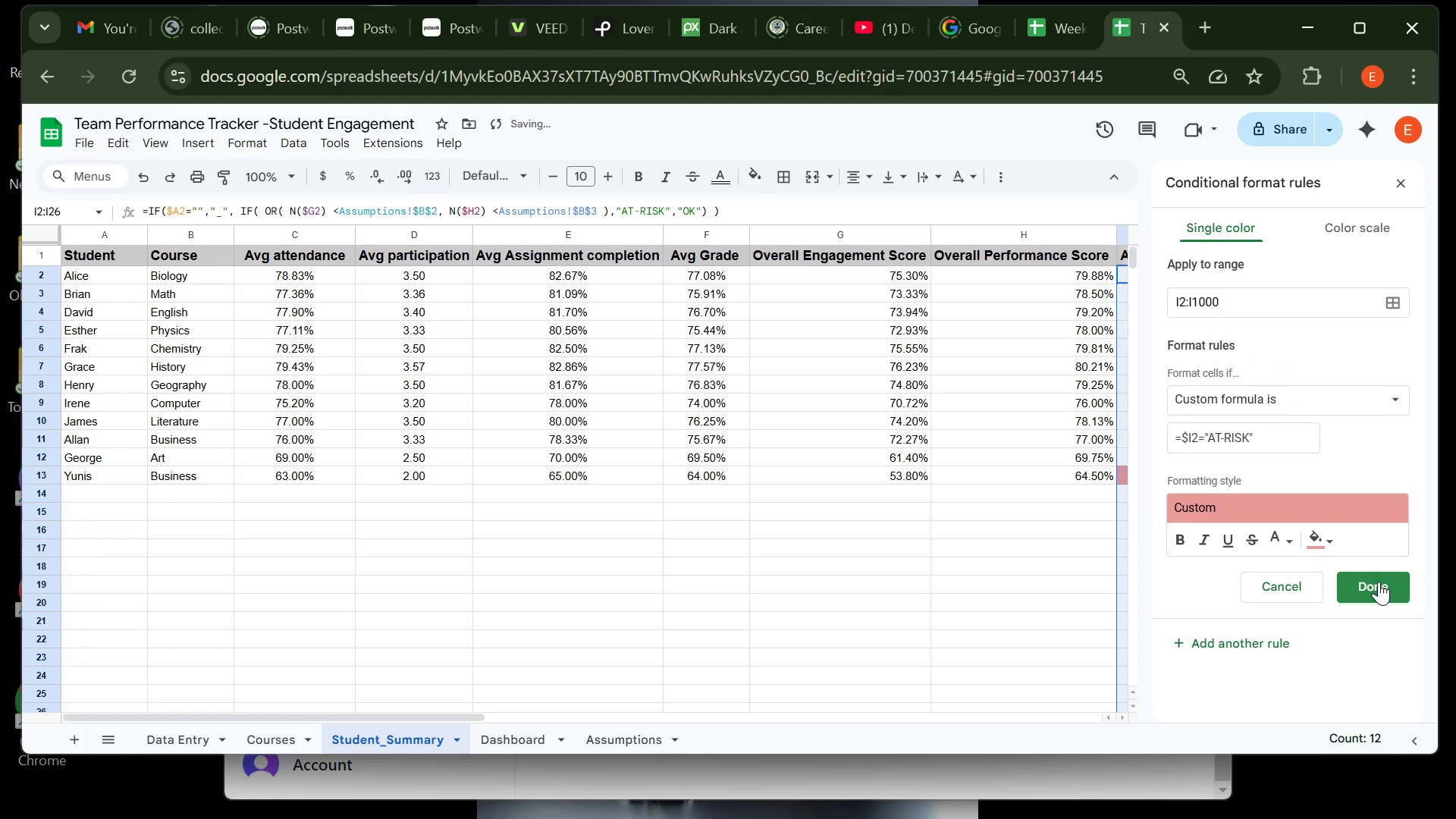 
left_click([1379, 582])
 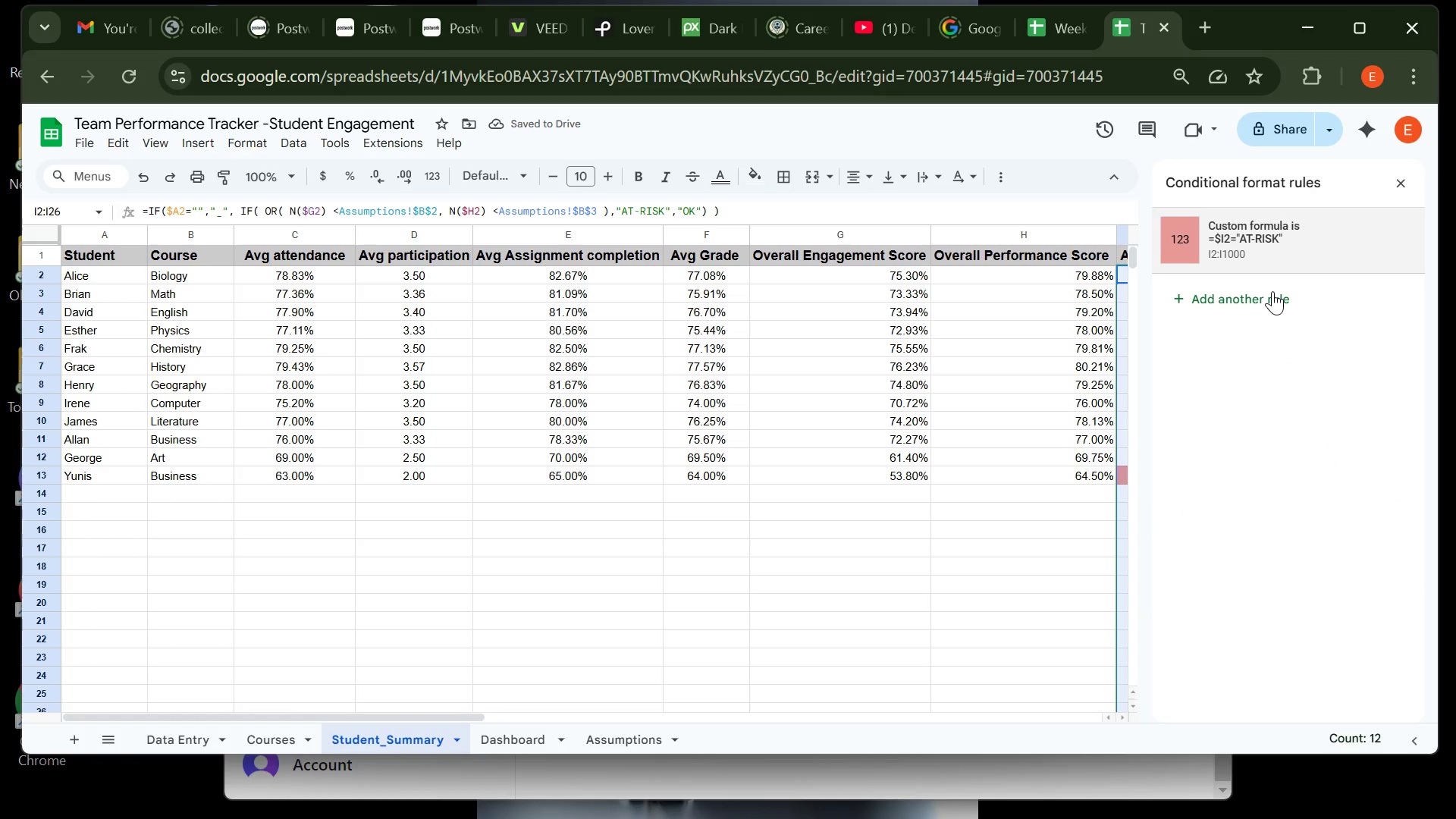 
left_click([1266, 295])
 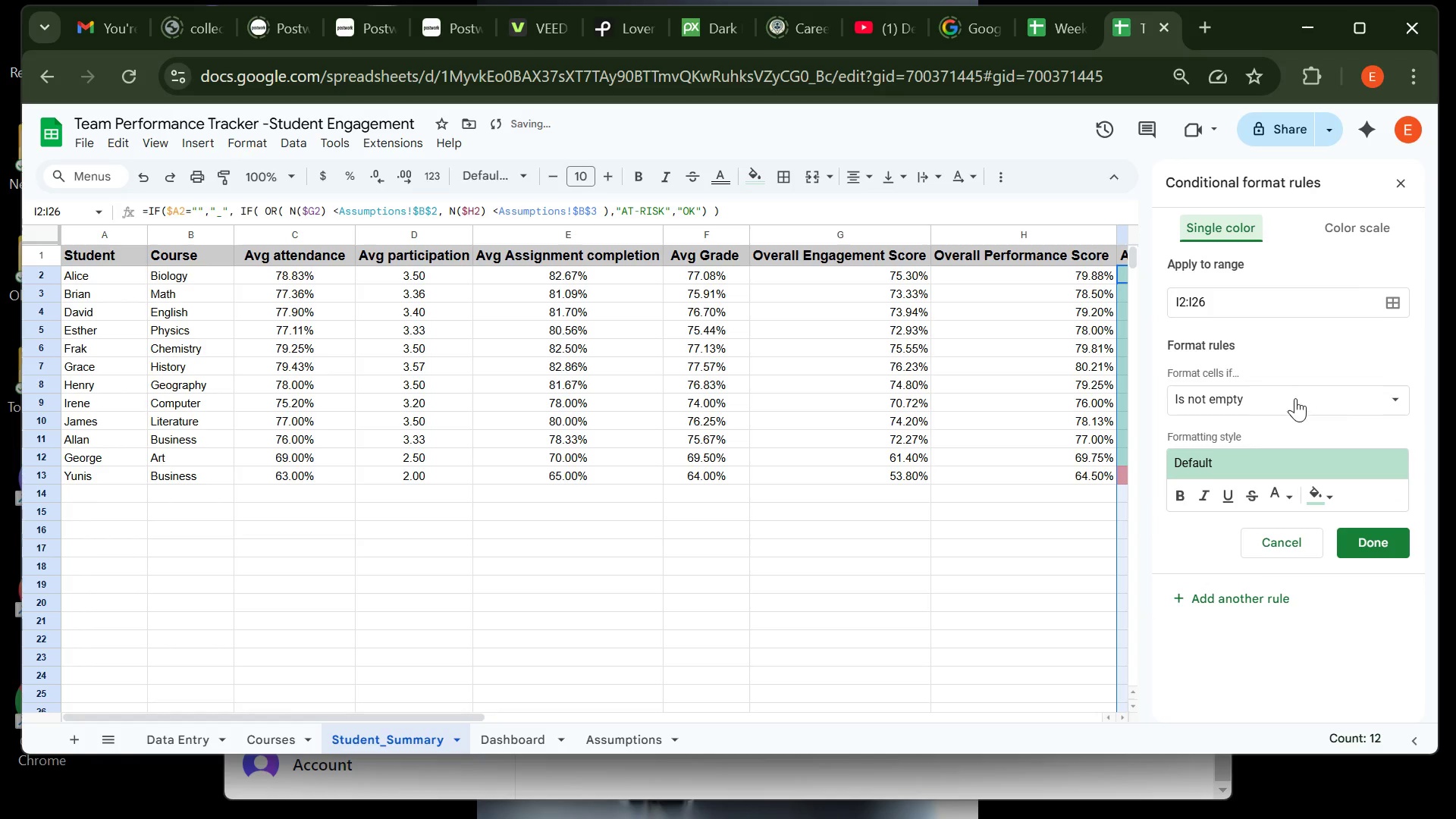 
left_click([1292, 391])
 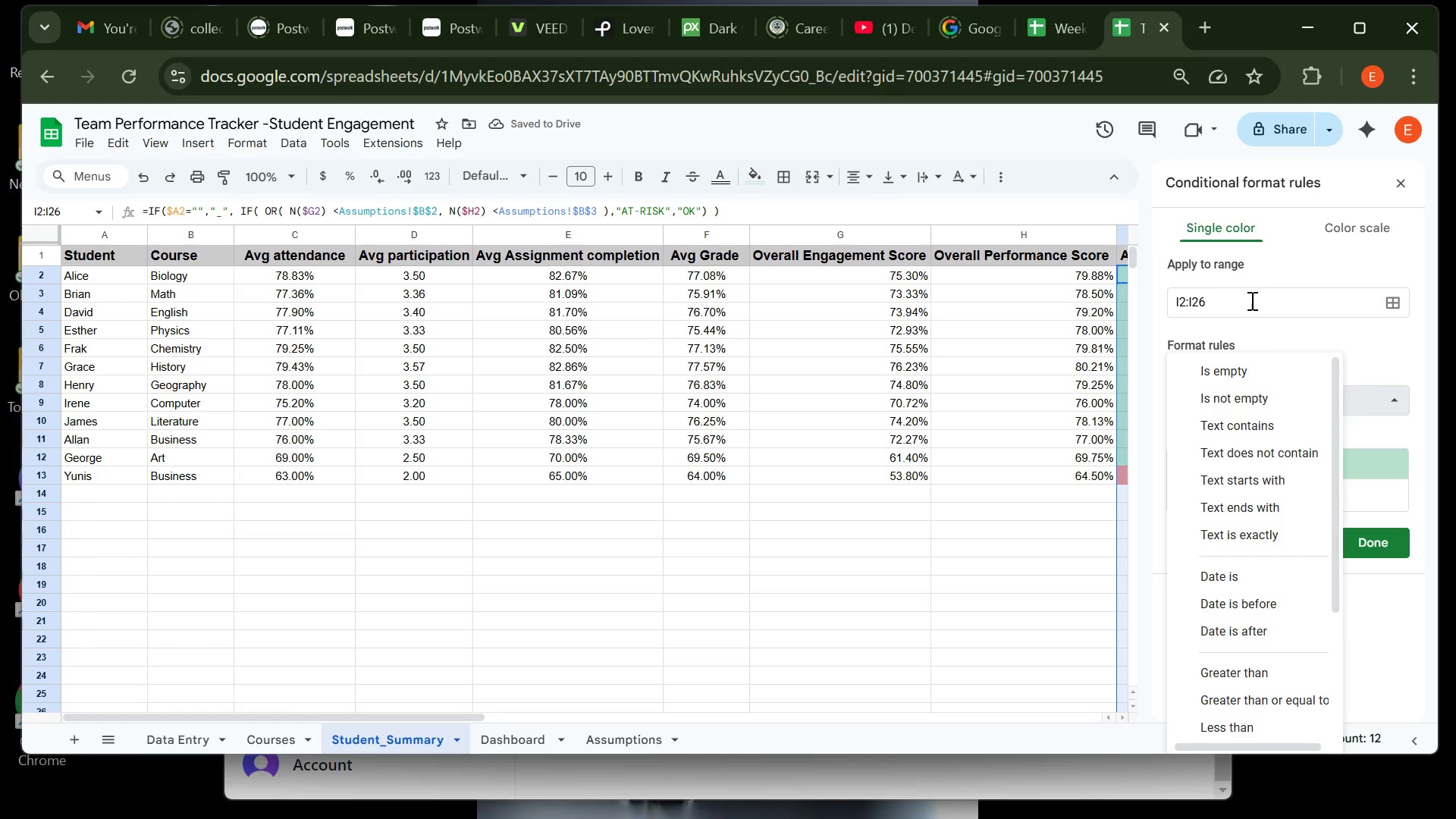 
left_click([1250, 300])
 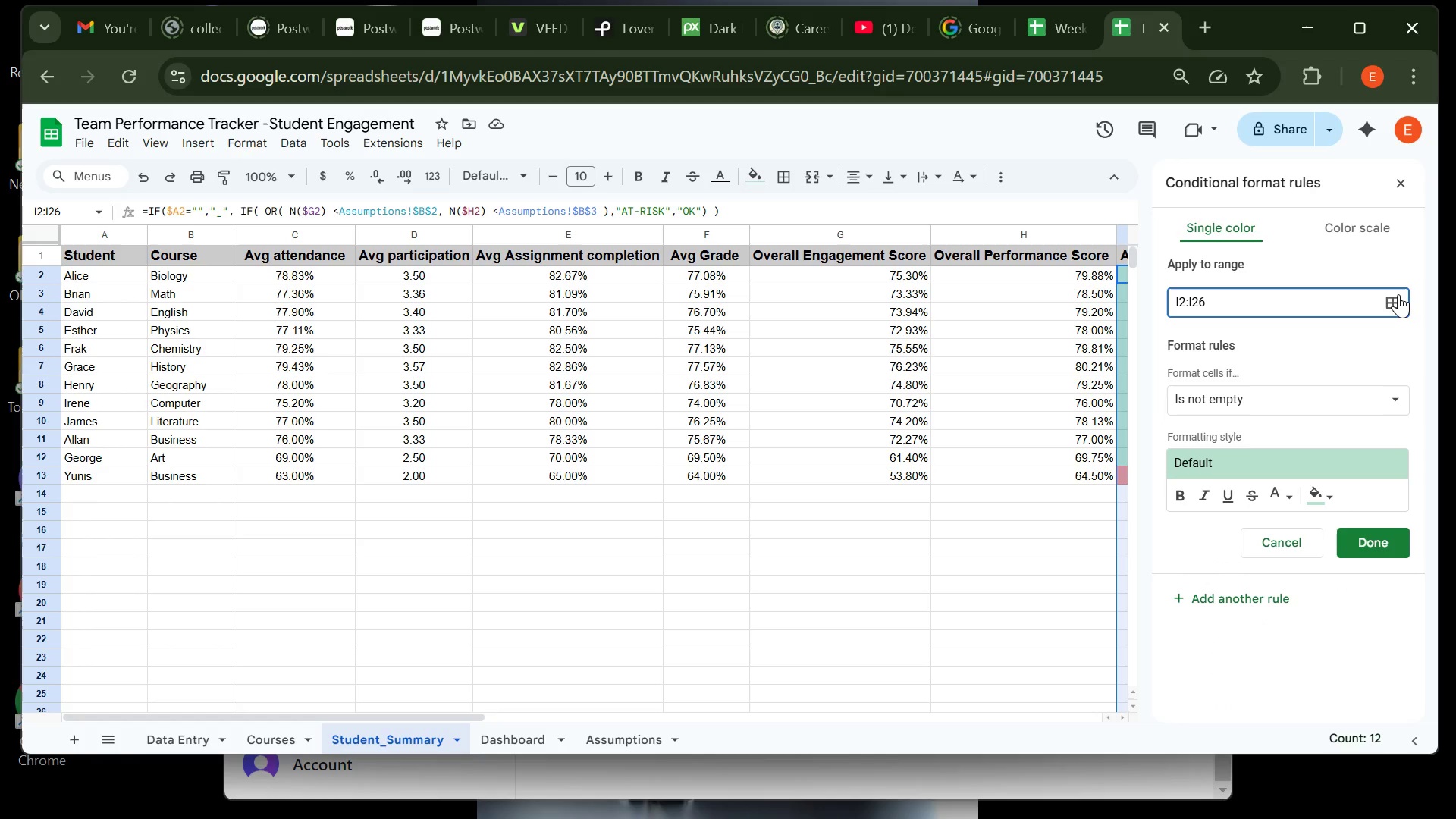 
left_click([1398, 294])
 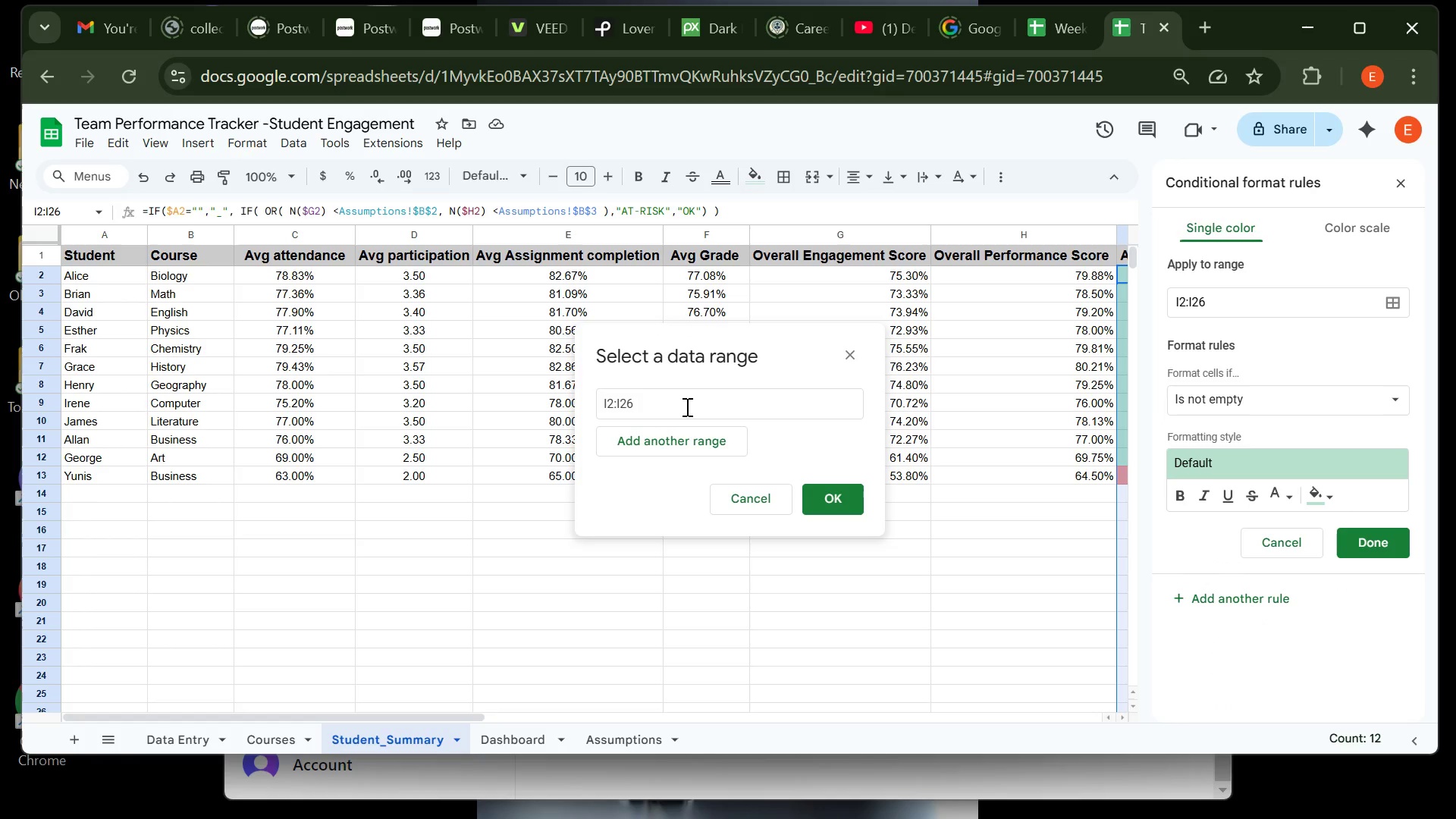 
left_click([685, 401])
 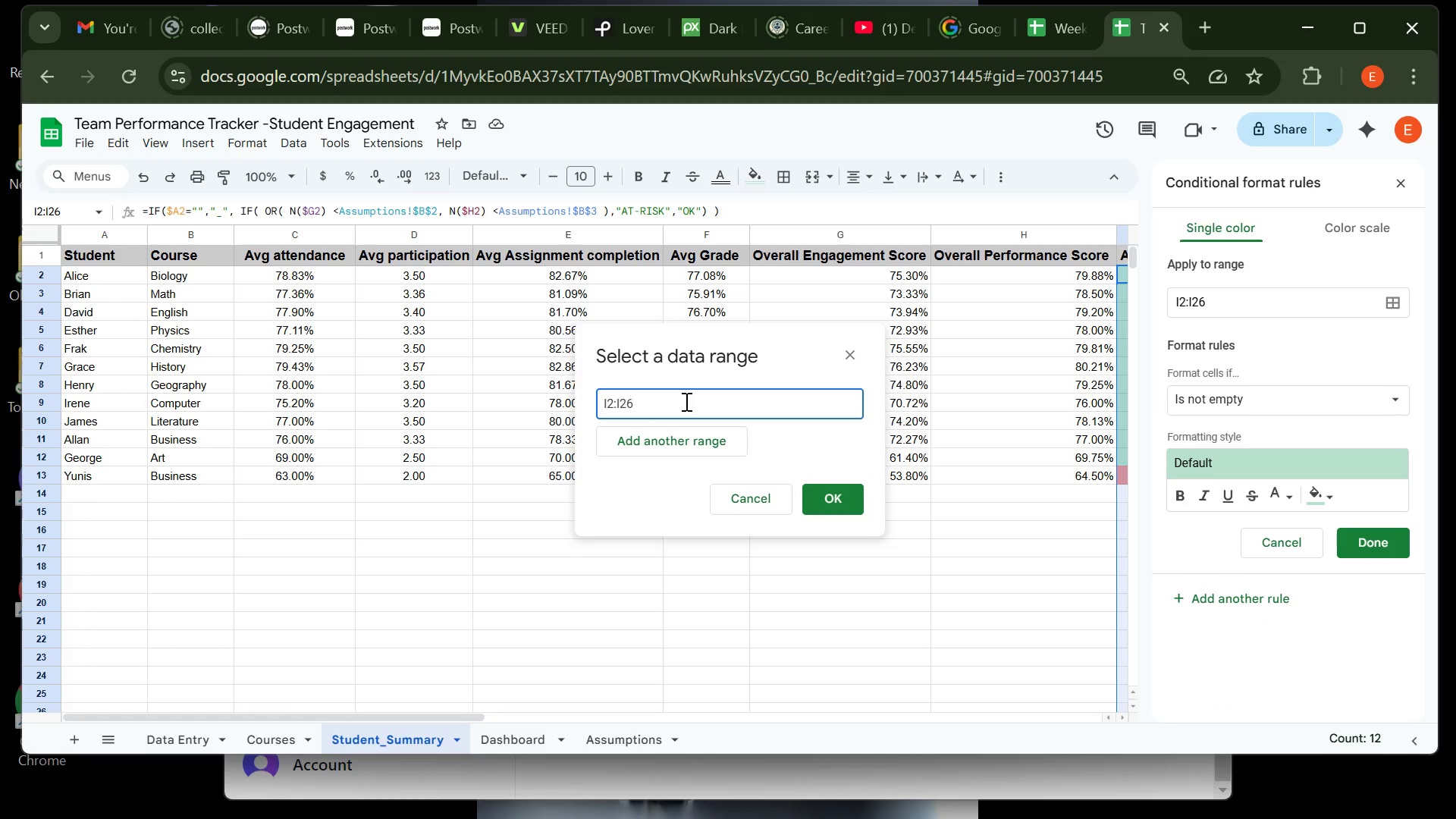 
key(Backspace)
key(Backspace)
type(1000)
 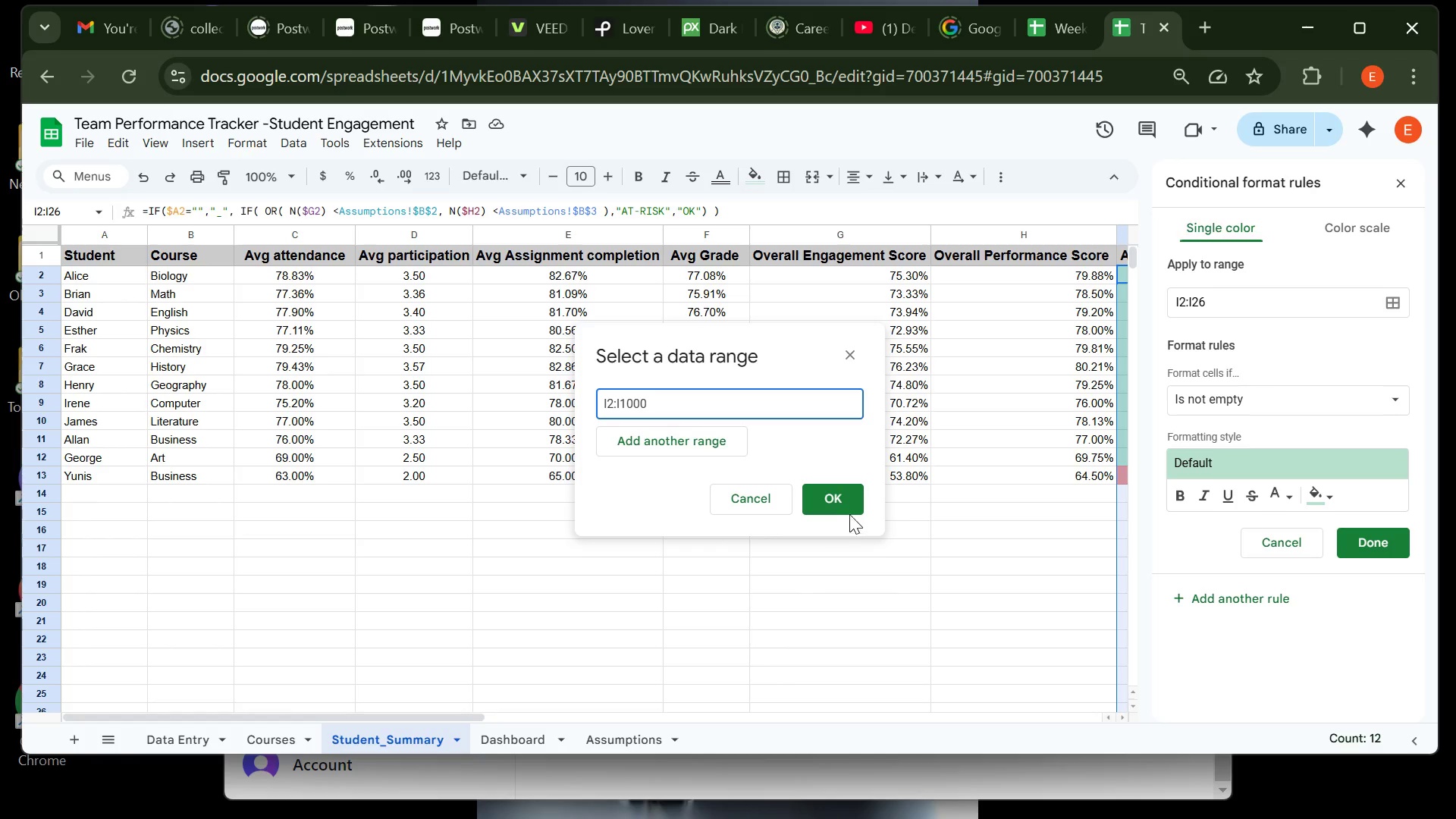 
left_click([848, 504])
 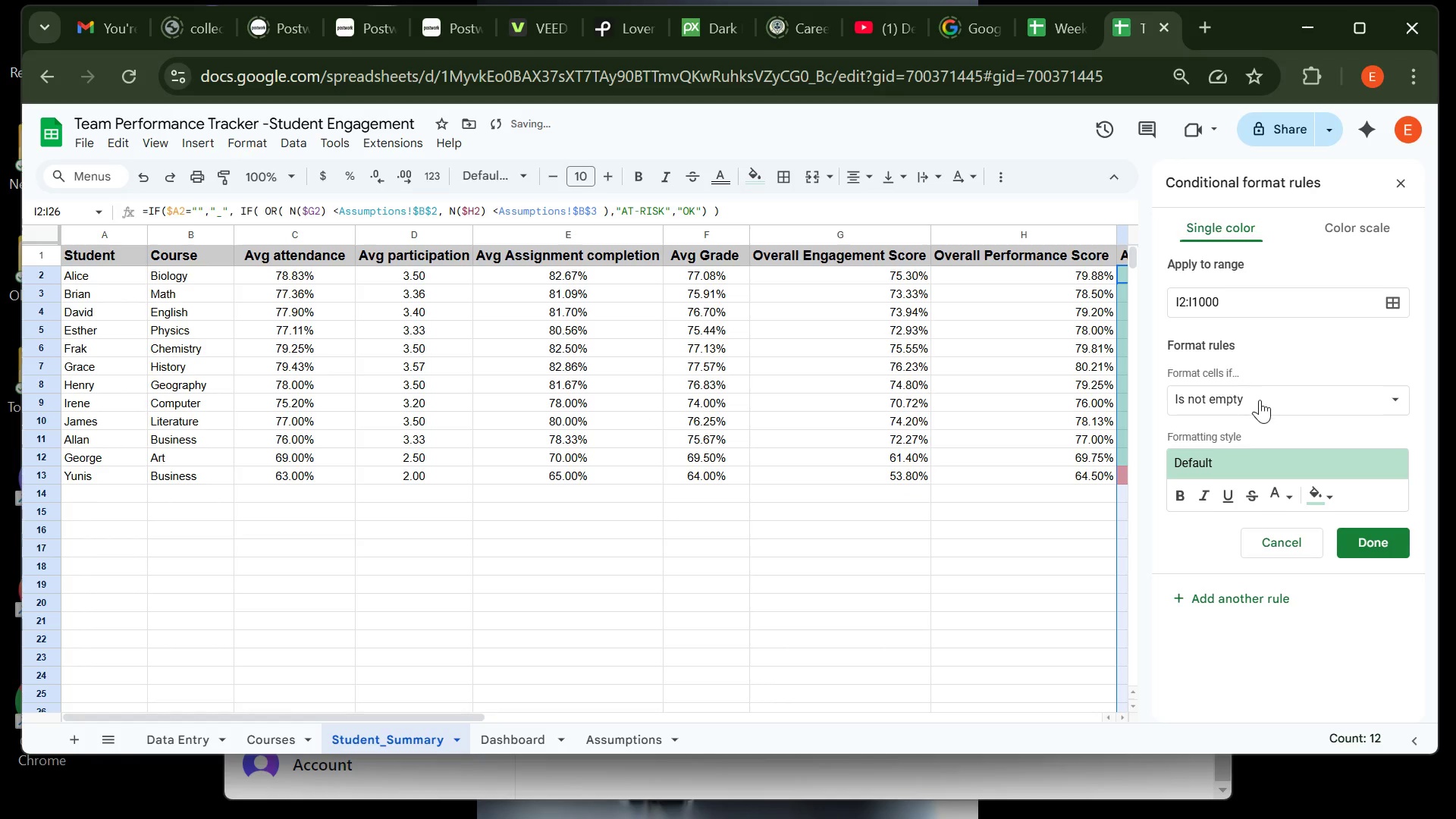 
left_click([1262, 400])
 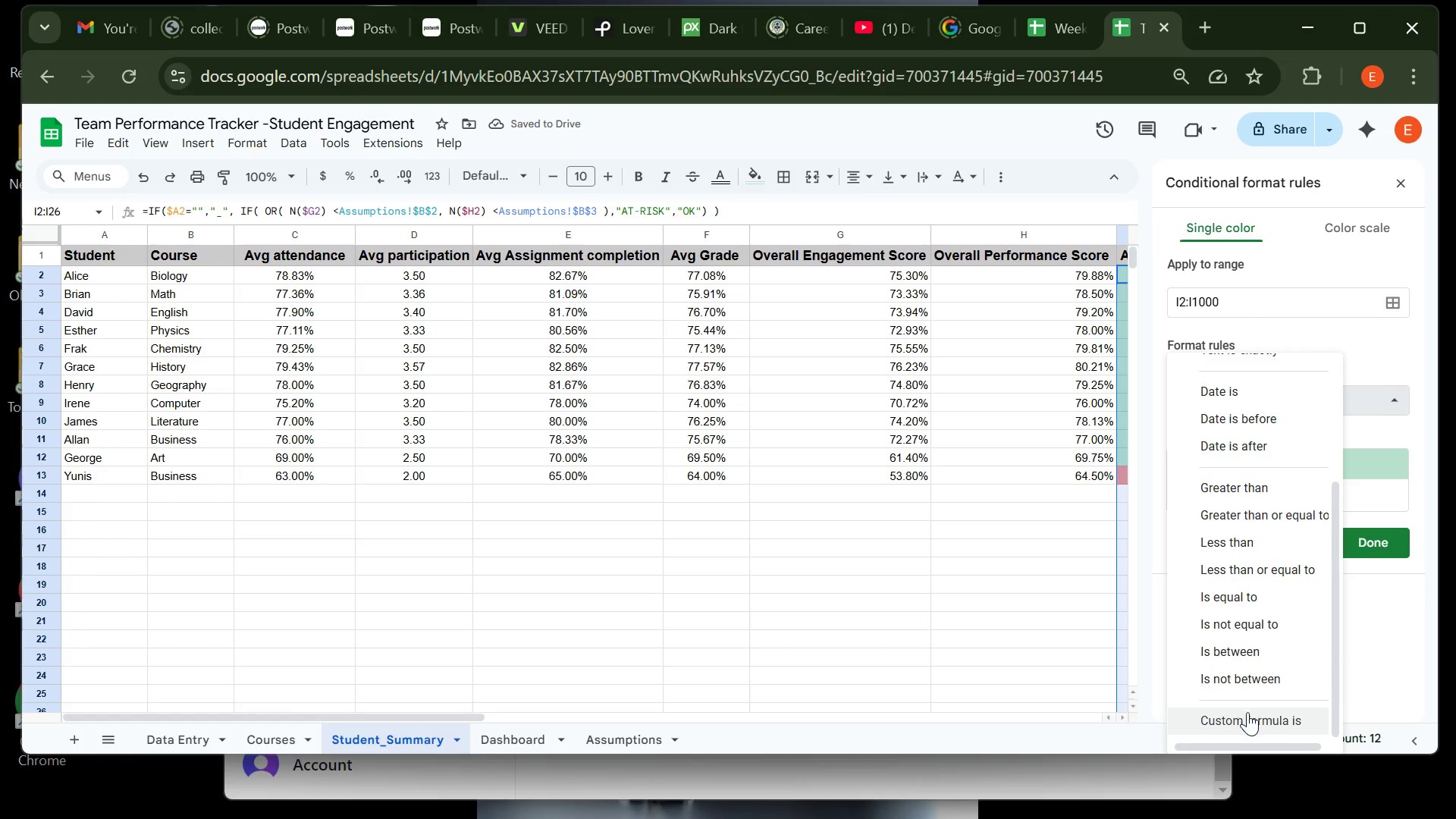 
left_click([1248, 717])
 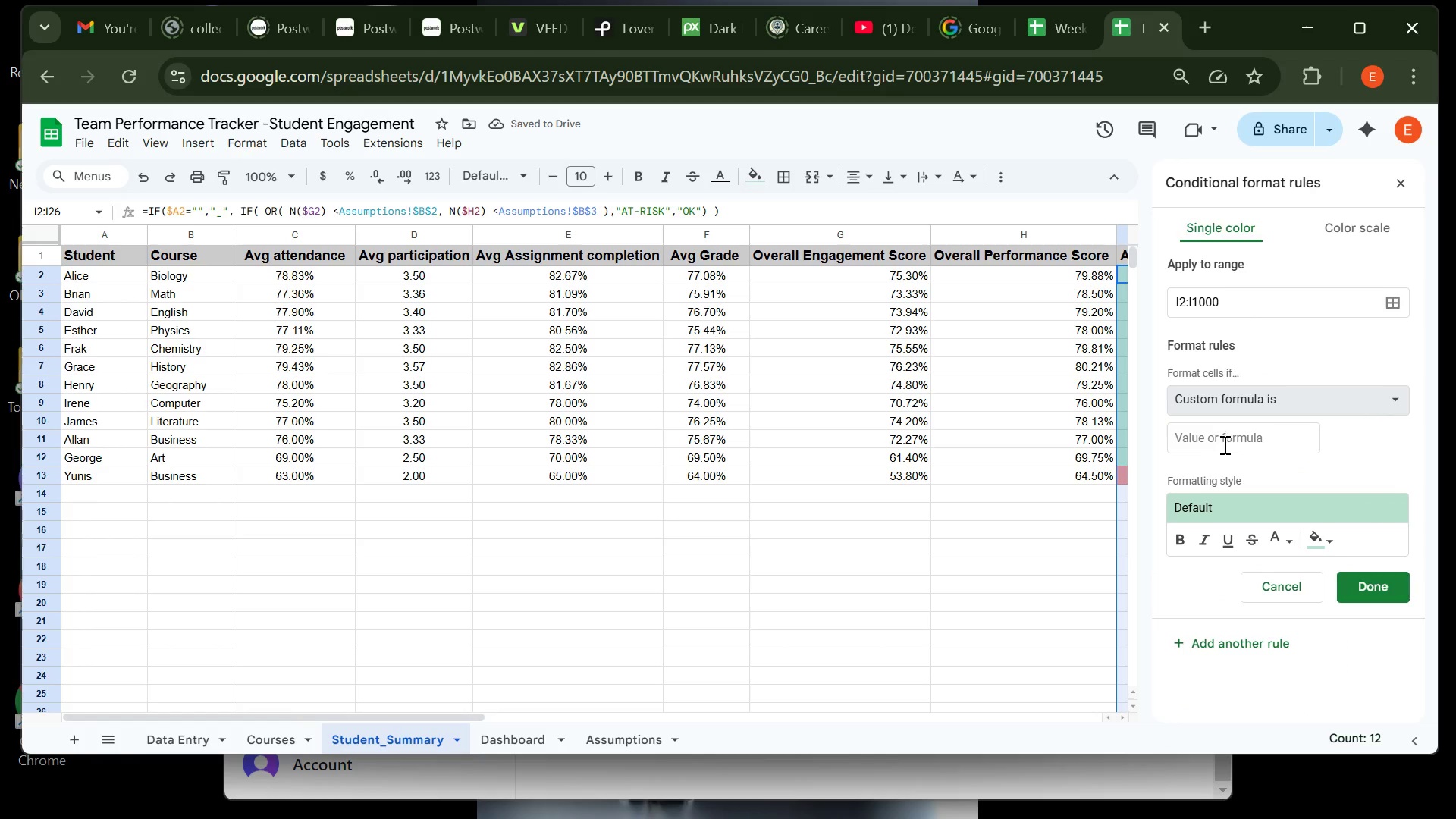 
left_click([1223, 444])
 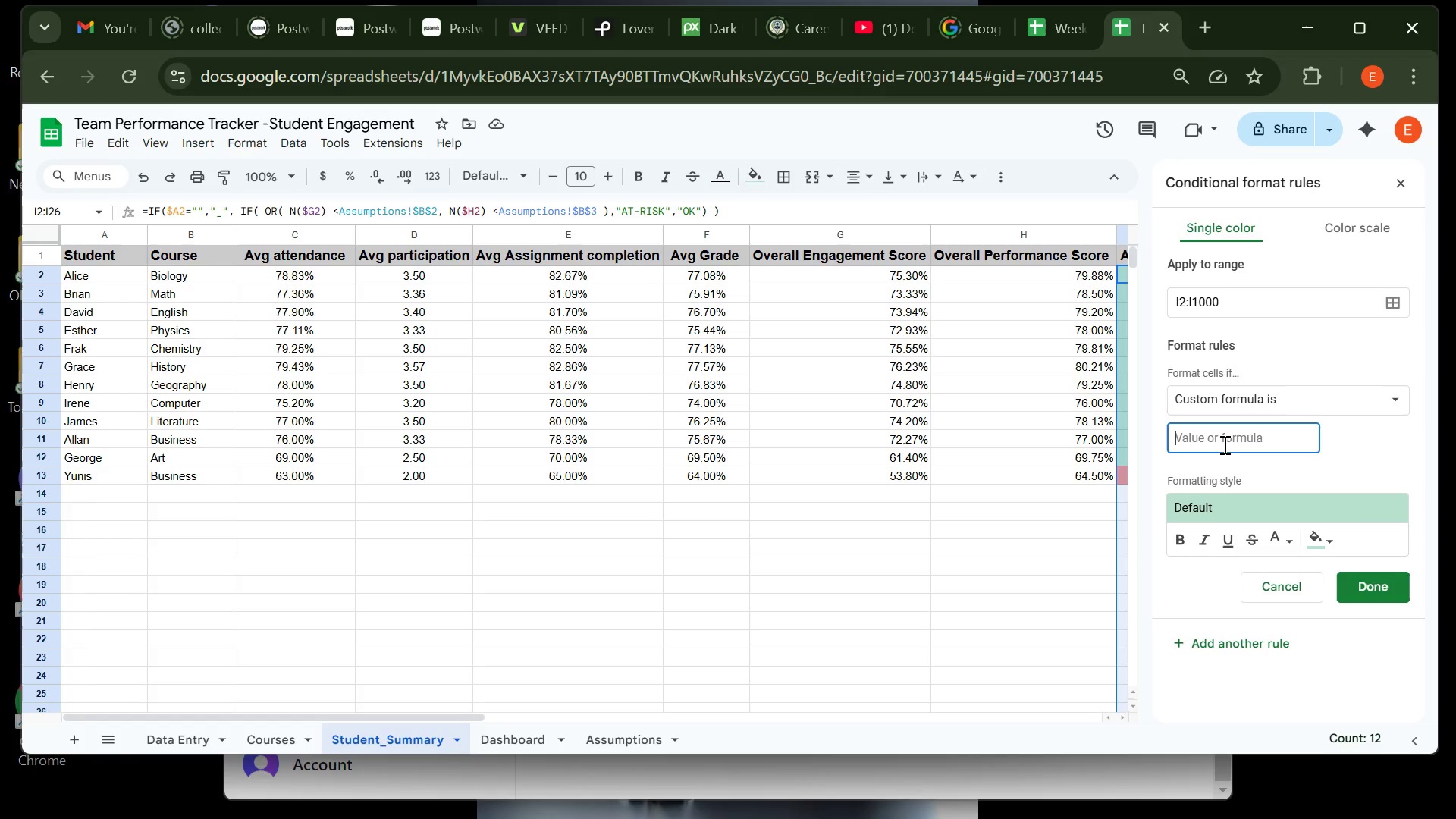 
wait(6.83)
 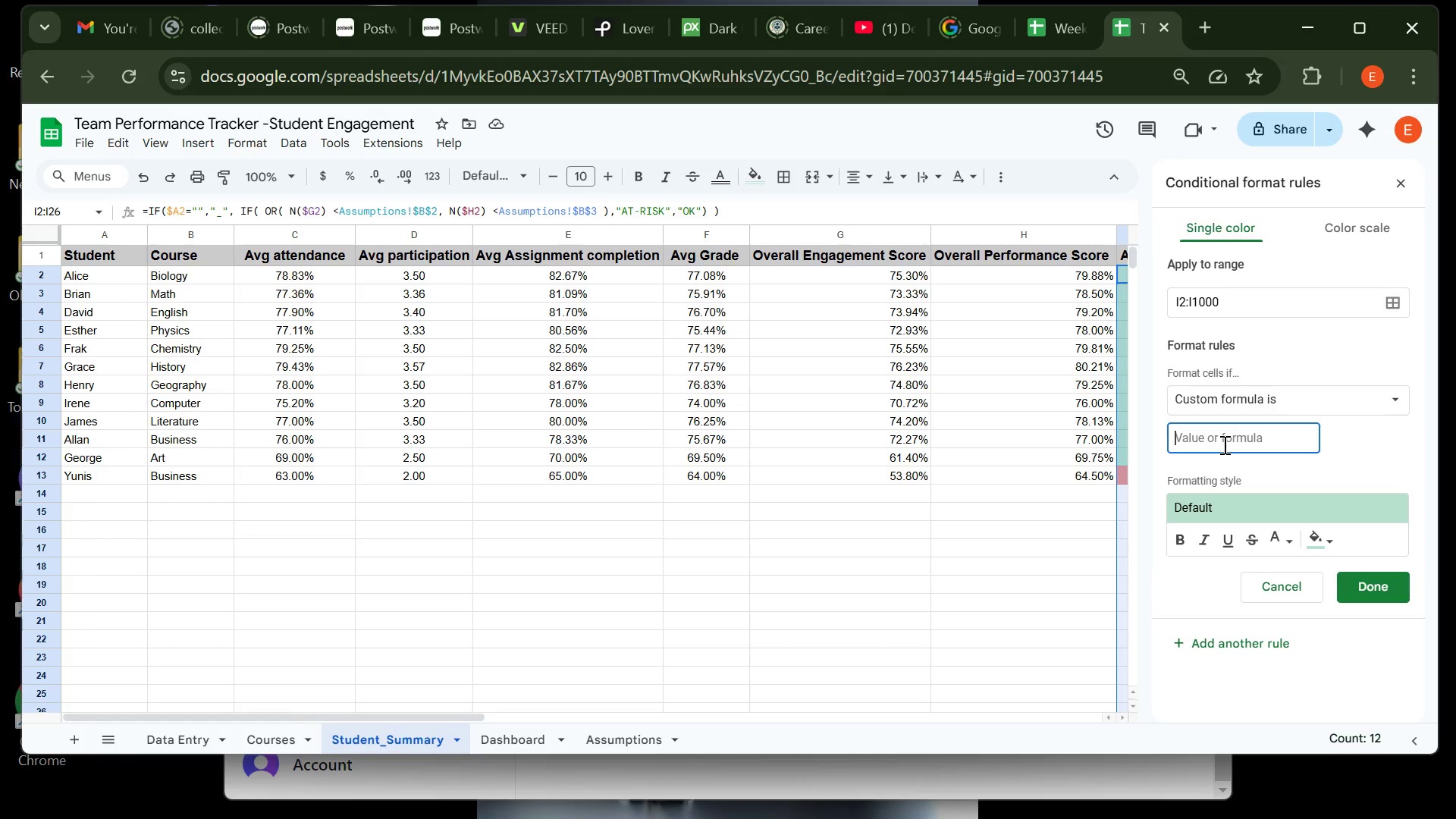 
key(Equal)
 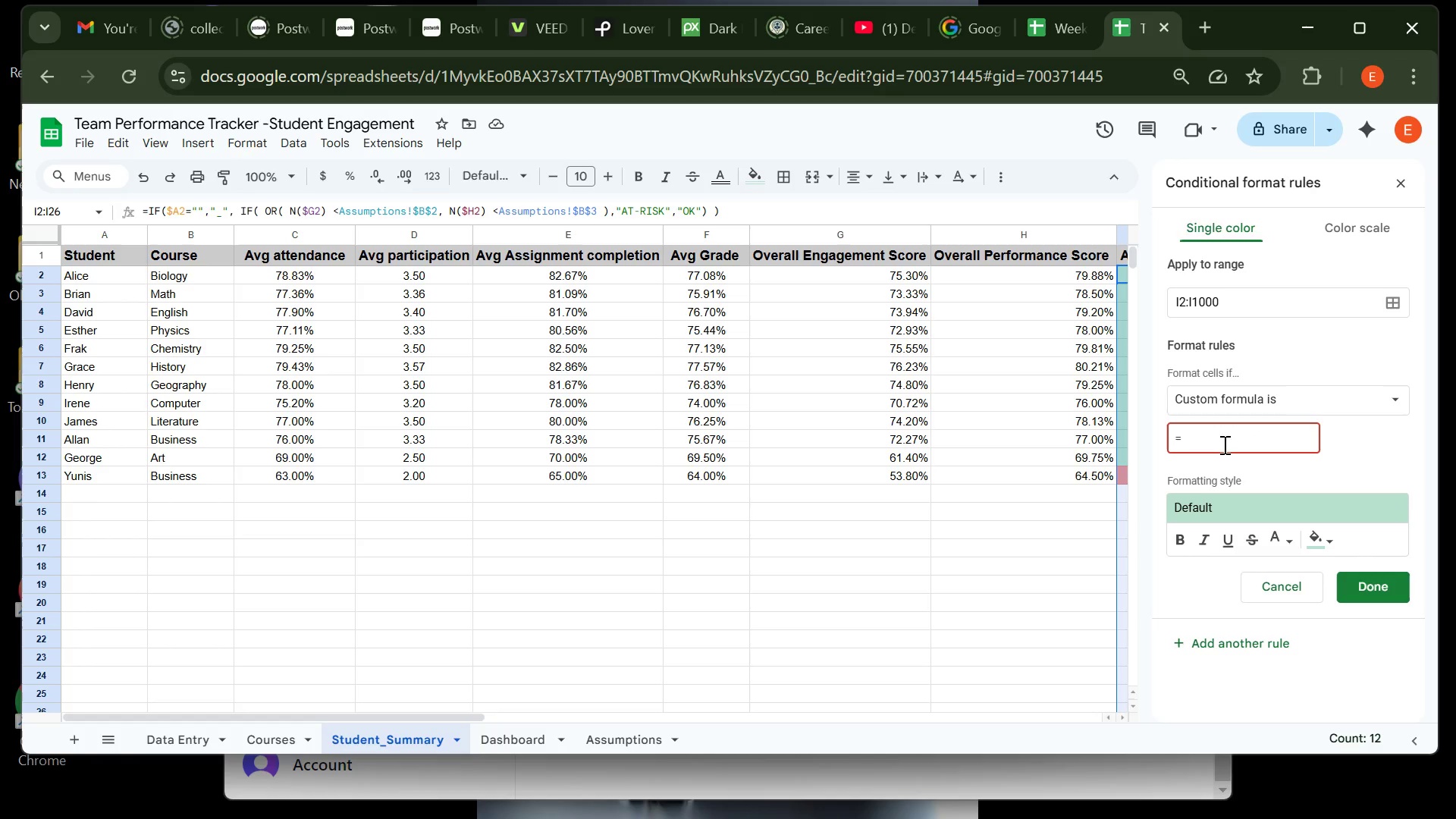 
type($I2)
 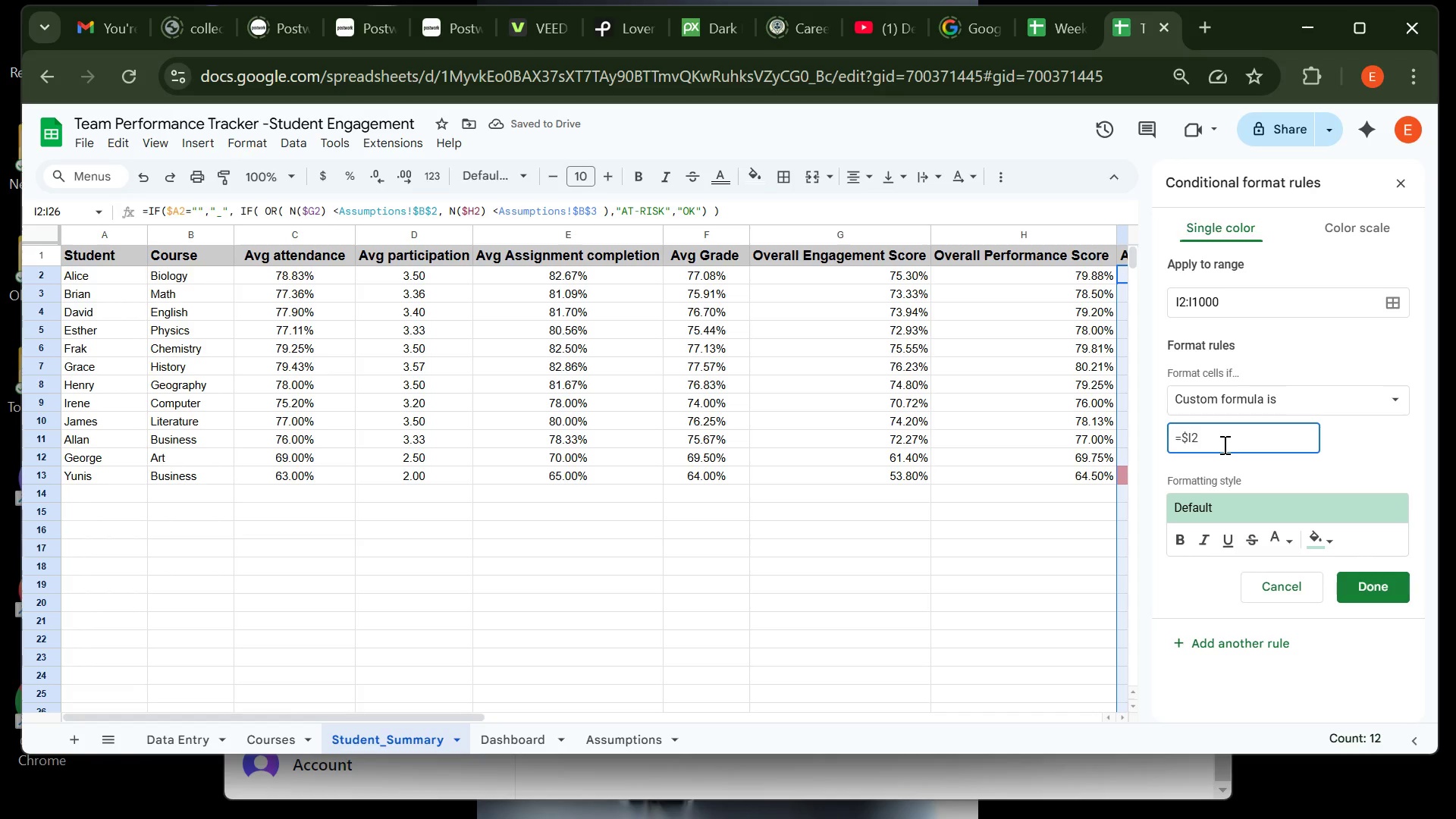 
wait(5.23)
 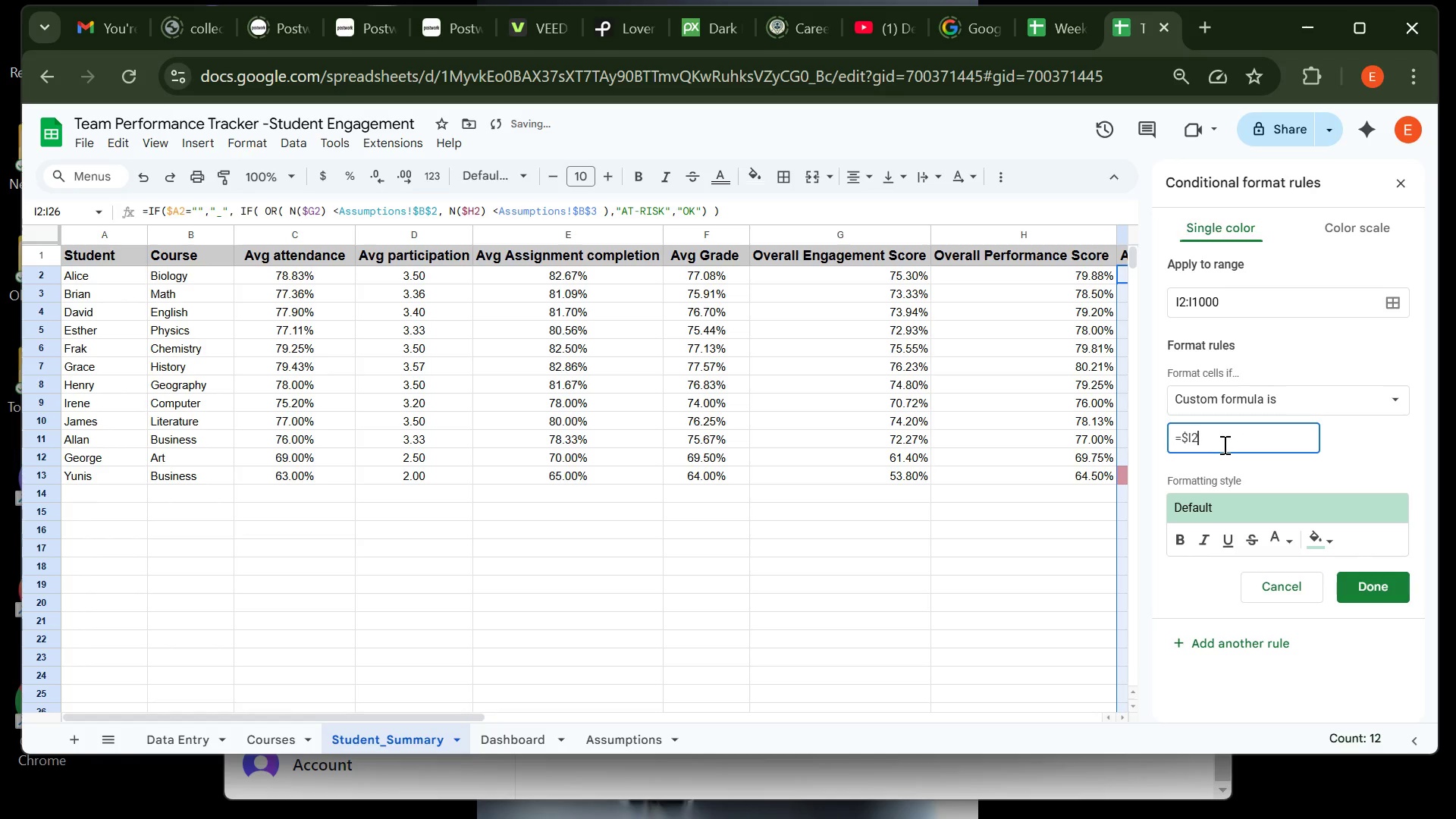 
type(="OK")
 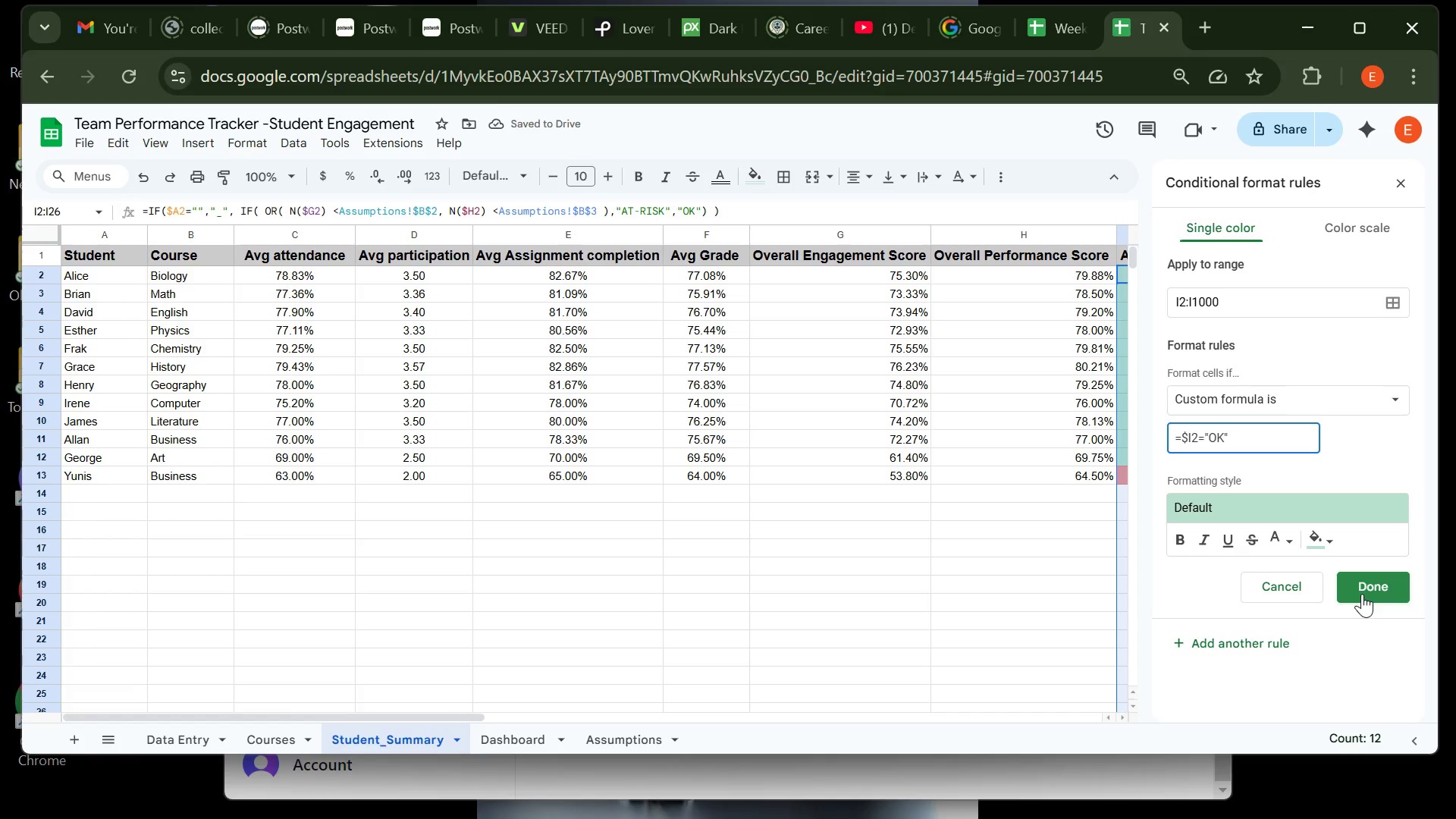 
left_click([1362, 594])
 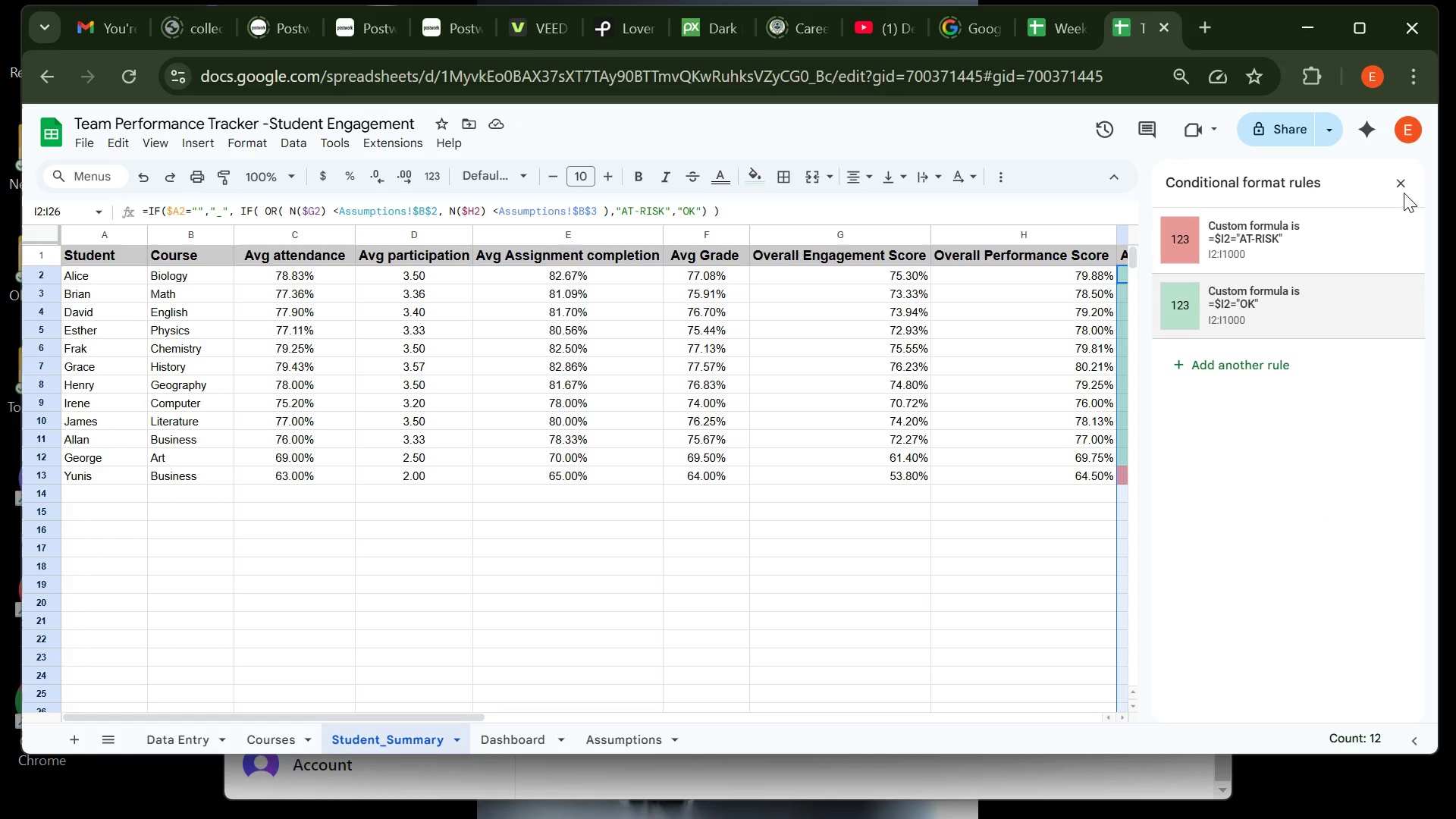 
left_click([1404, 183])
 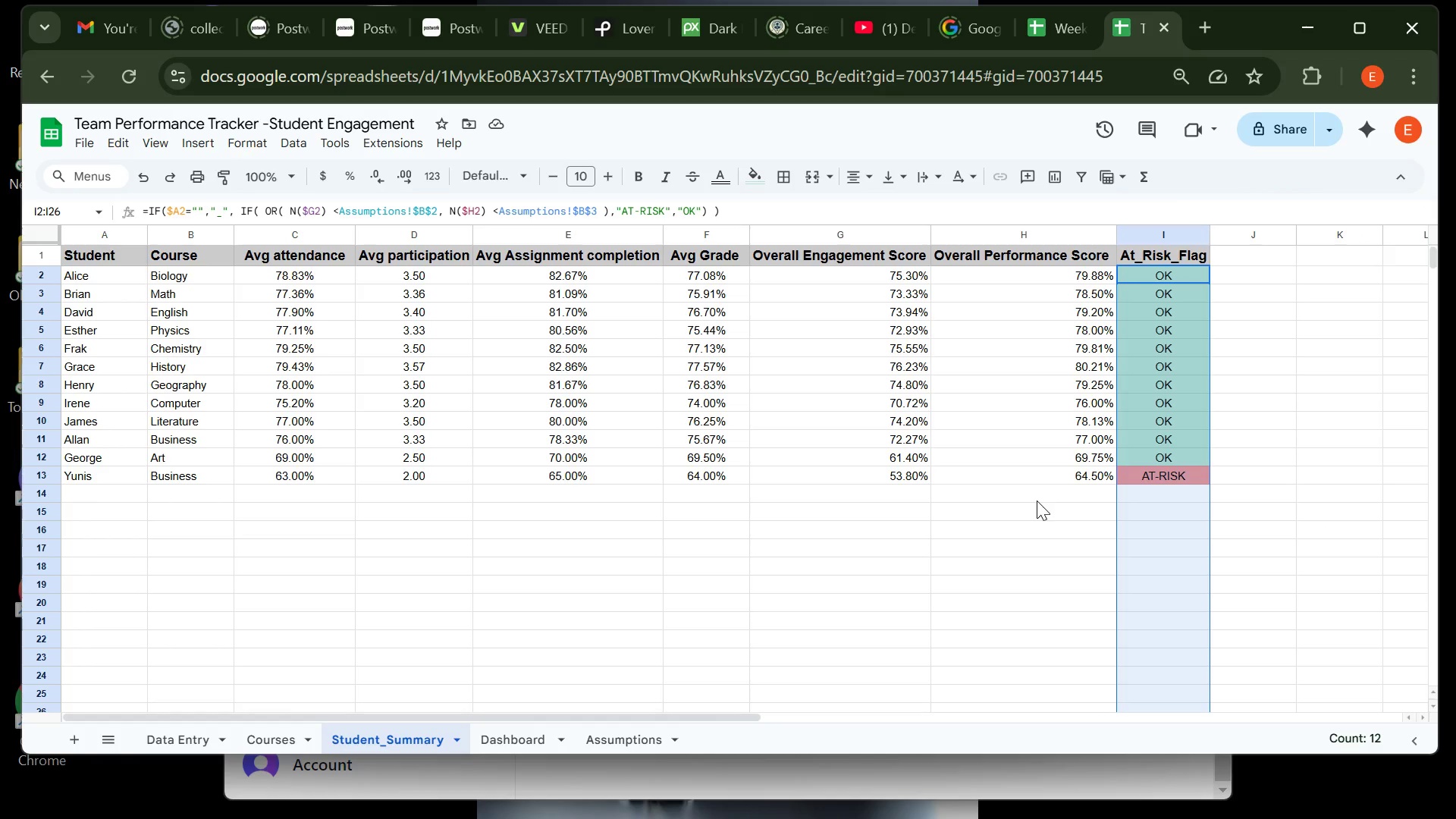 
left_click([1037, 494])
 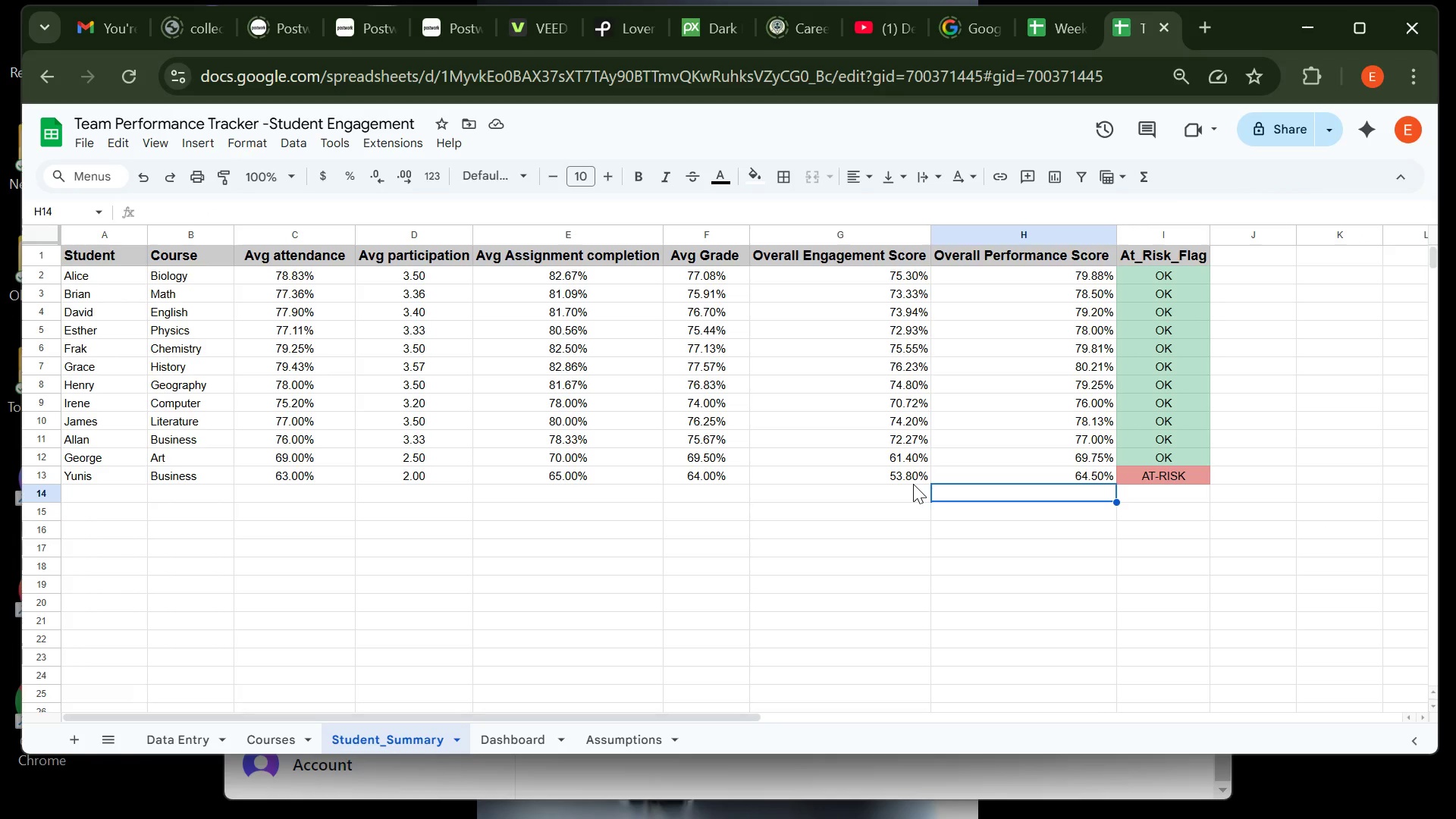 
wait(8.7)
 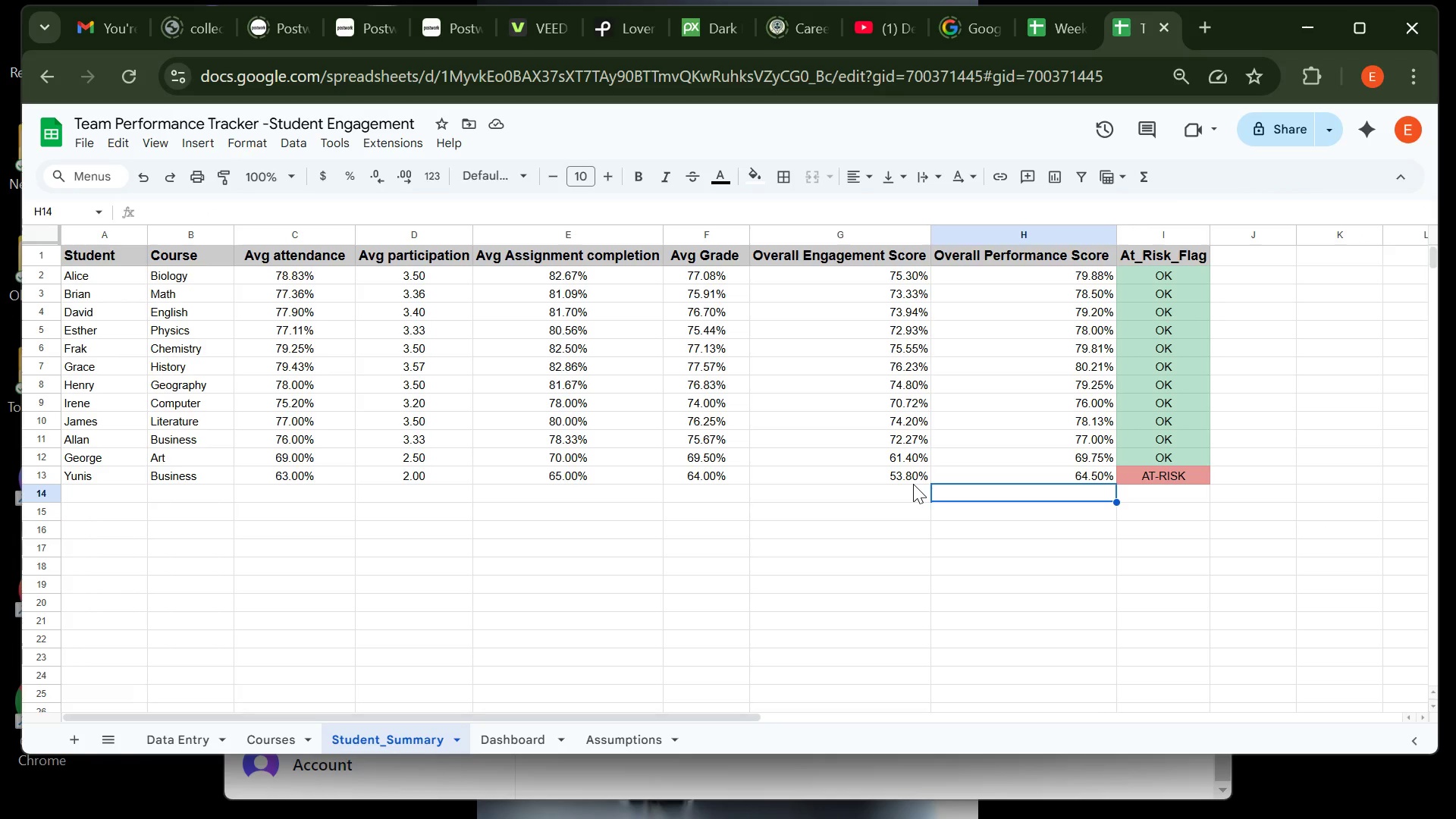 
left_click([1181, 273])
 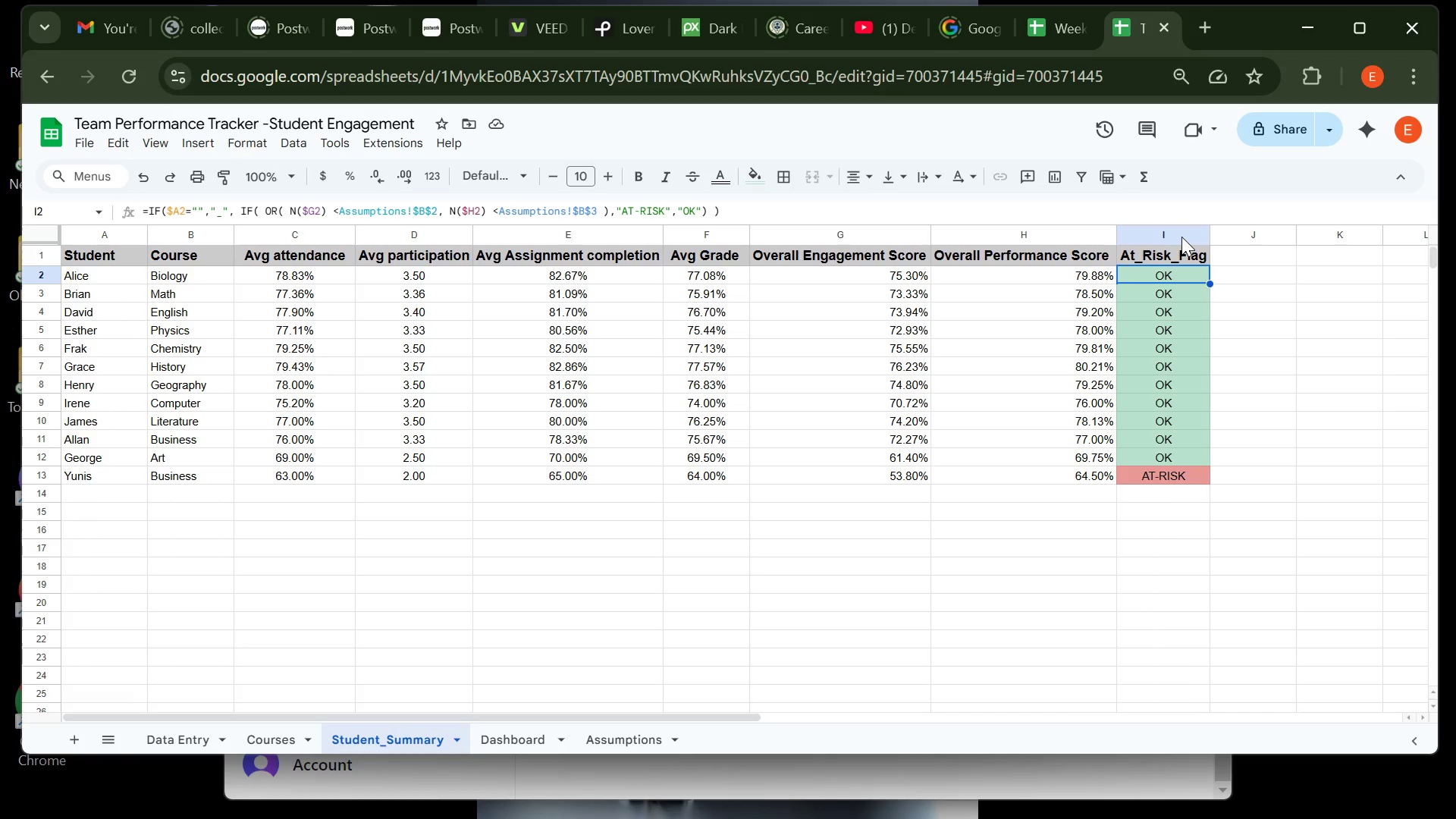 
left_click([1181, 237])
 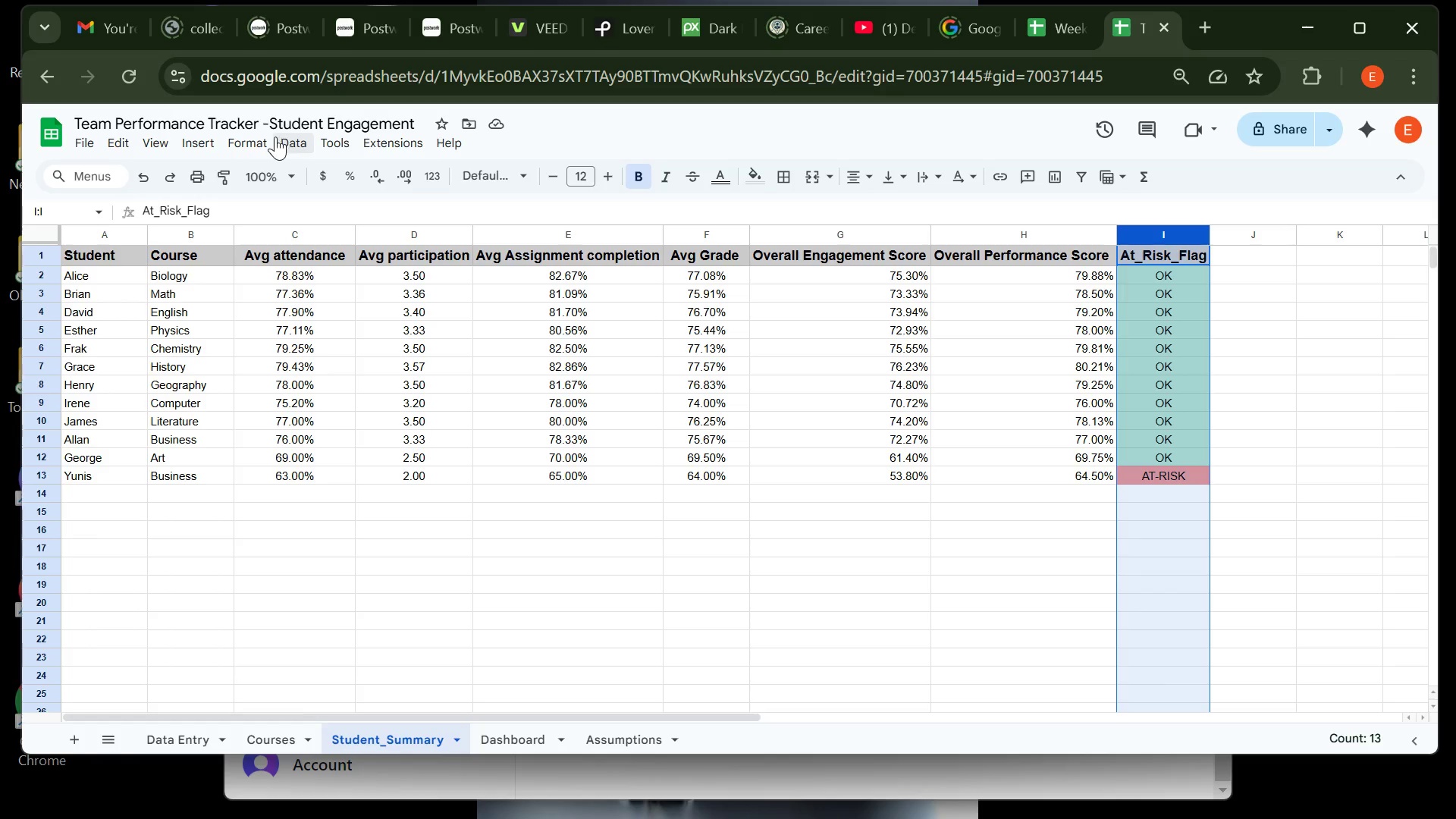 
left_click([249, 140])
 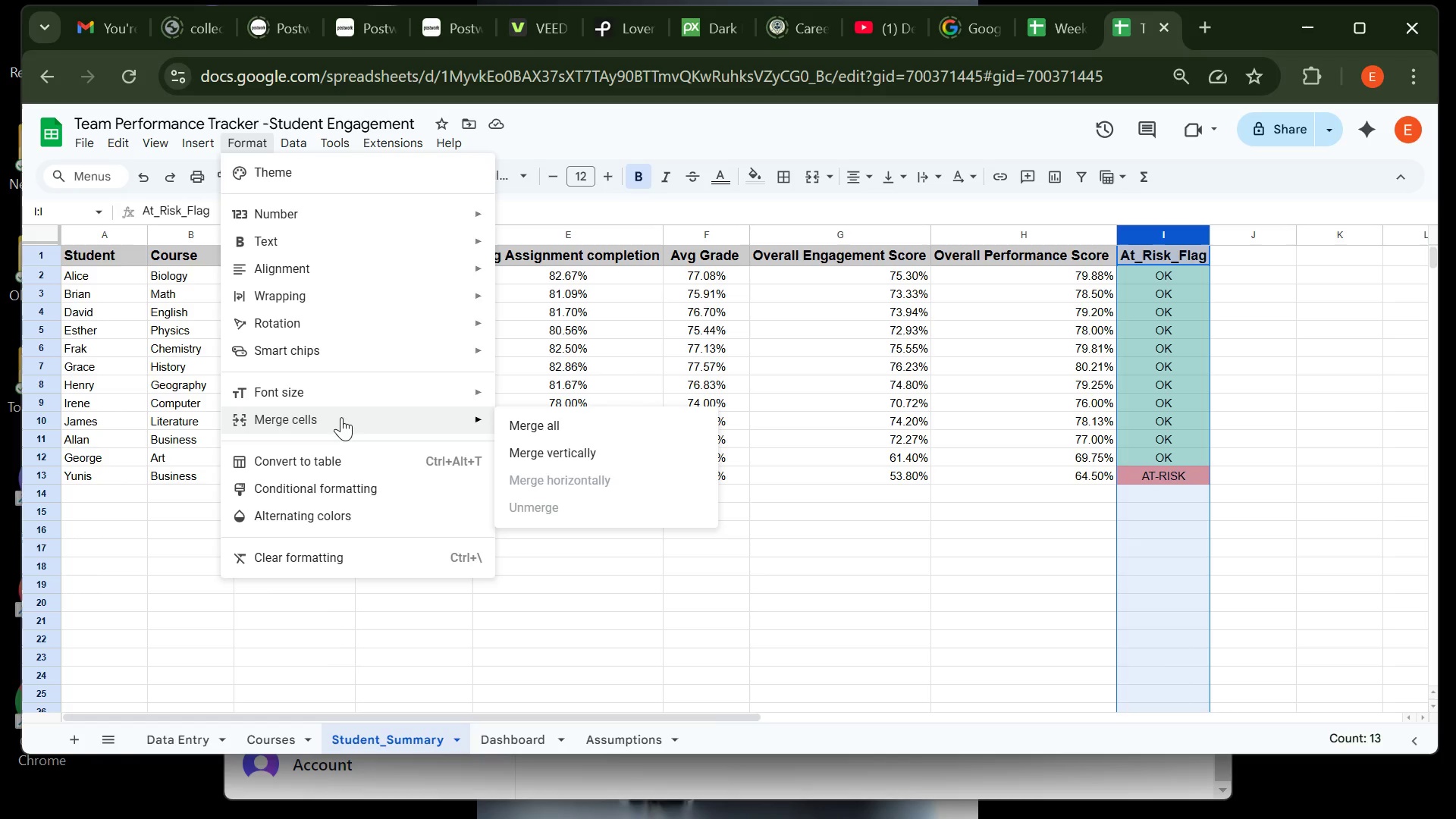 
wait(6.5)
 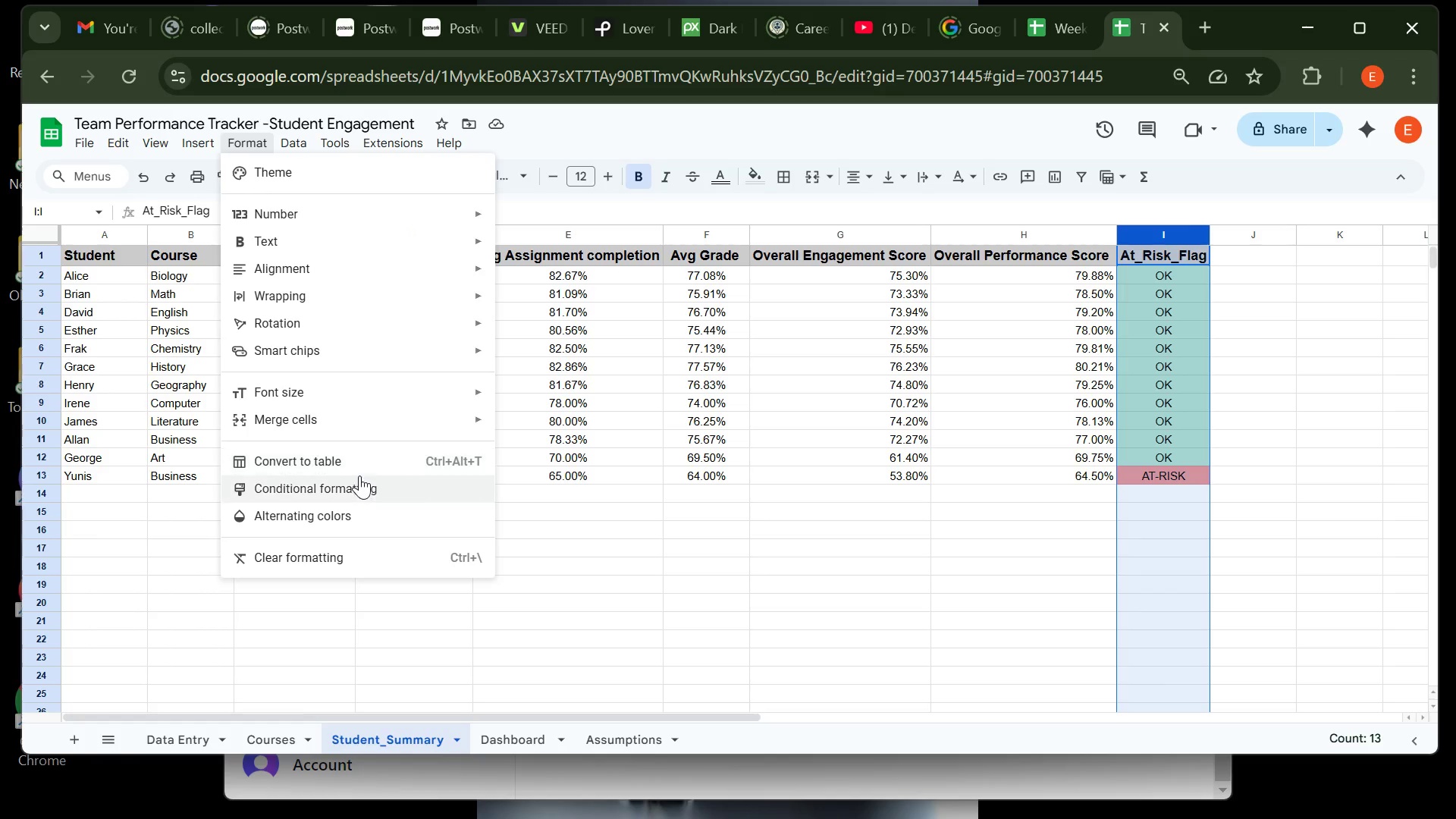 
left_click([353, 487])
 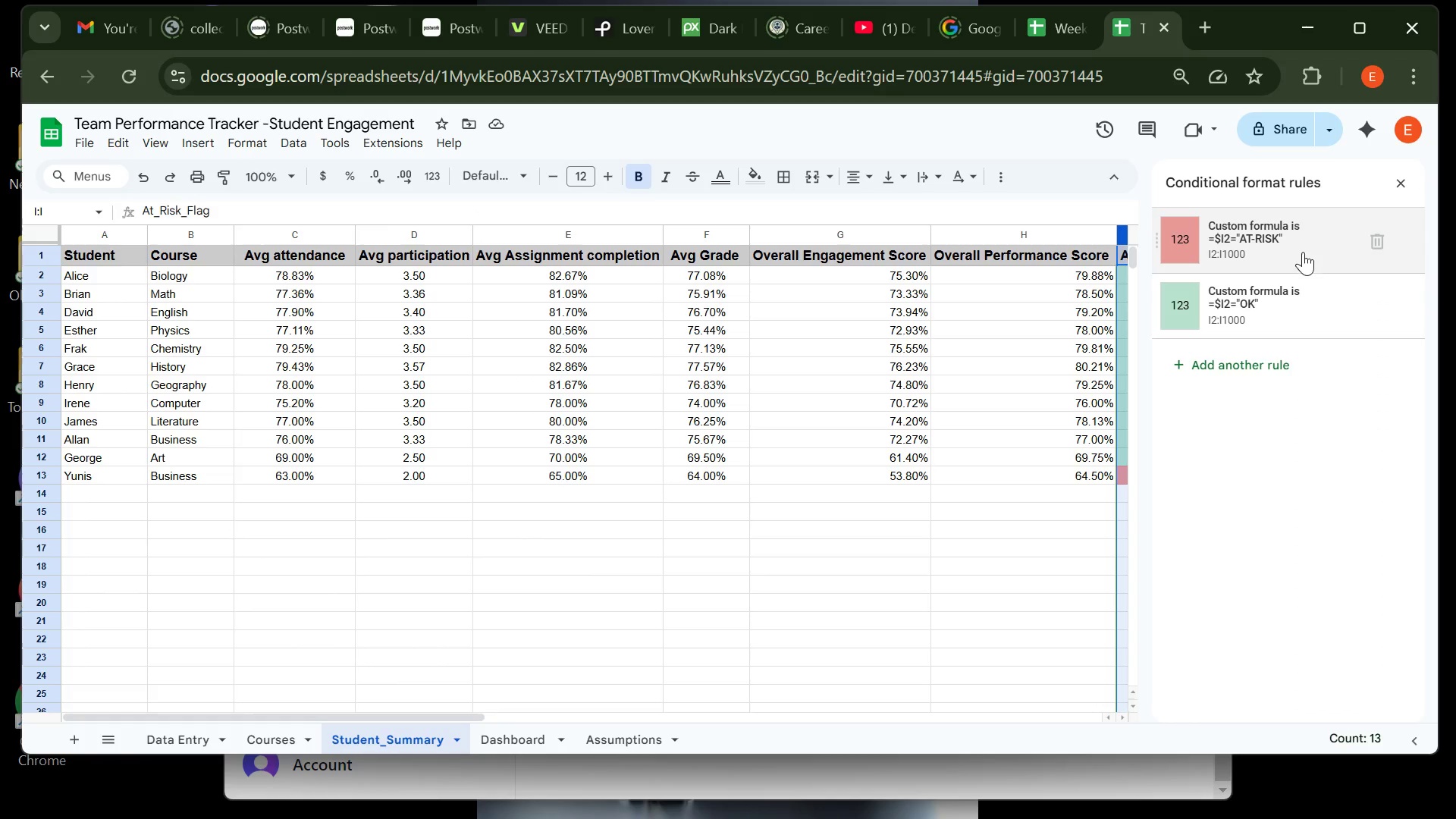 
left_click([1302, 254])
 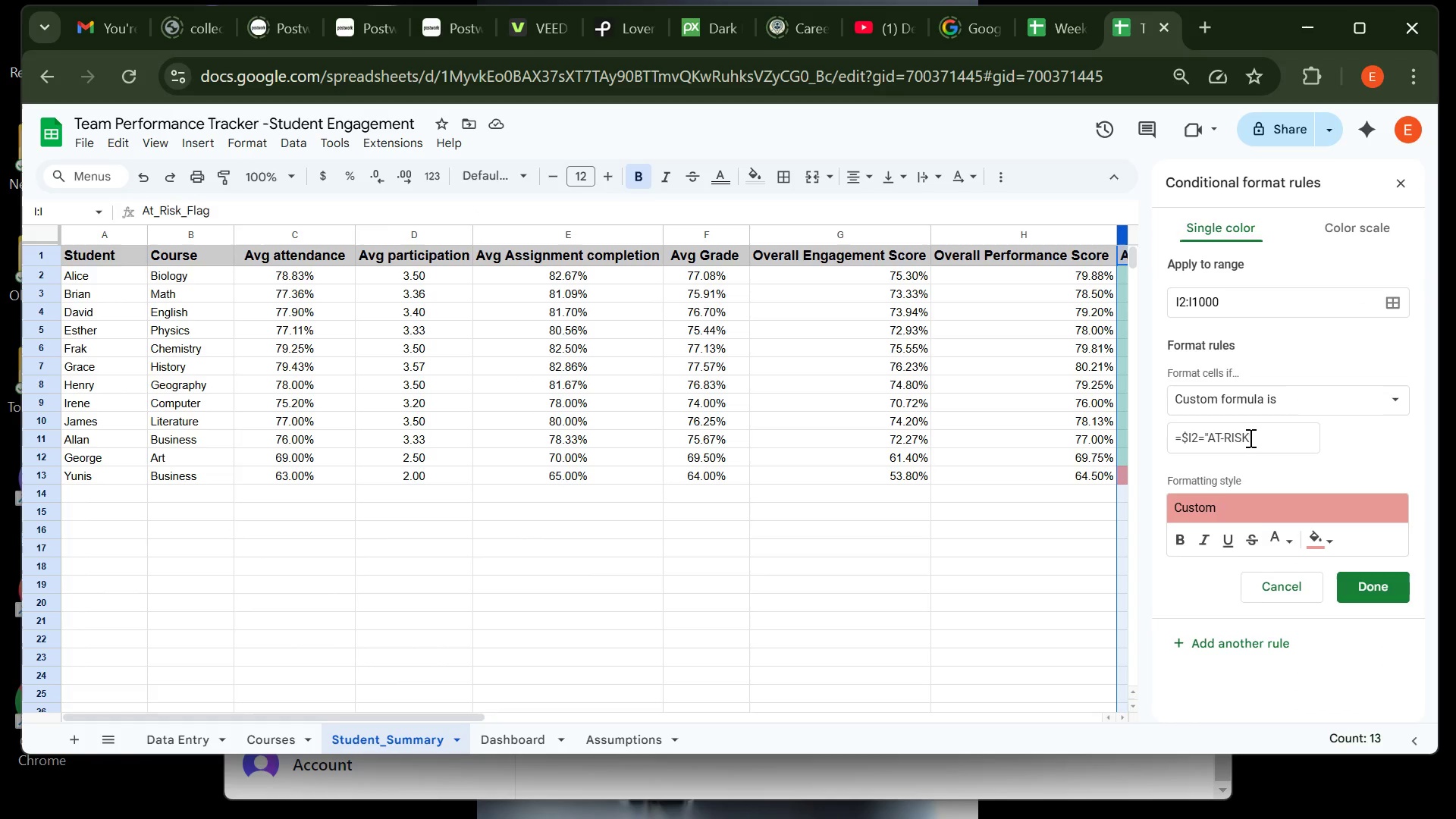 
left_click([1249, 438])
 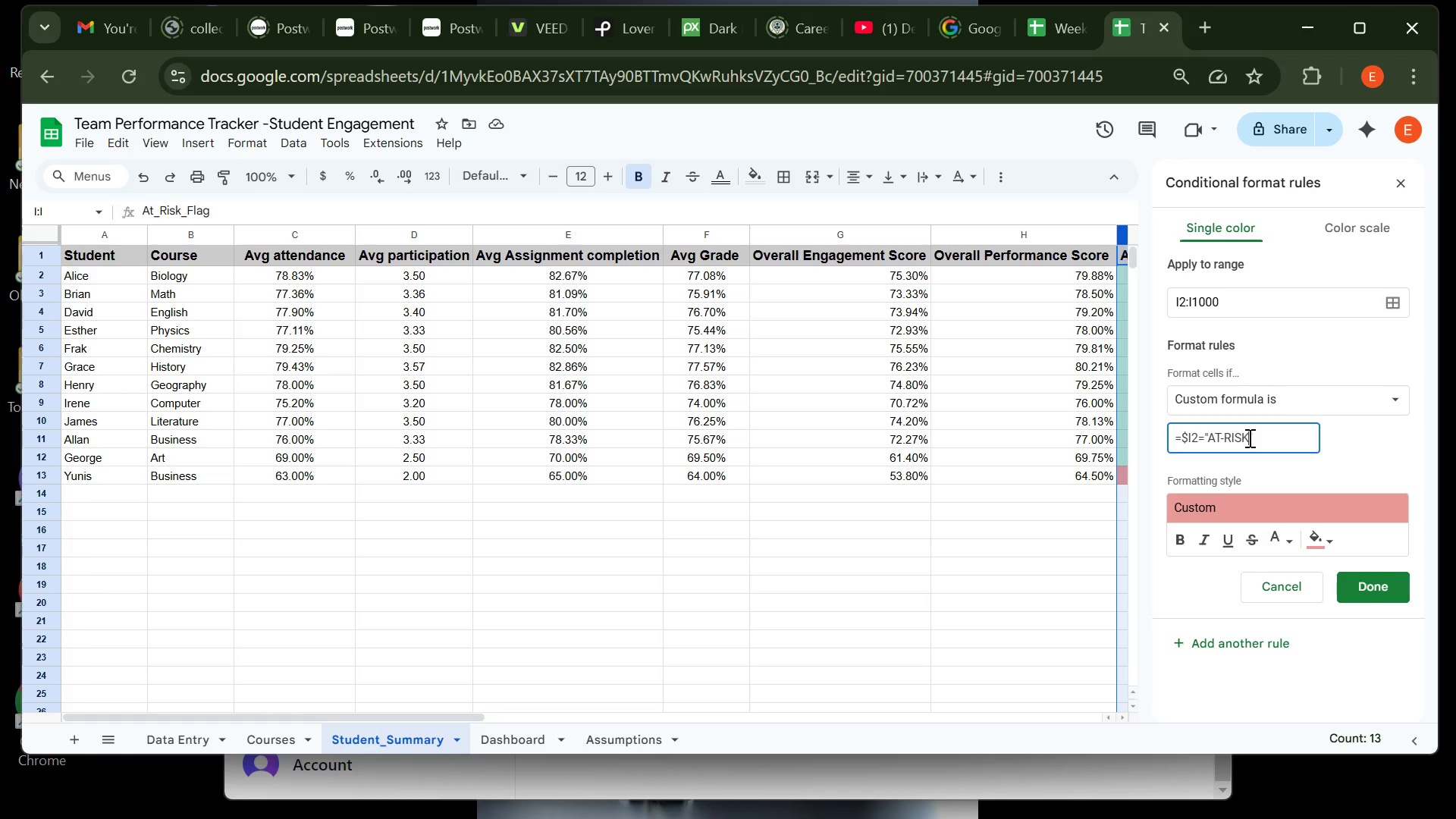 
wait(10.21)
 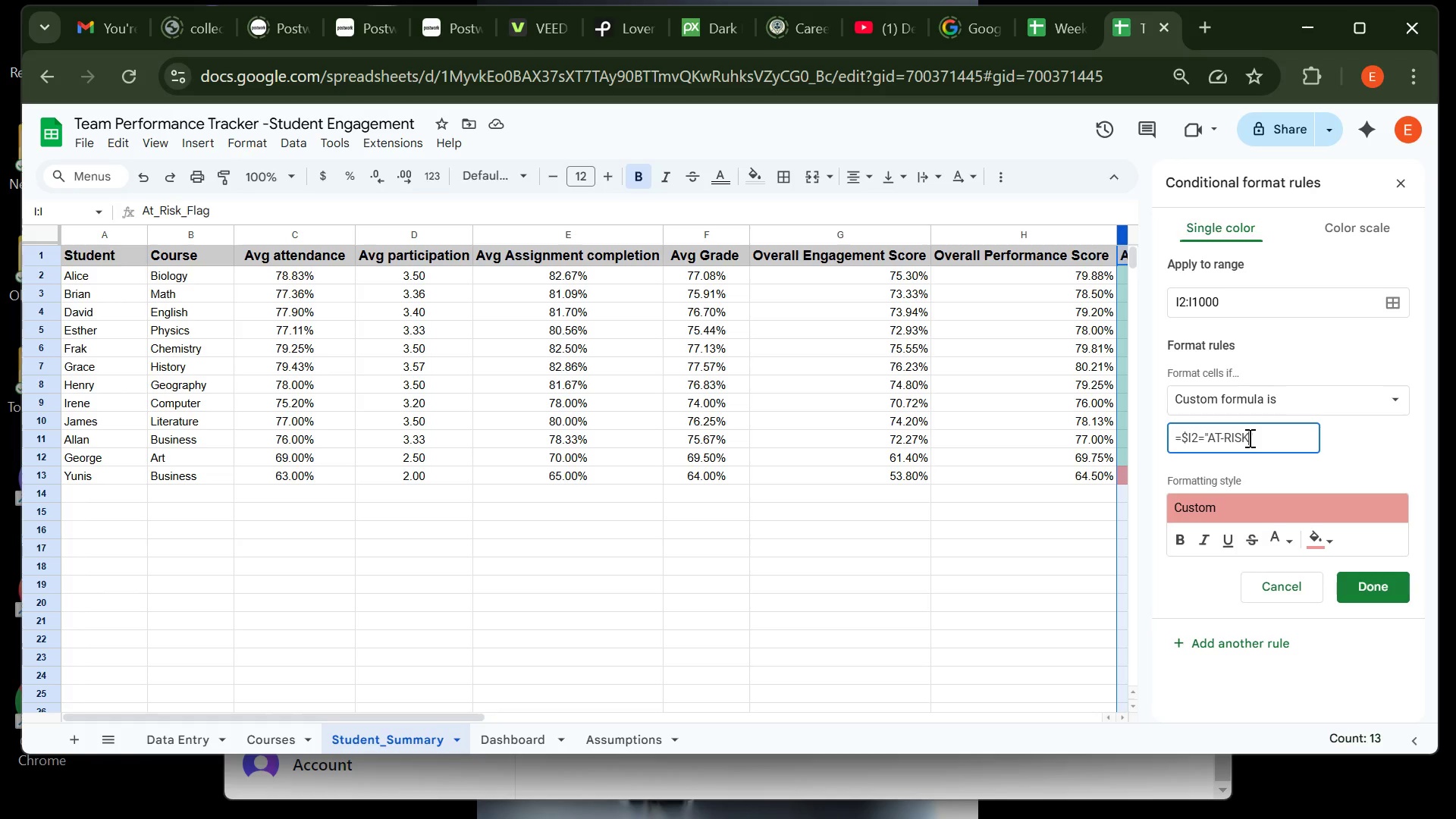 
left_click([1183, 537])
 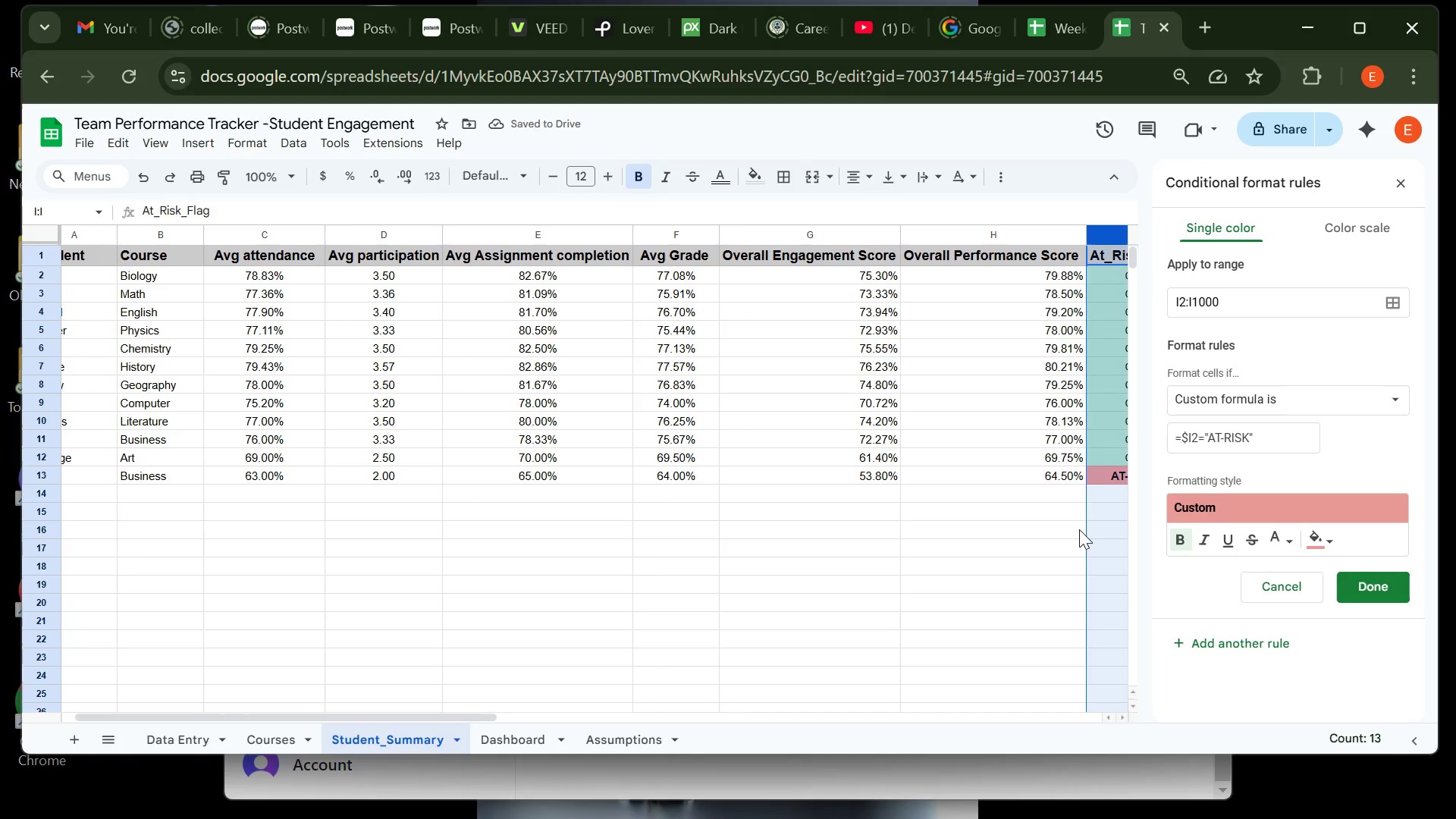 
wait(10.36)
 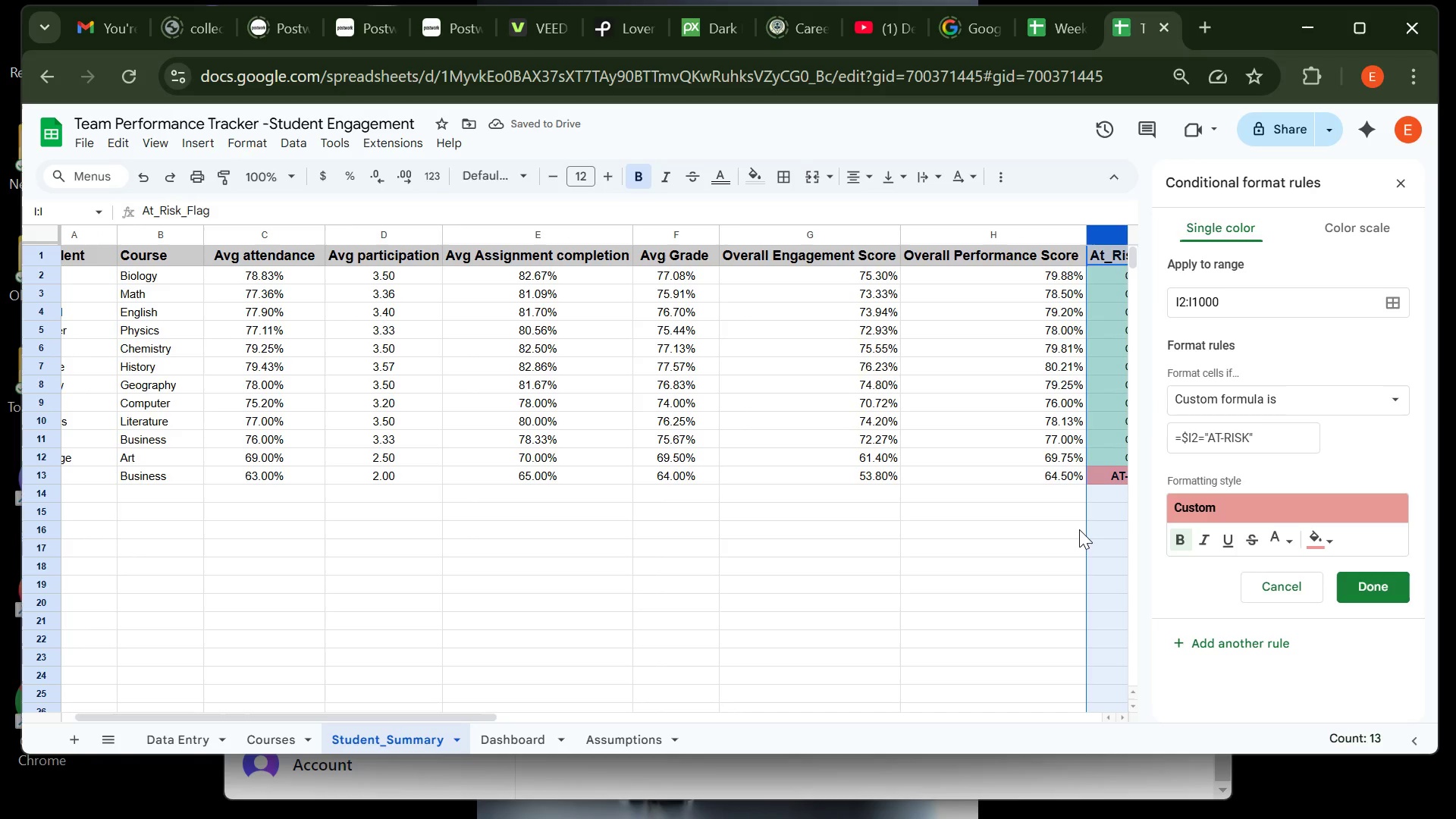 
left_click([1360, 593])
 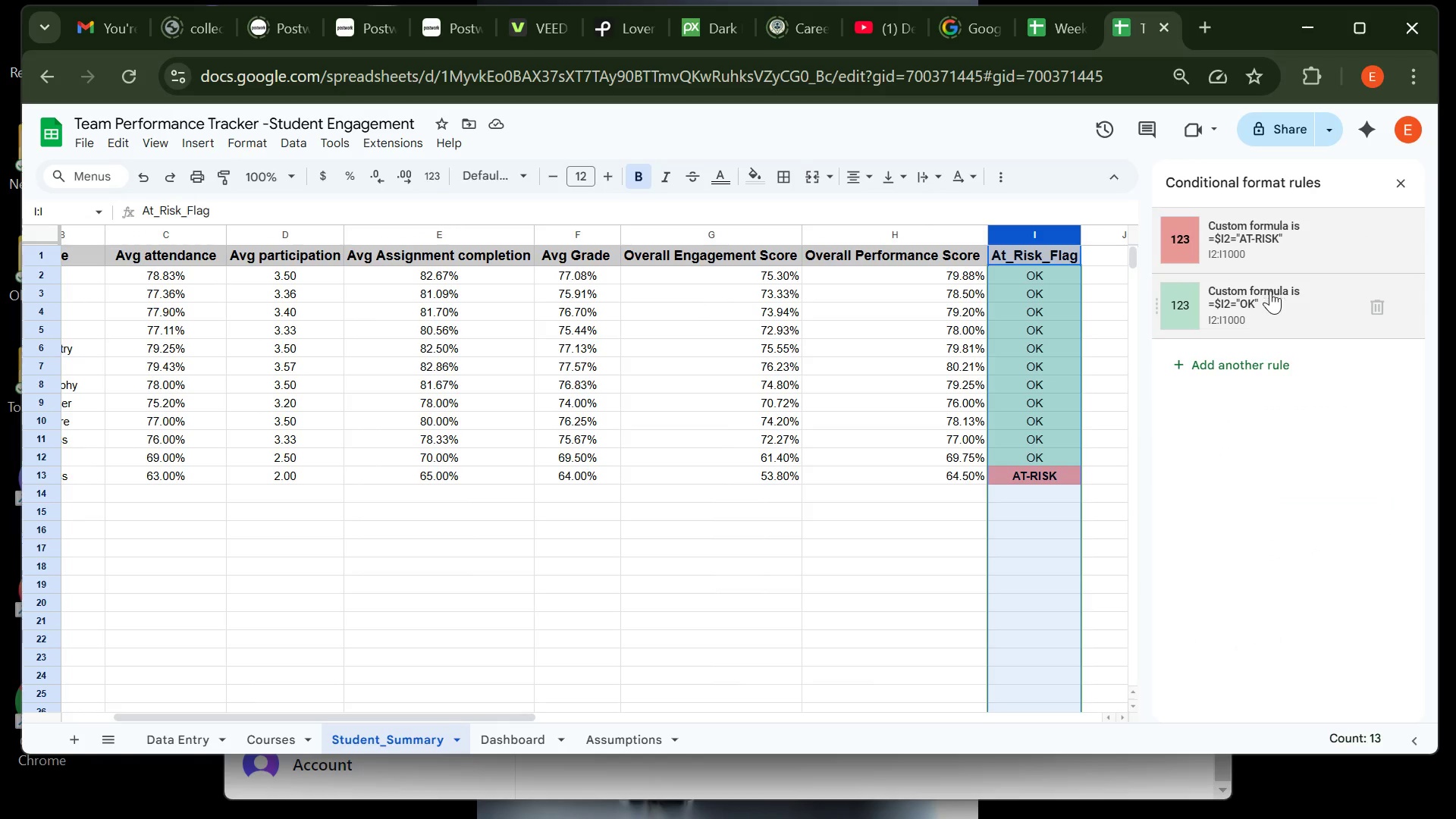 
left_click([1272, 312])
 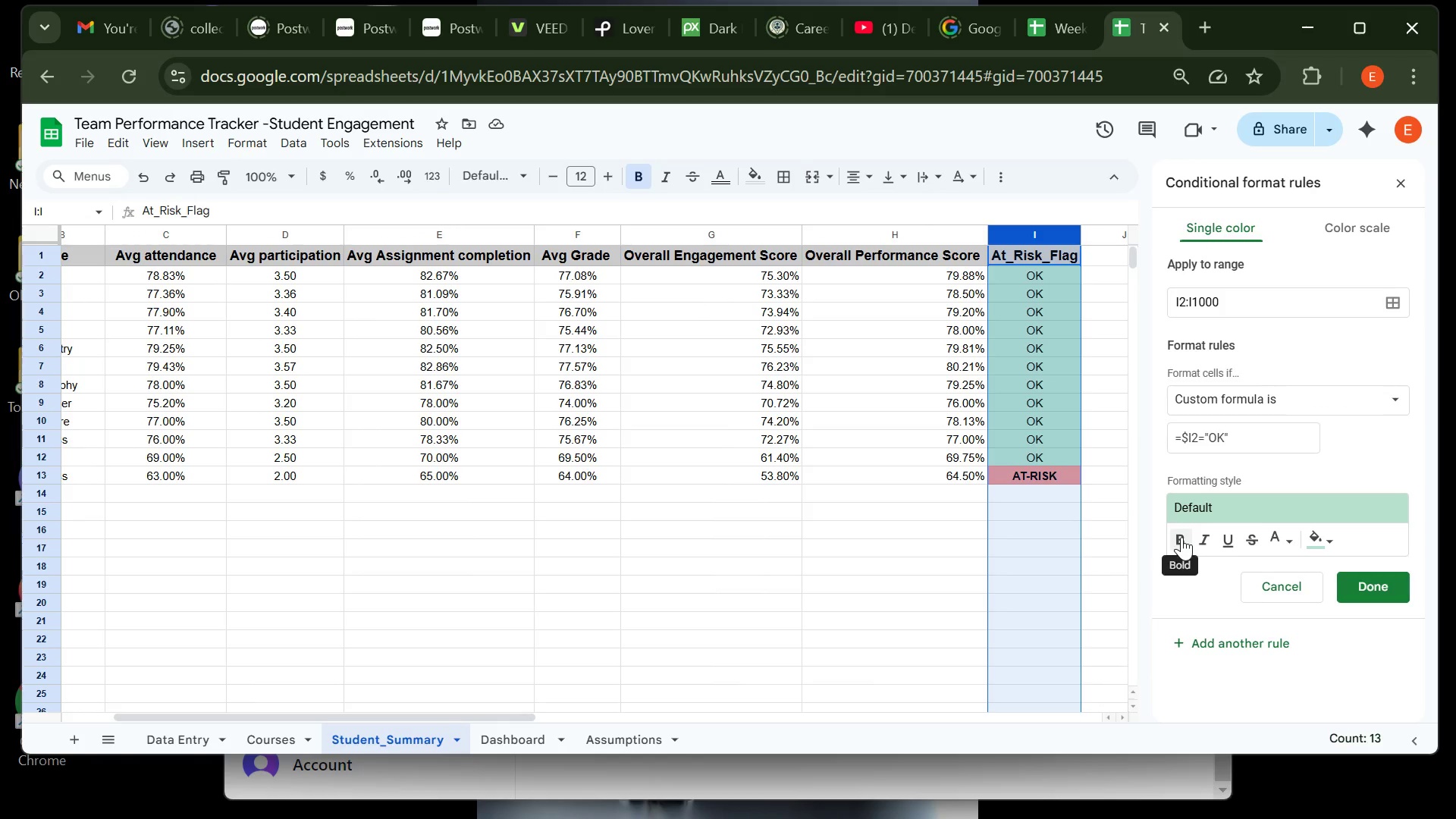 
left_click([1181, 537])
 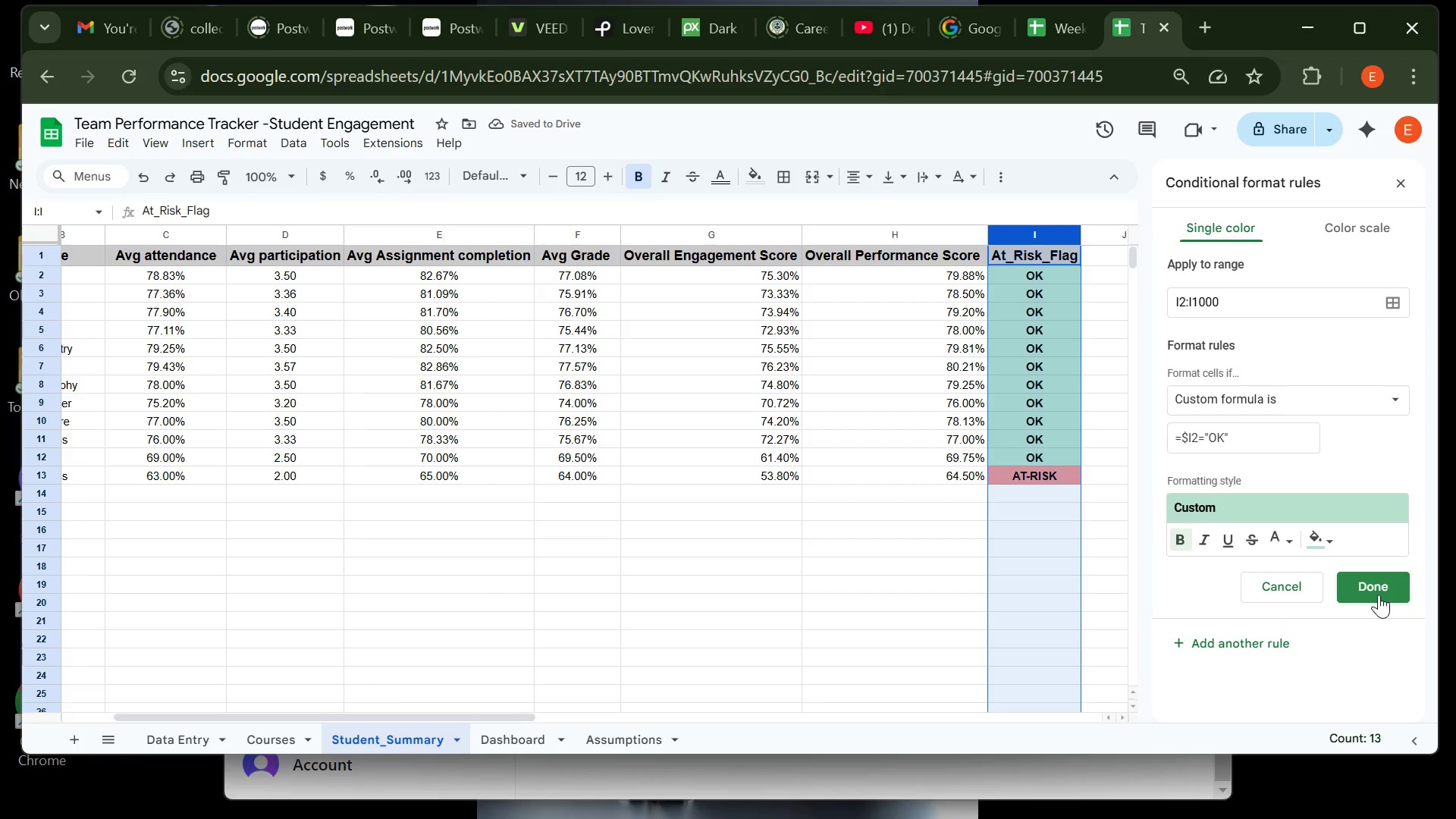 
mouse_move([1291, 538])
 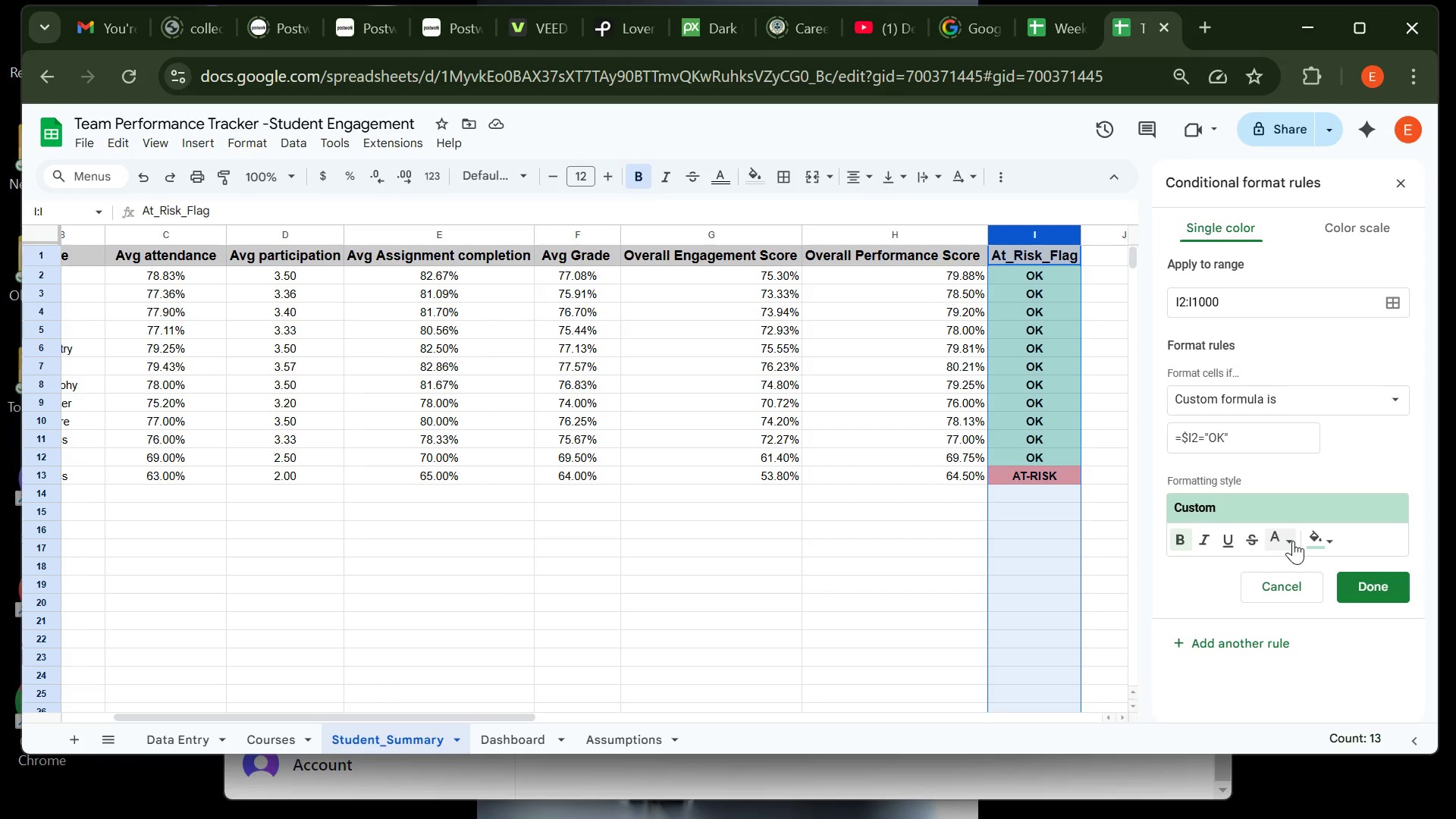 
left_click([1293, 541])
 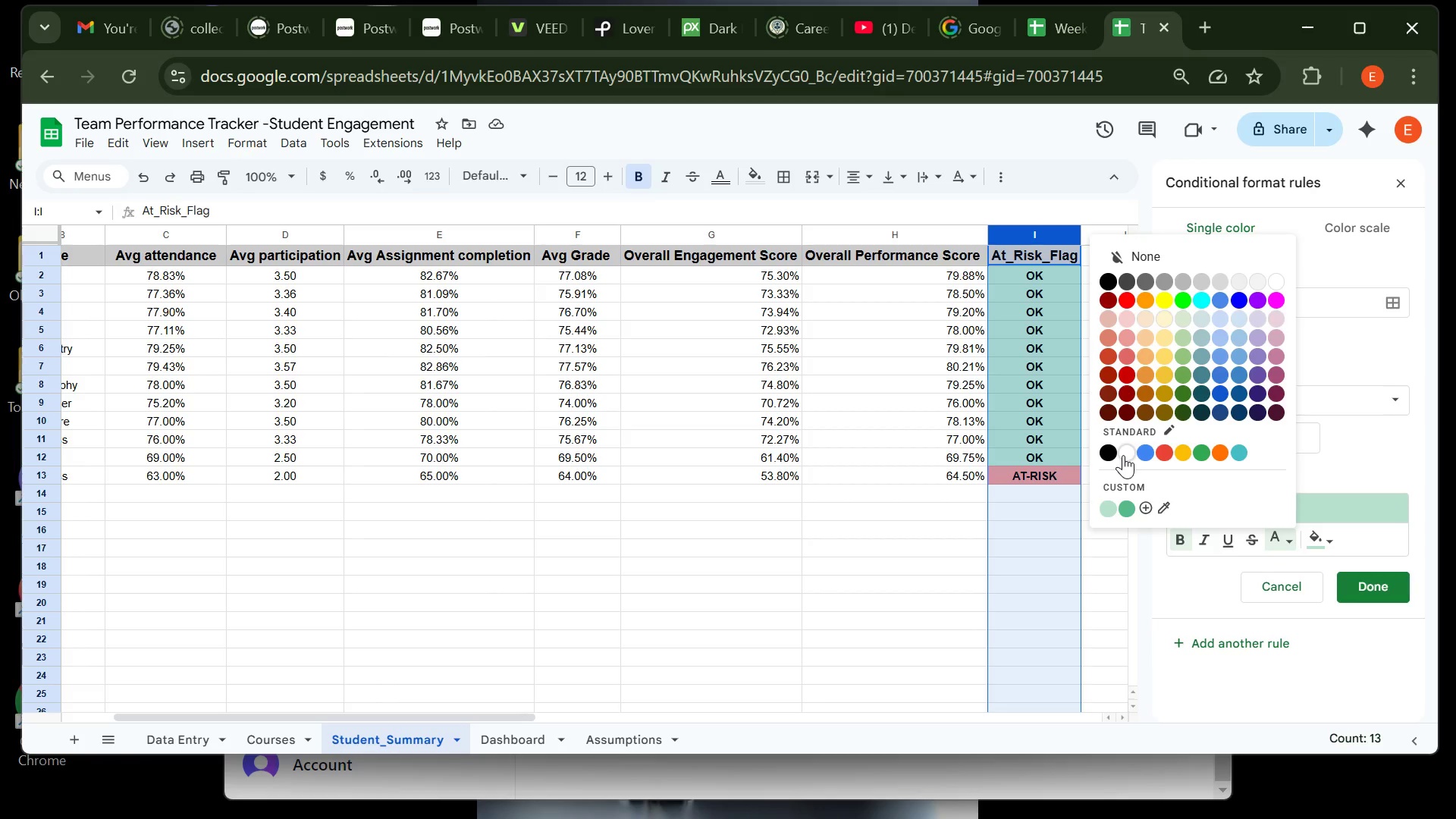 
left_click([1123, 454])
 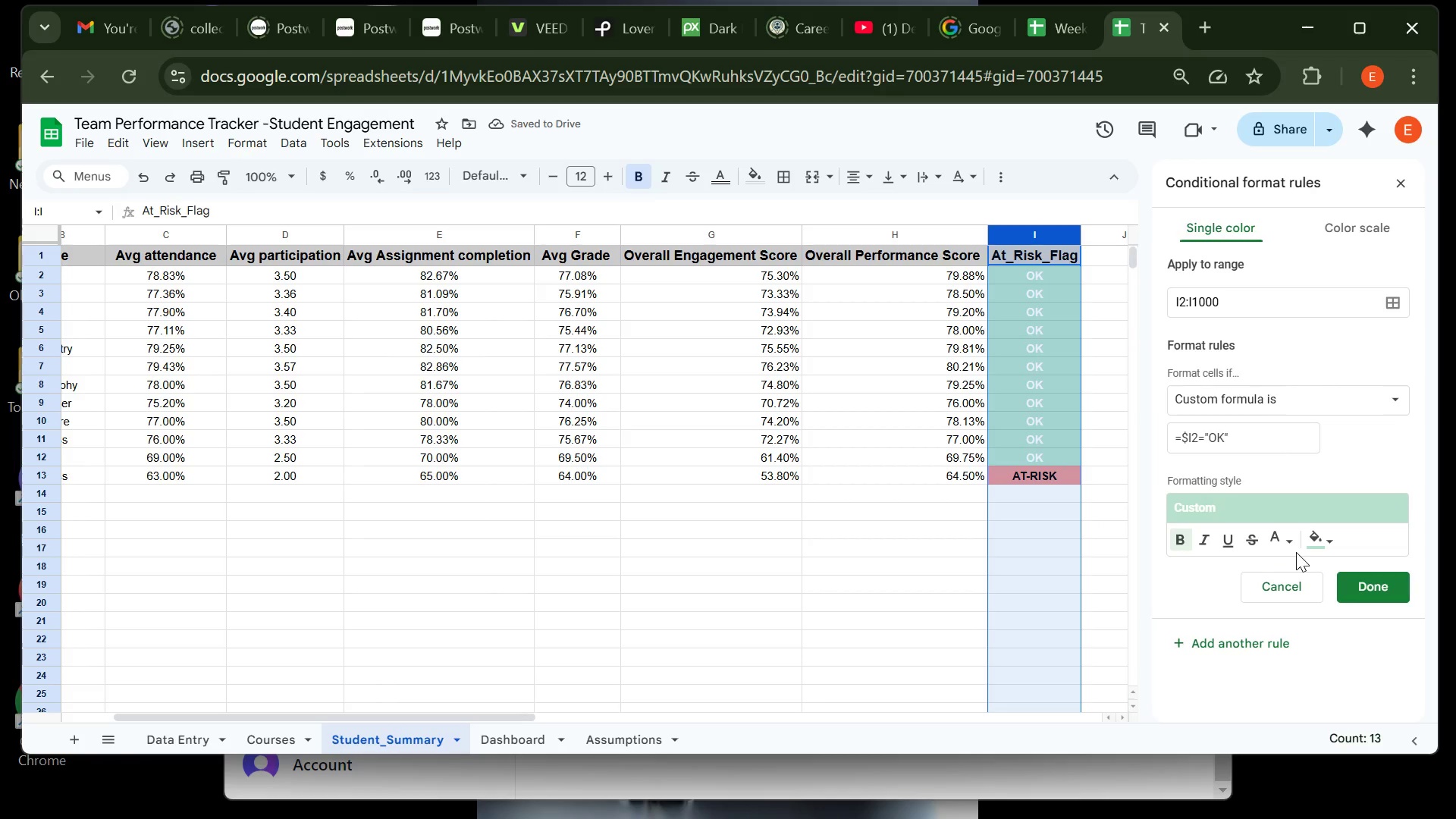 
left_click([1294, 541])
 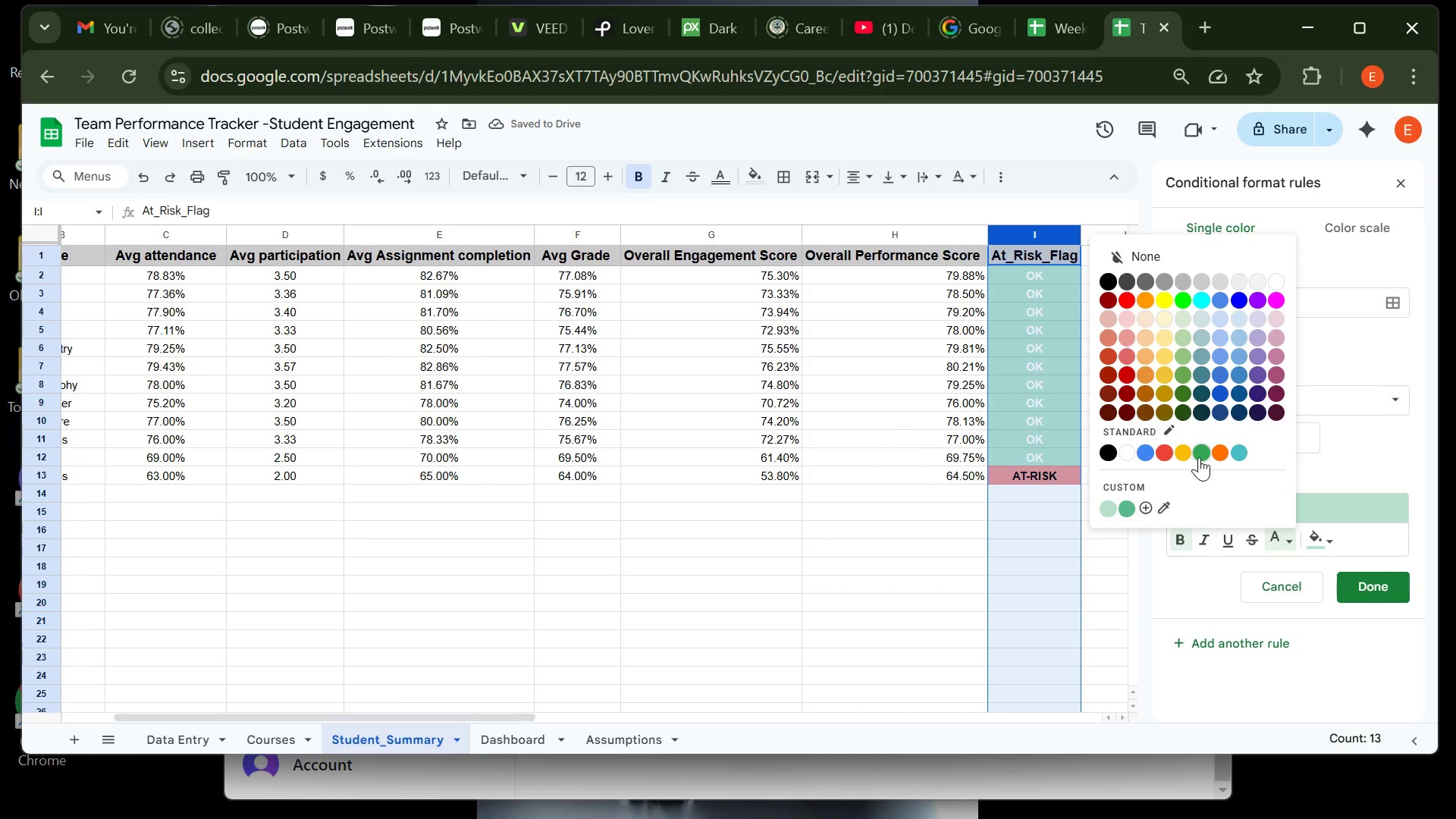 
left_click([1199, 457])
 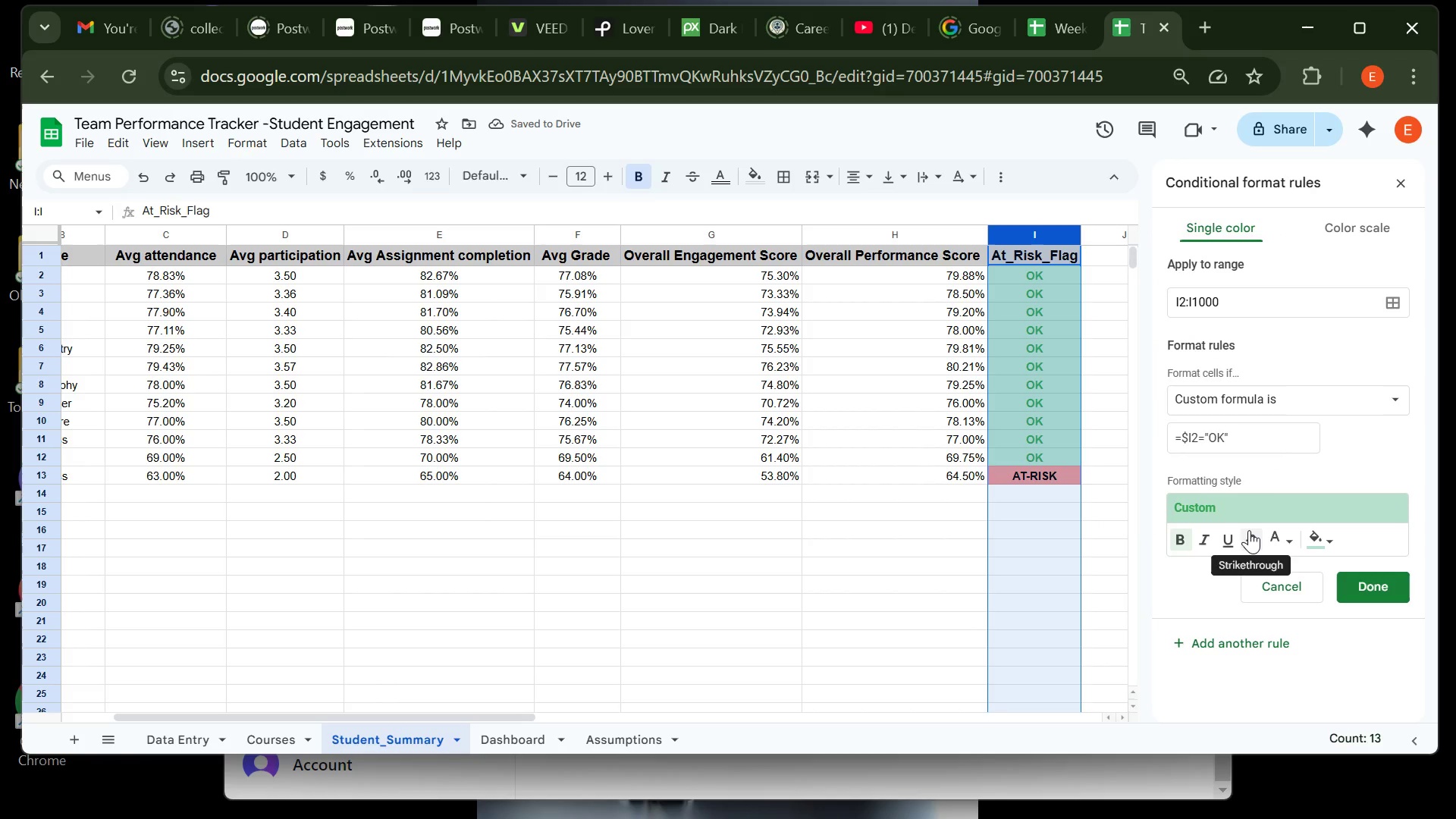 
wait(8.86)
 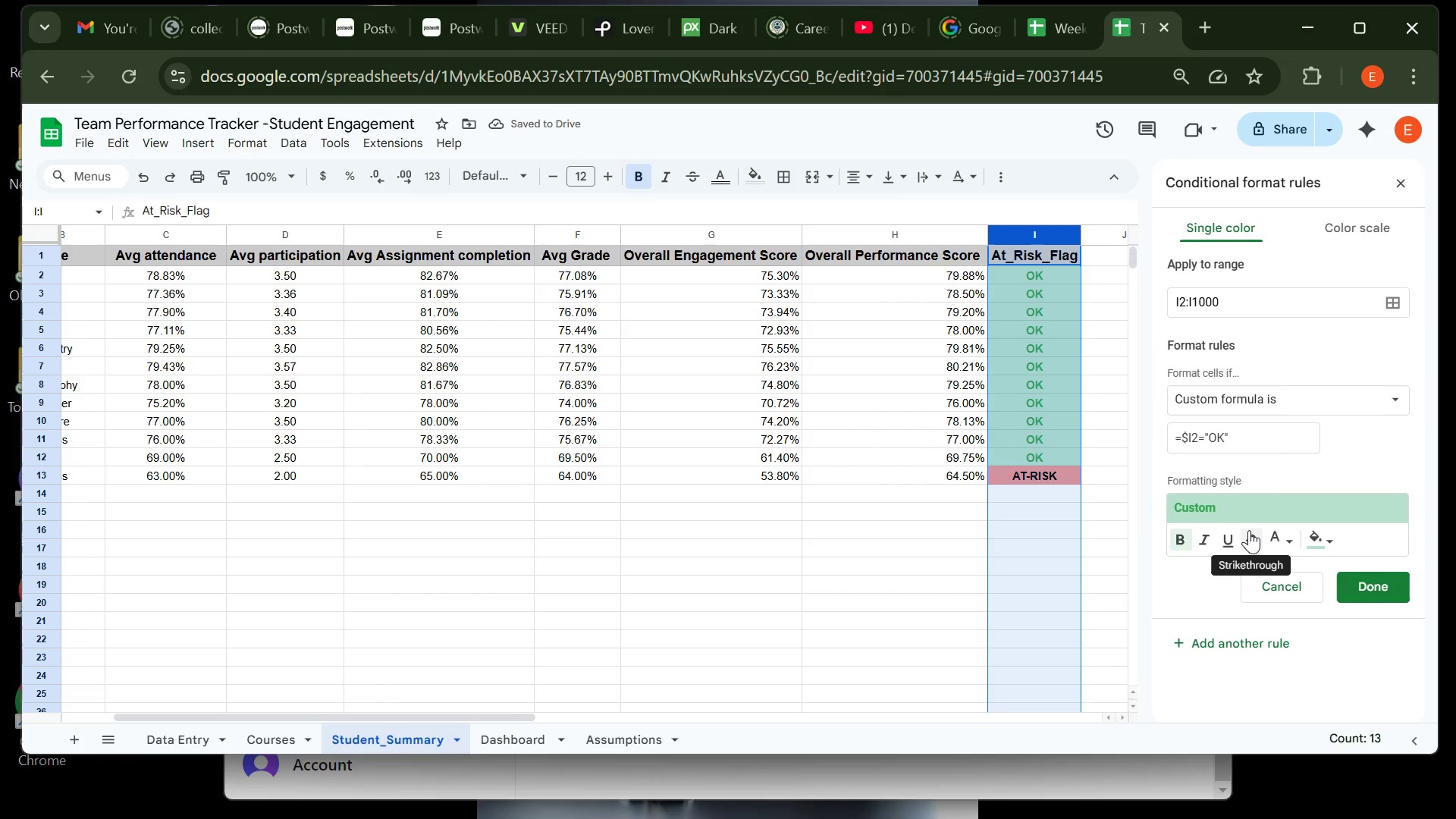 
left_click([1327, 541])
 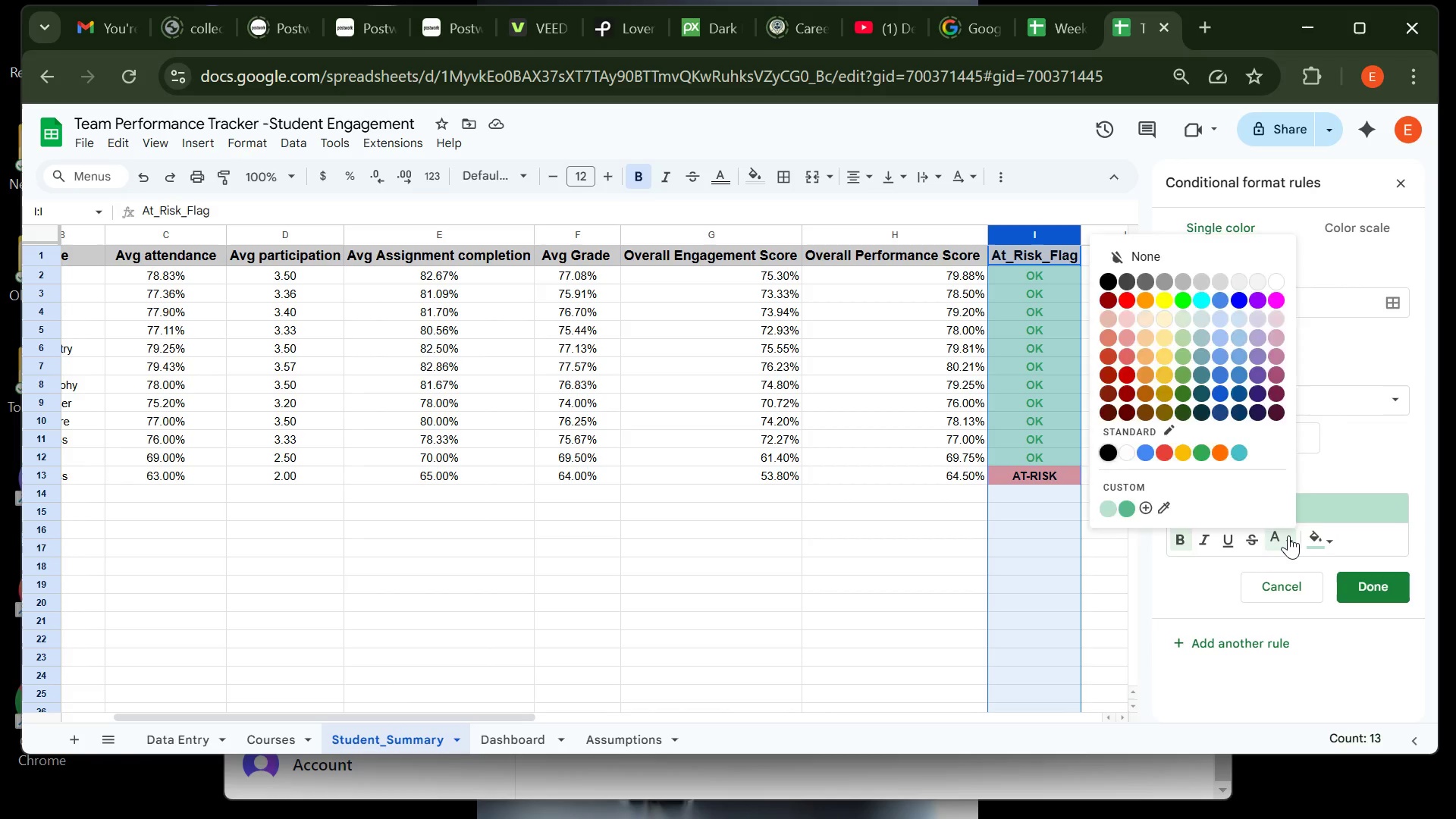 
left_click([1288, 535])
 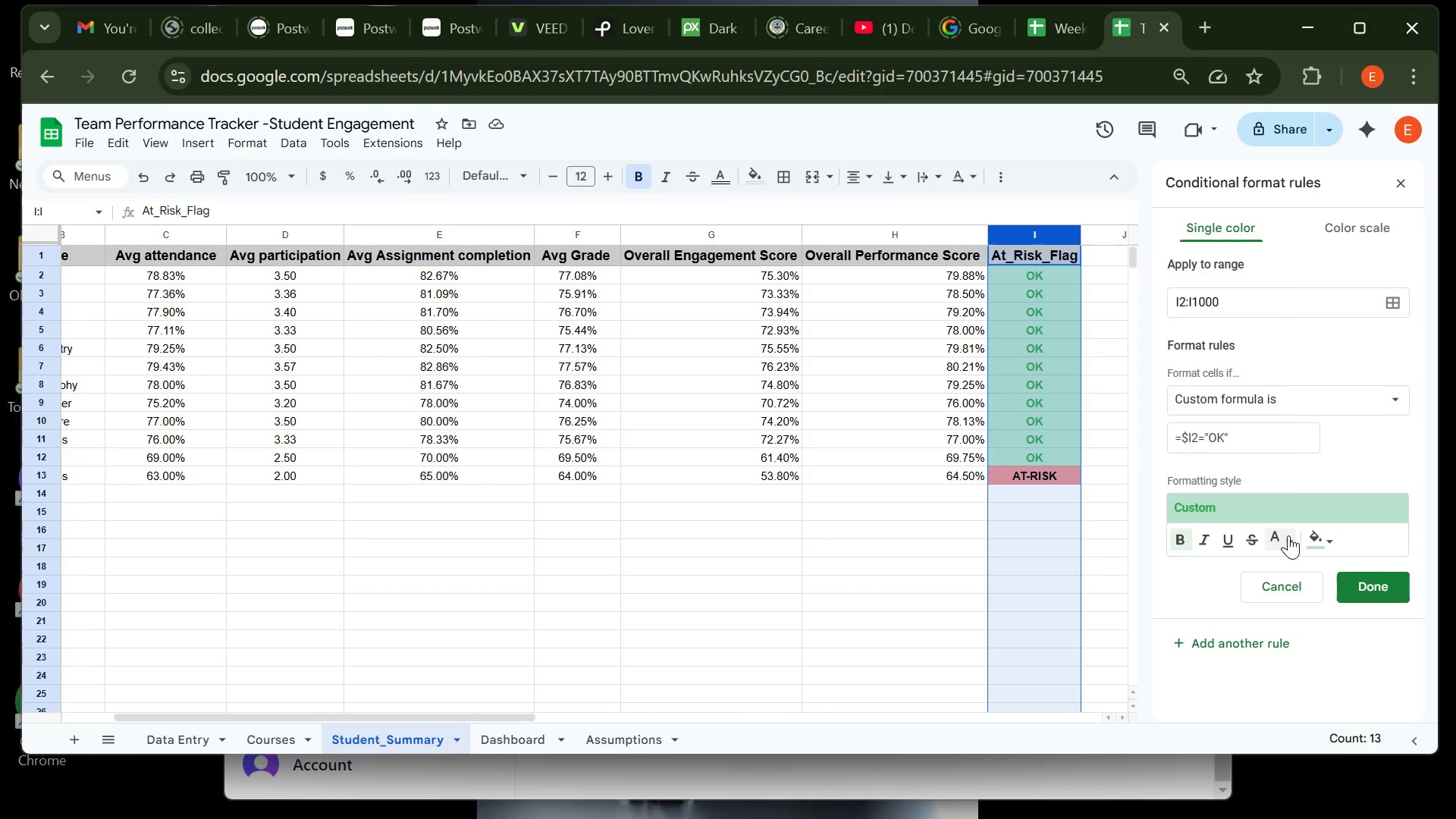 
left_click([1288, 535])
 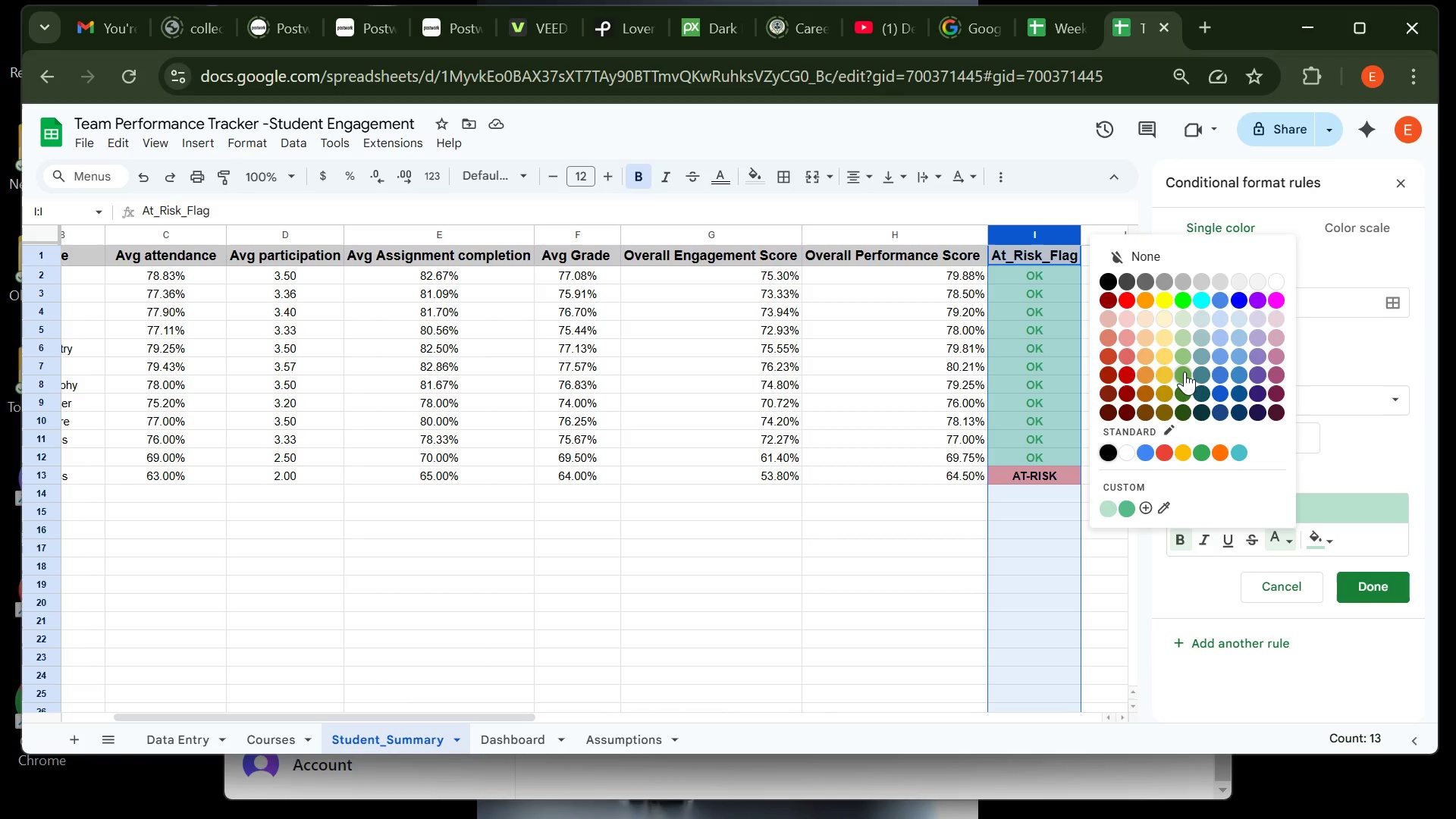 
left_click([1185, 372])
 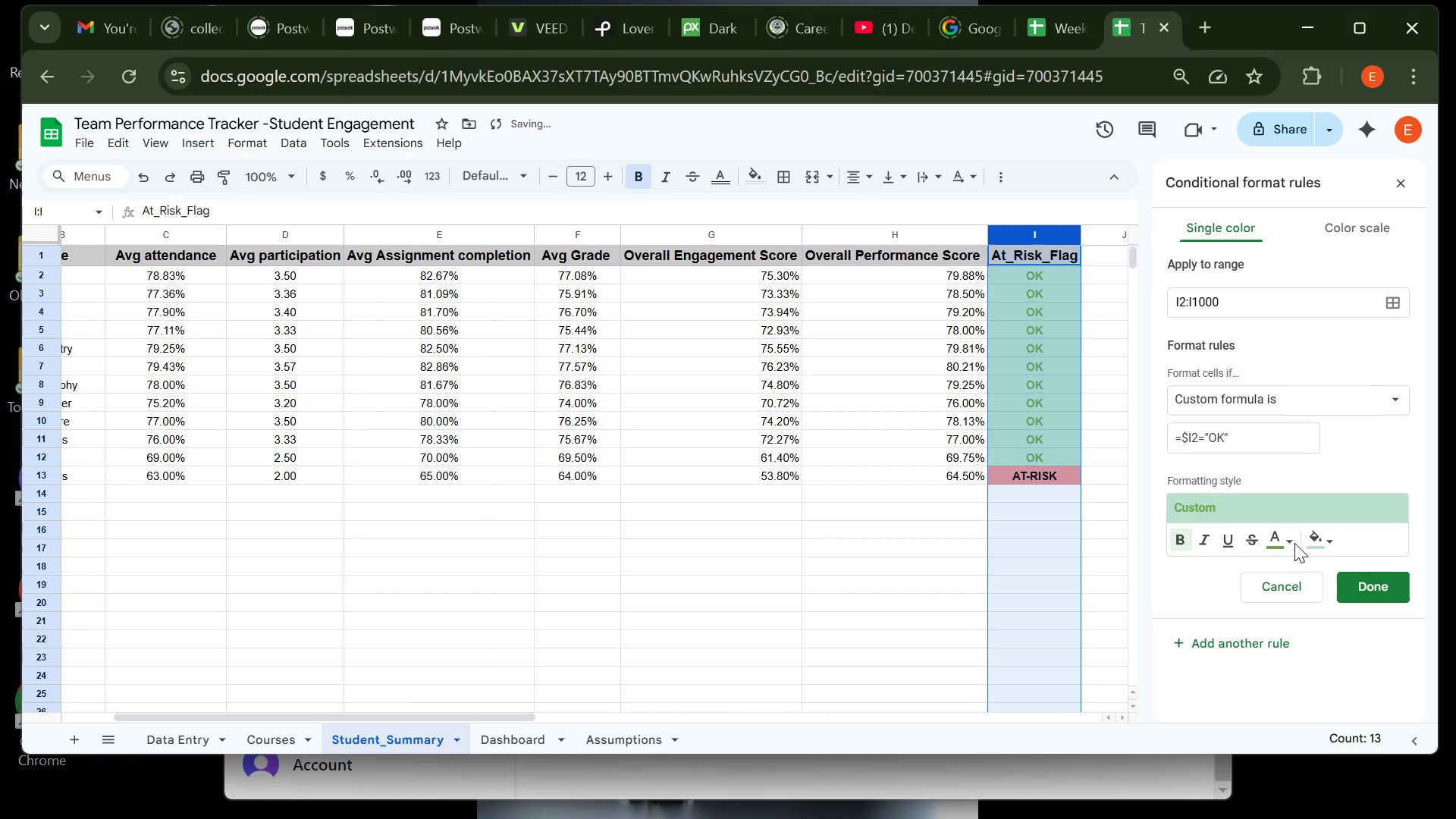 
left_click([1288, 544])
 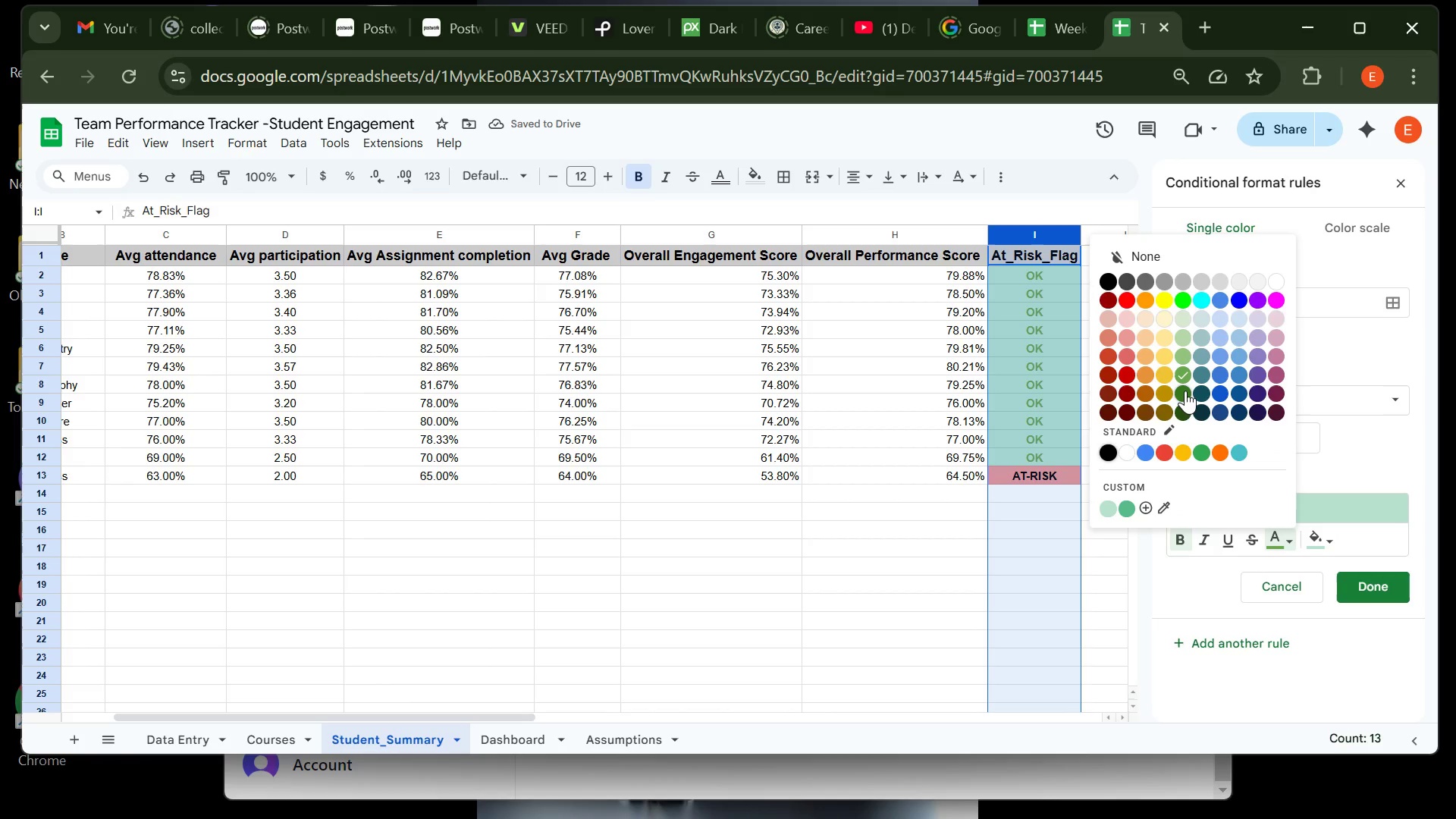 
left_click([1185, 391])
 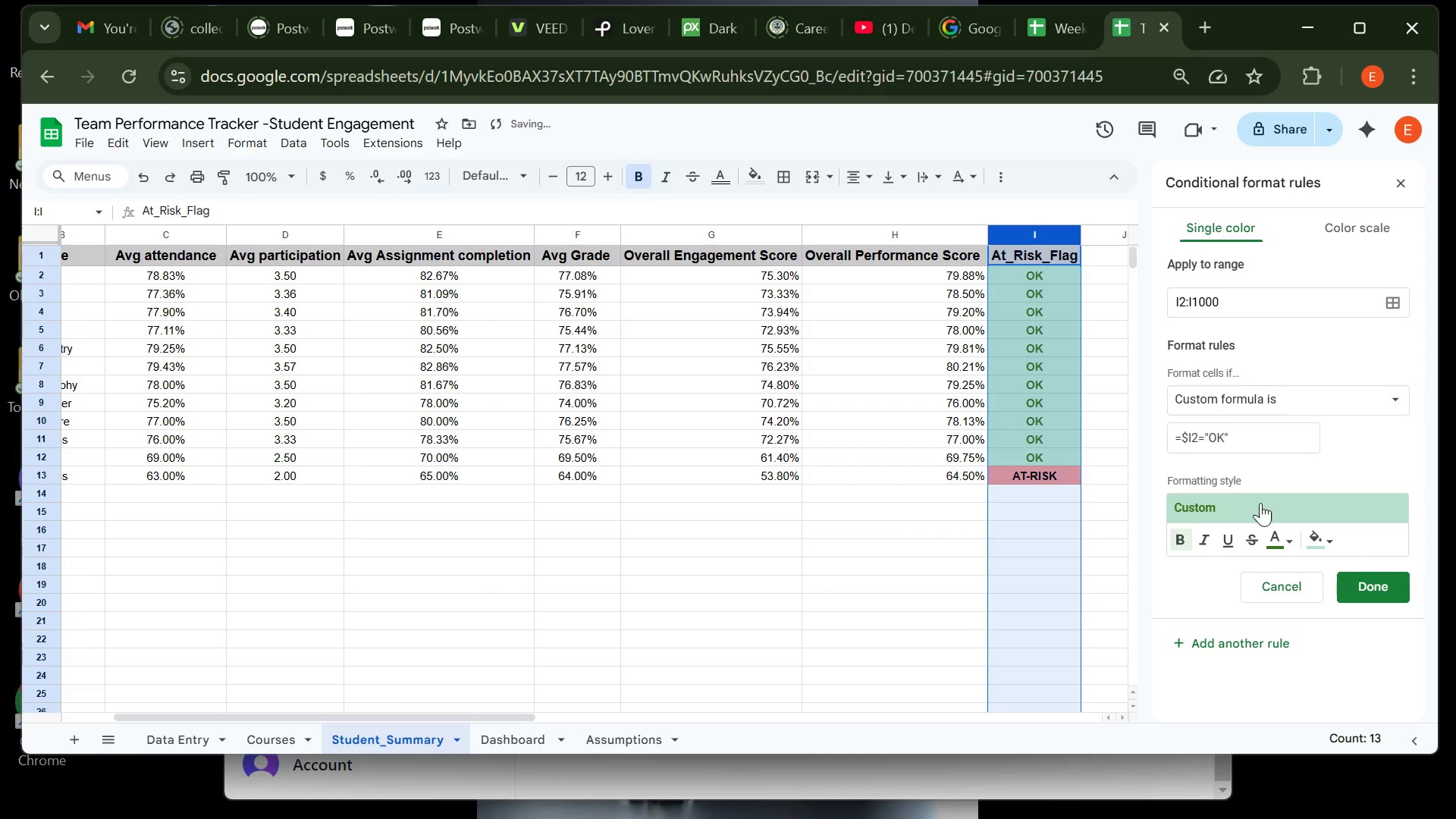 
mouse_move([1310, 558])
 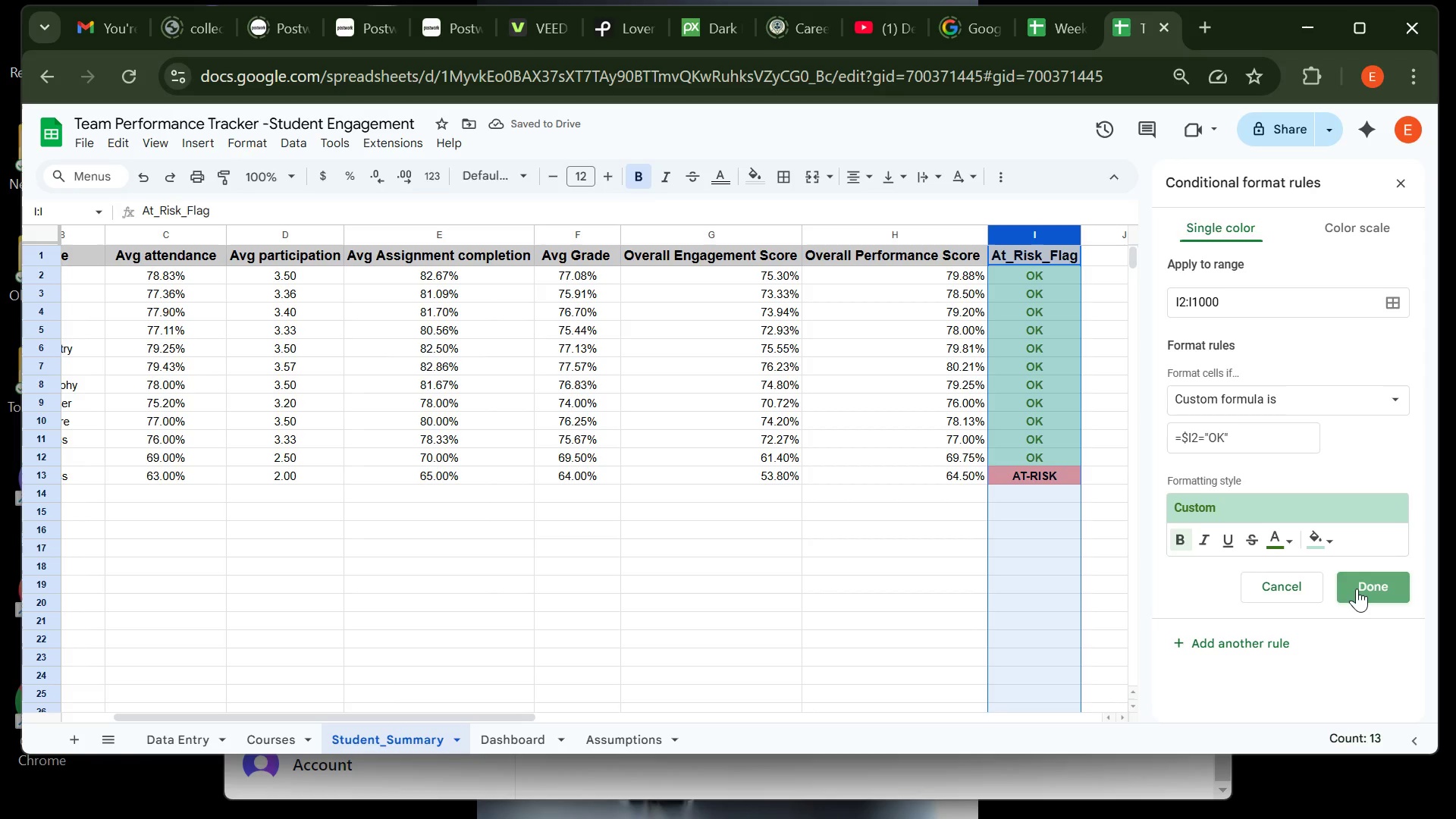 
left_click([1357, 588])
 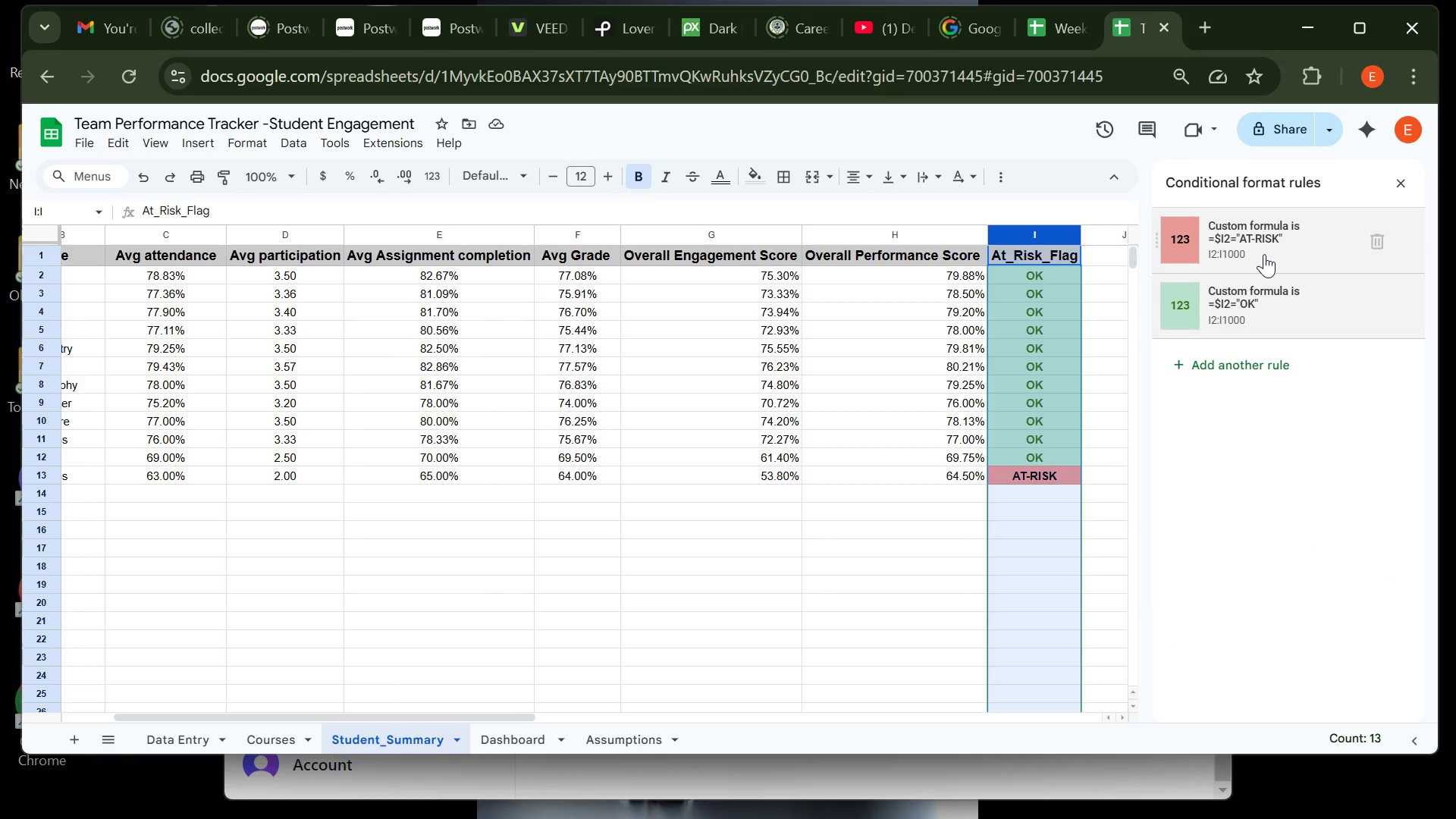 
left_click([1264, 254])
 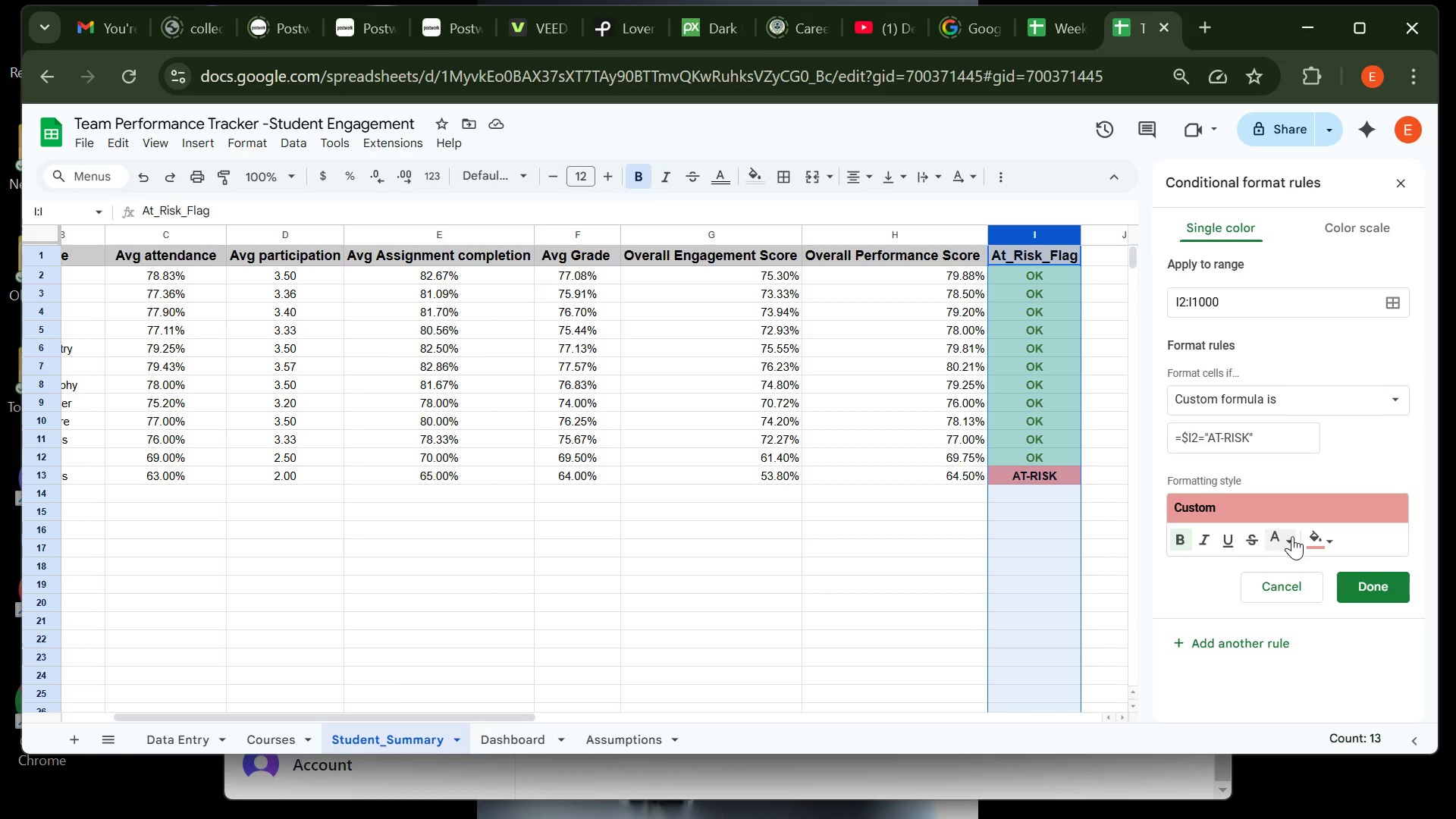 
left_click([1290, 535])
 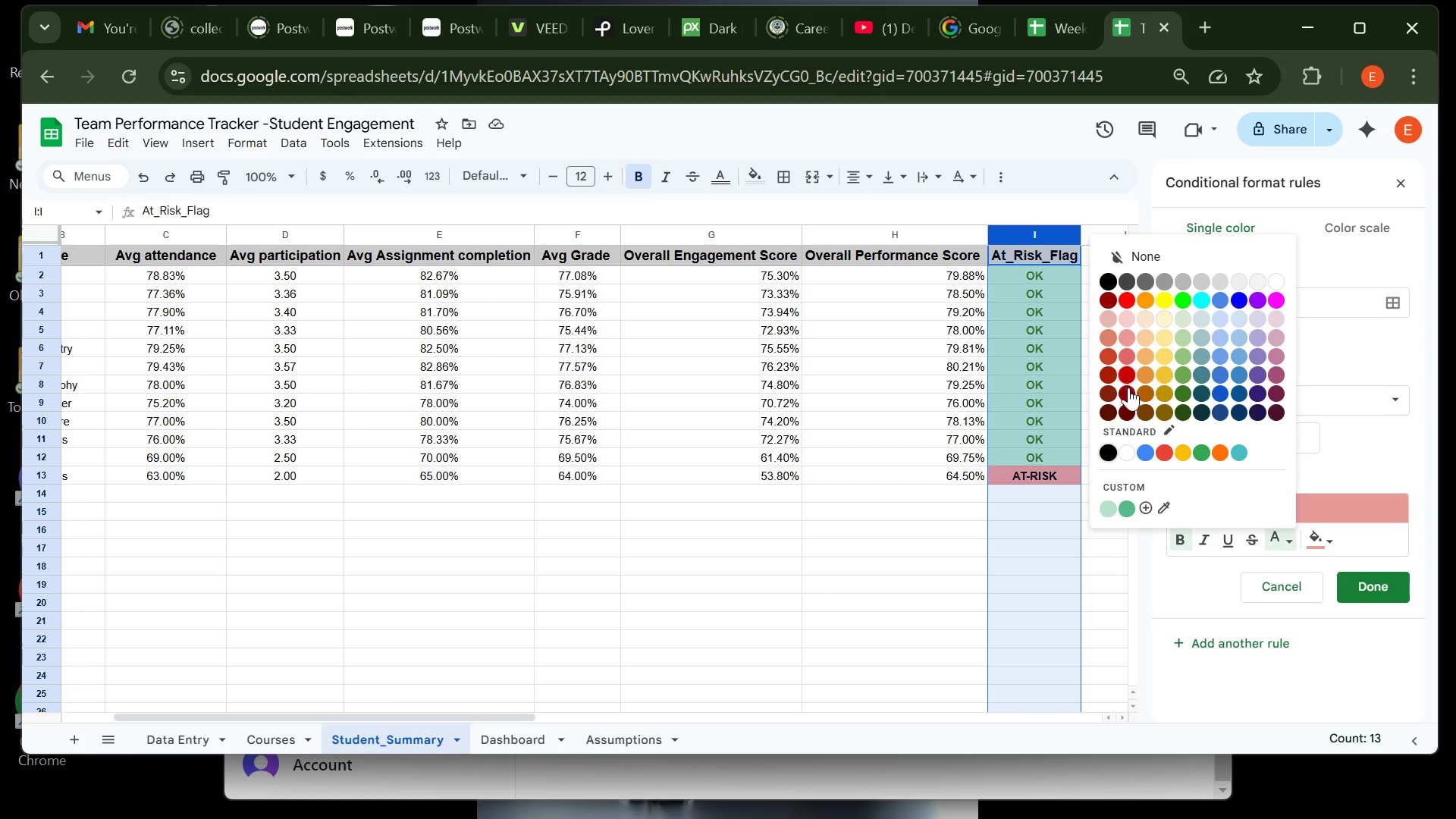 
left_click([1127, 394])
 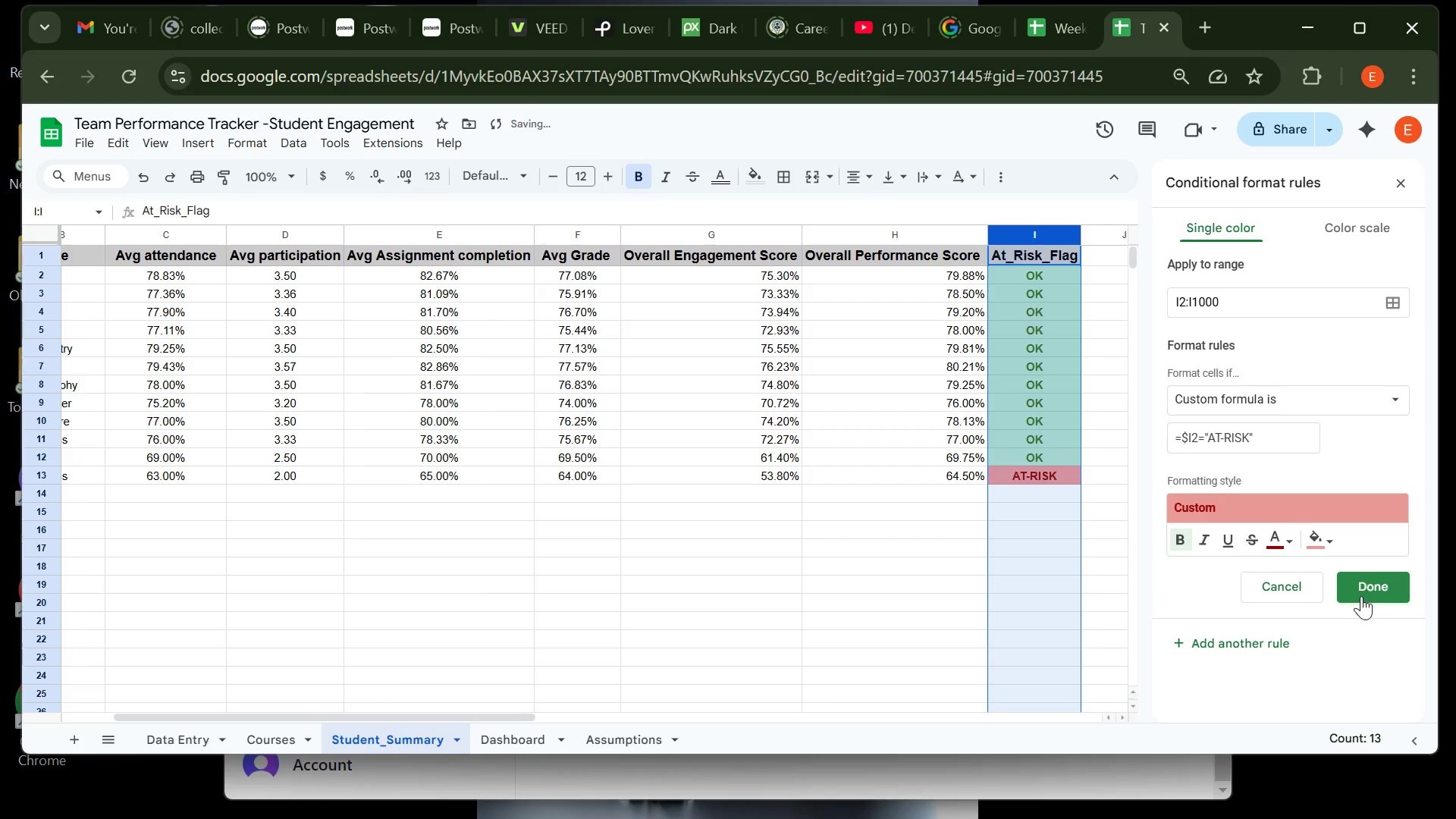 
left_click([1366, 593])
 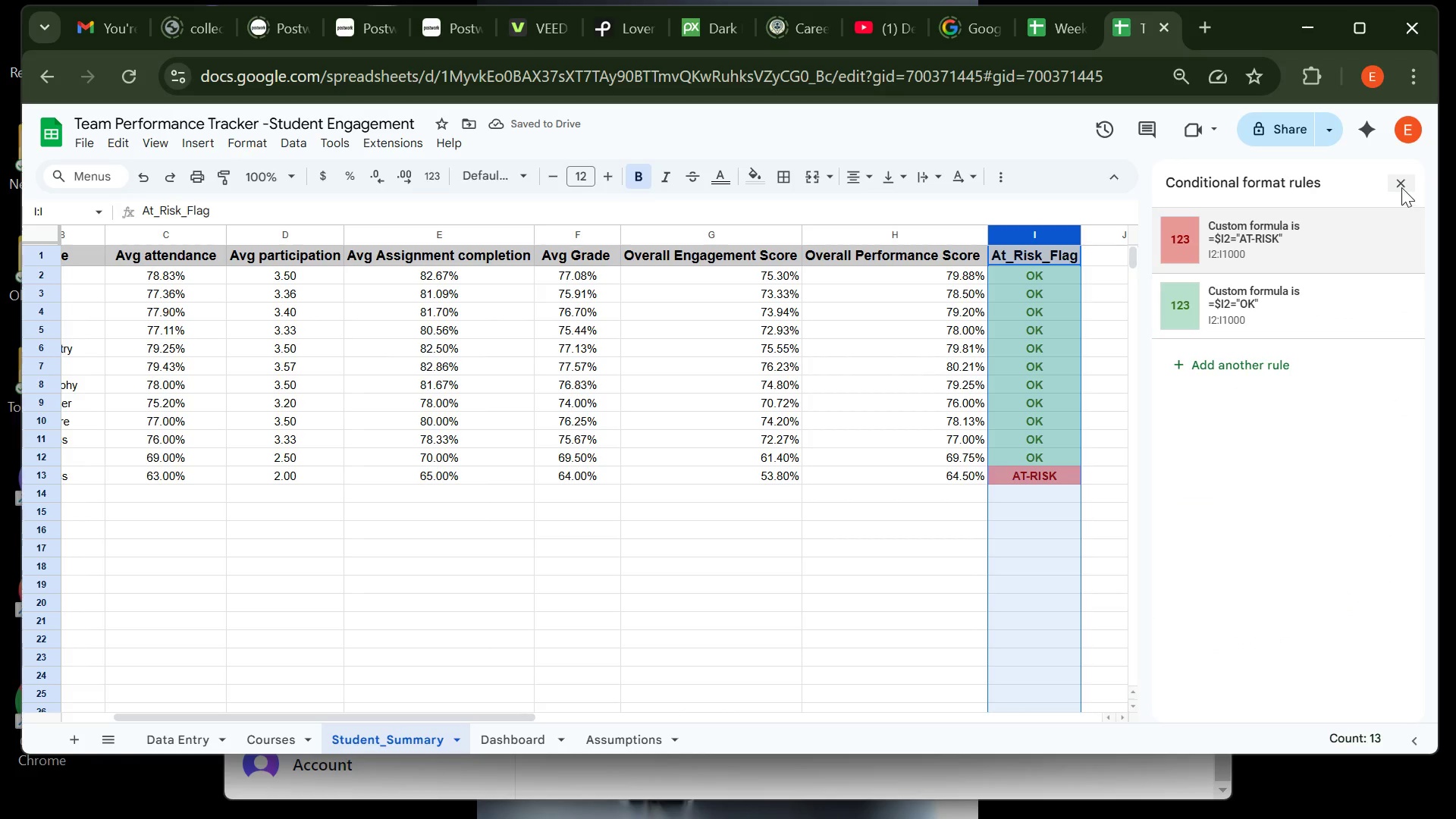 
left_click([1401, 180])
 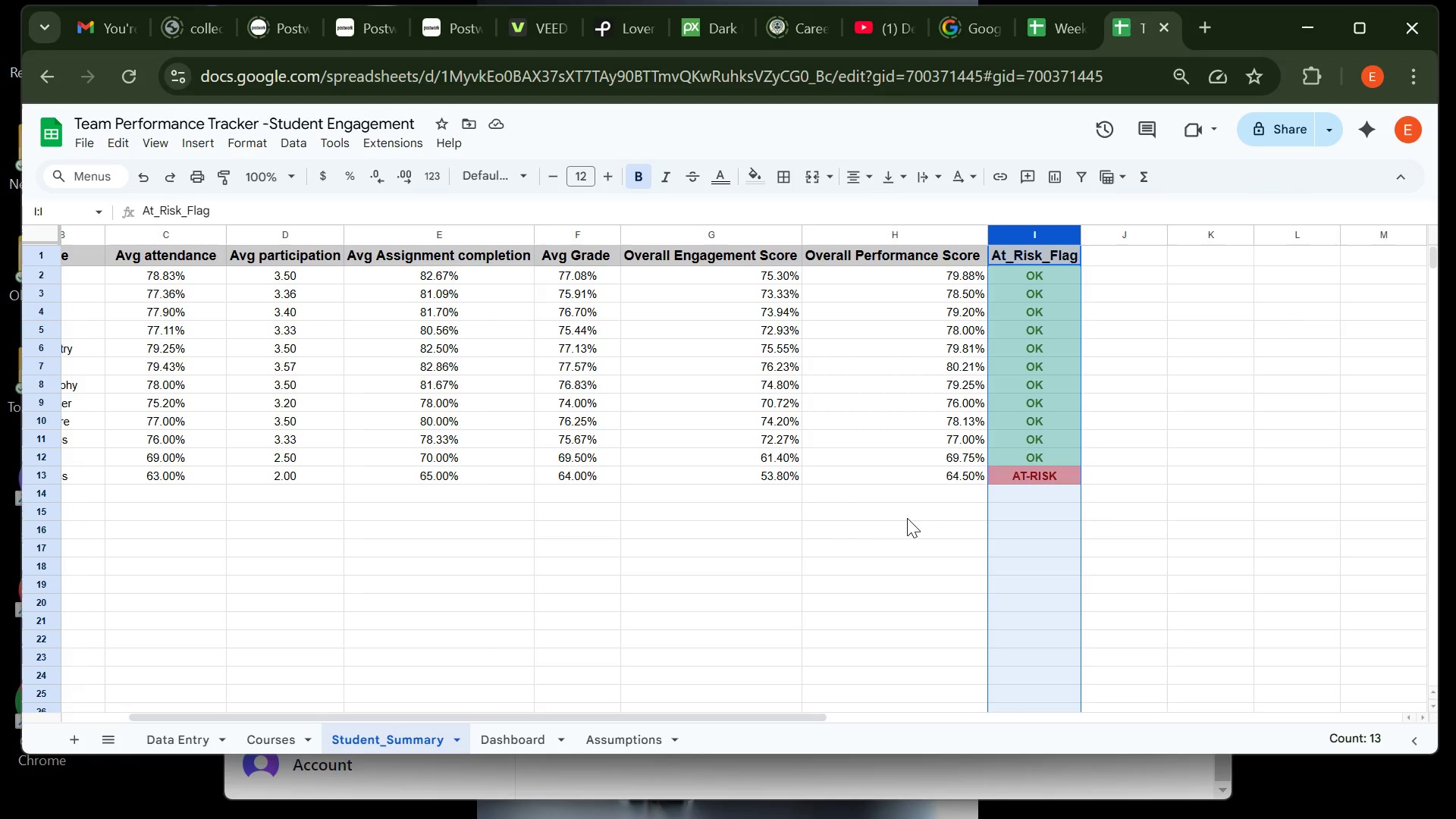 
left_click([883, 521])
 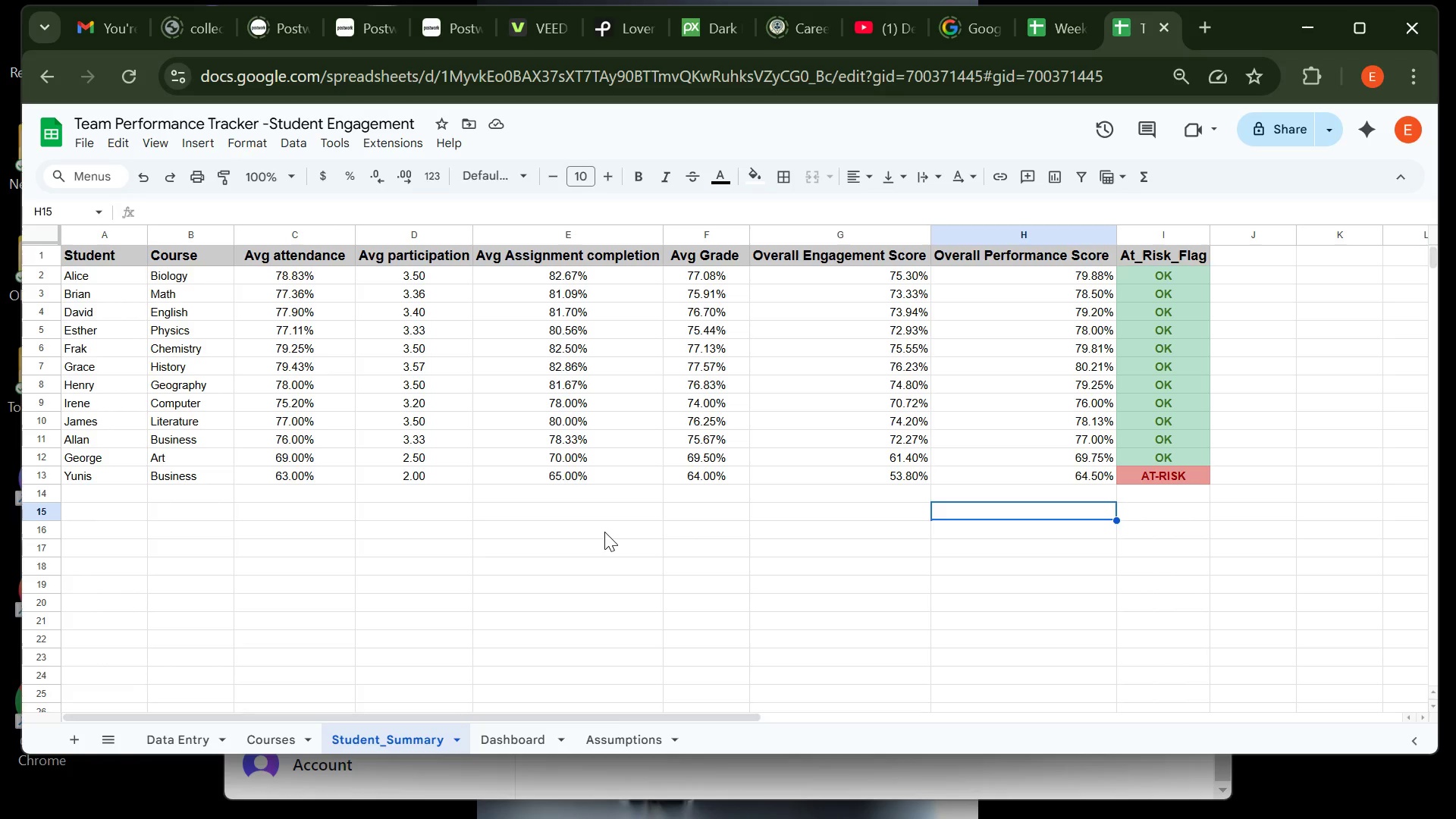 
wait(30.35)
 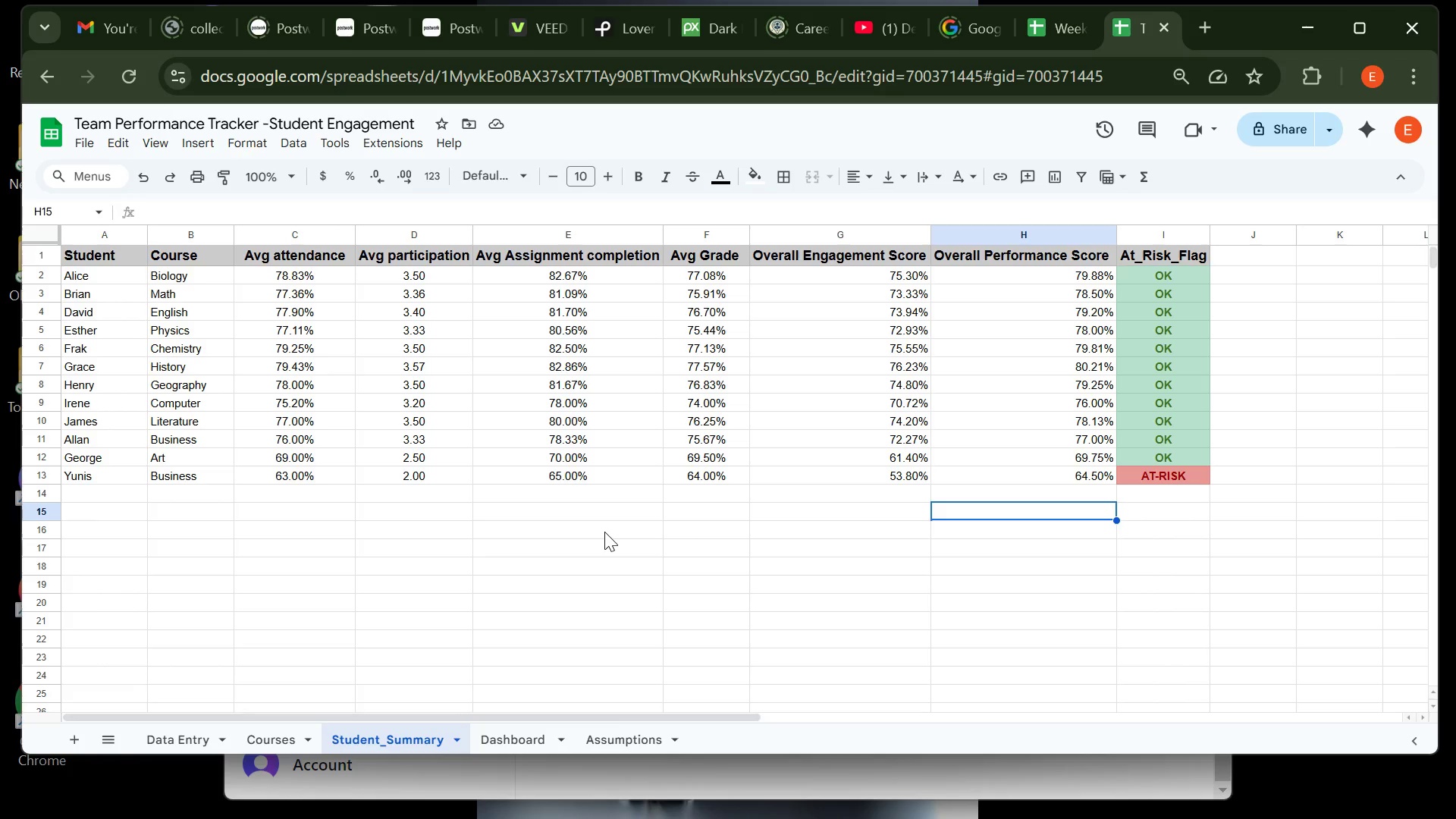 
left_click([206, 742])
 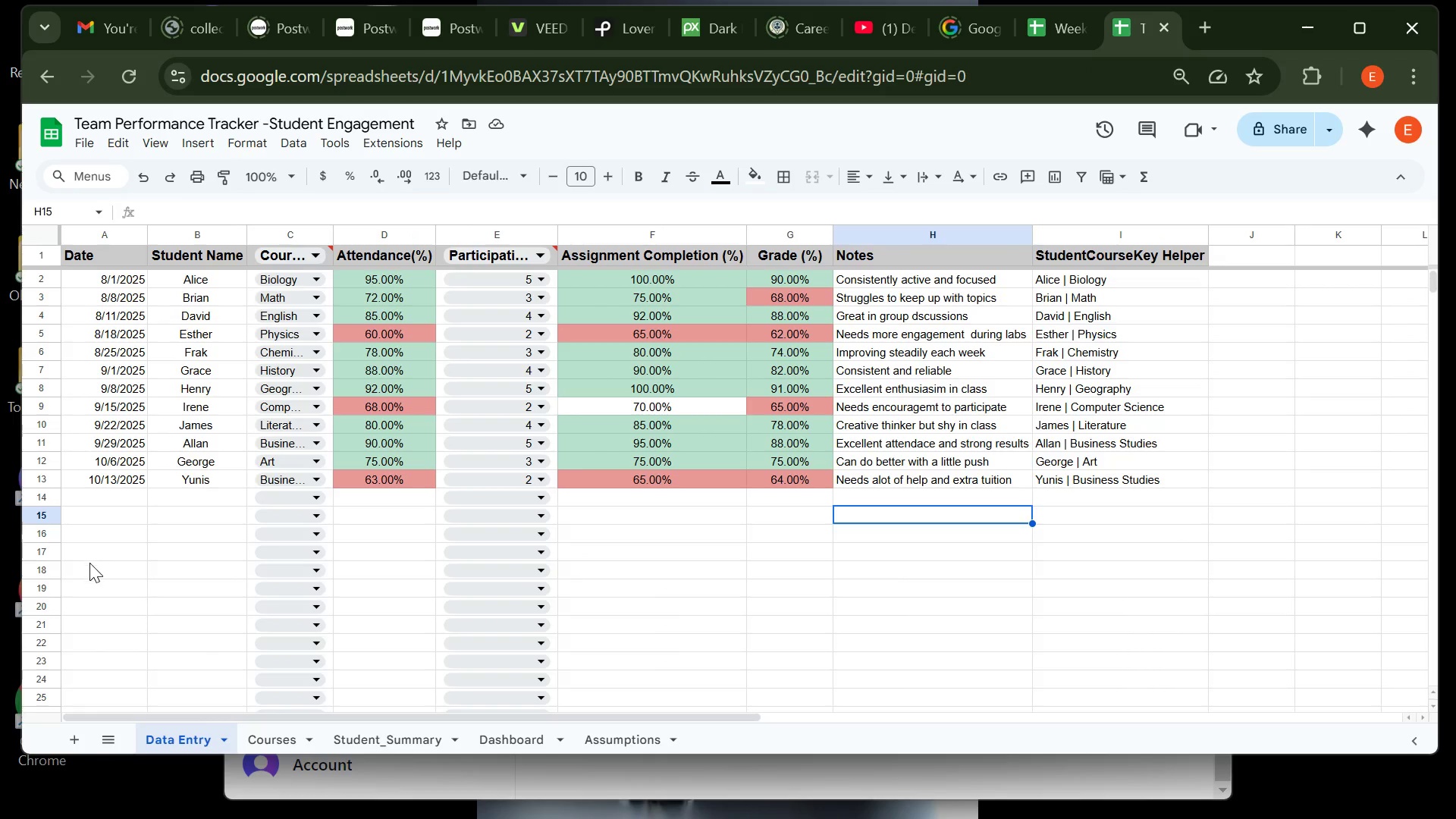 
left_click([96, 563])
 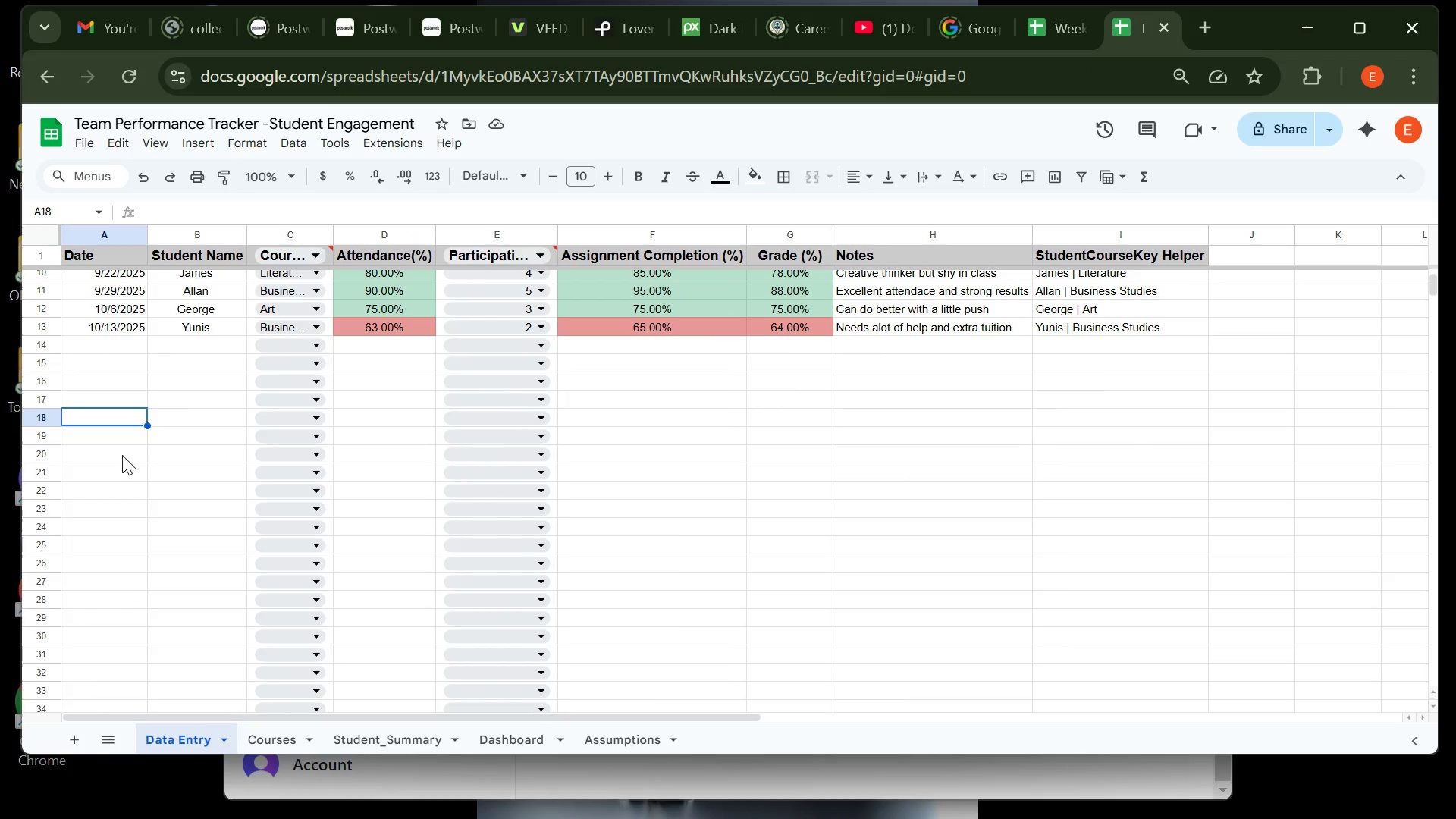 
left_click([121, 449])
 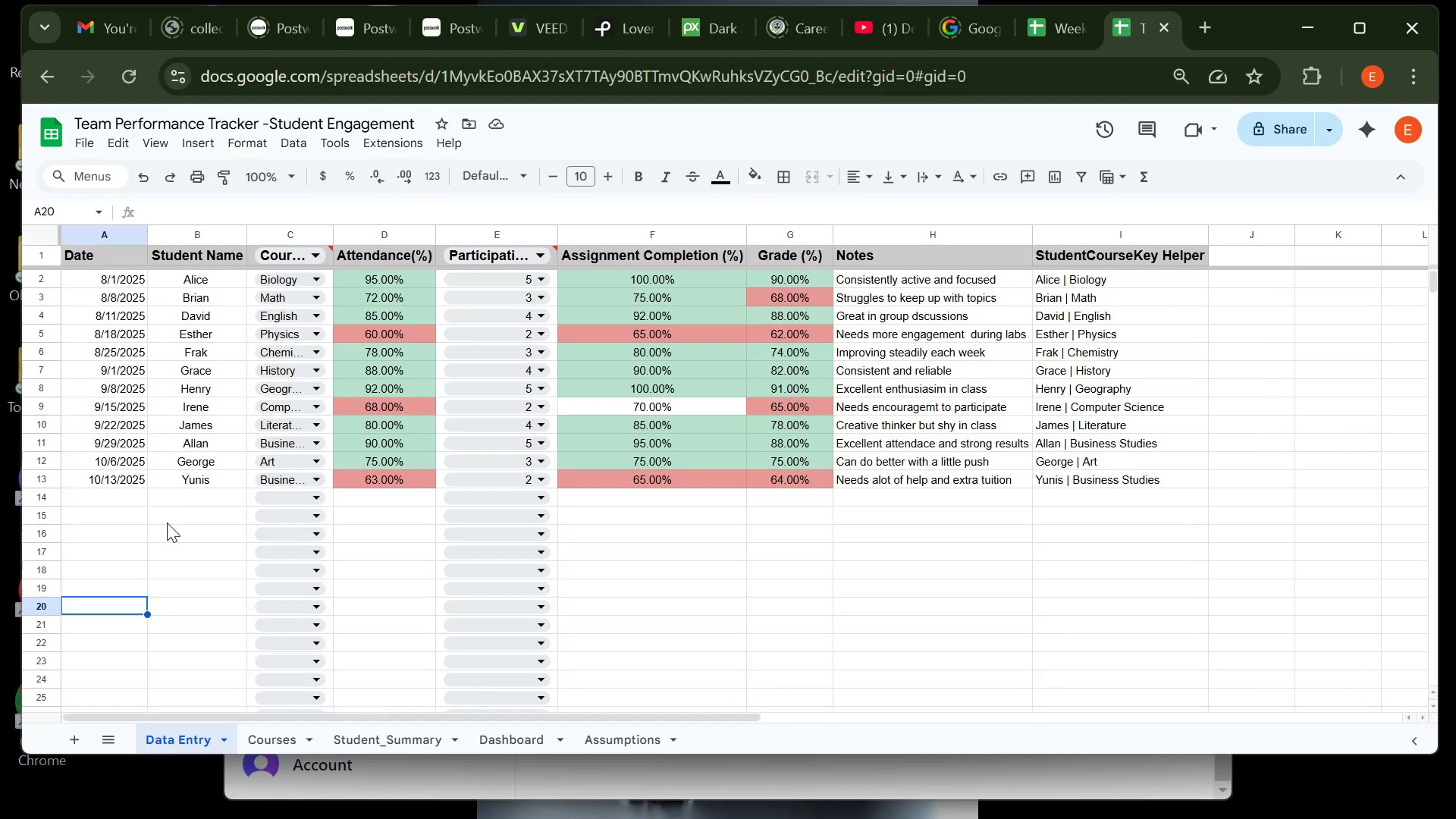 
wait(13.38)
 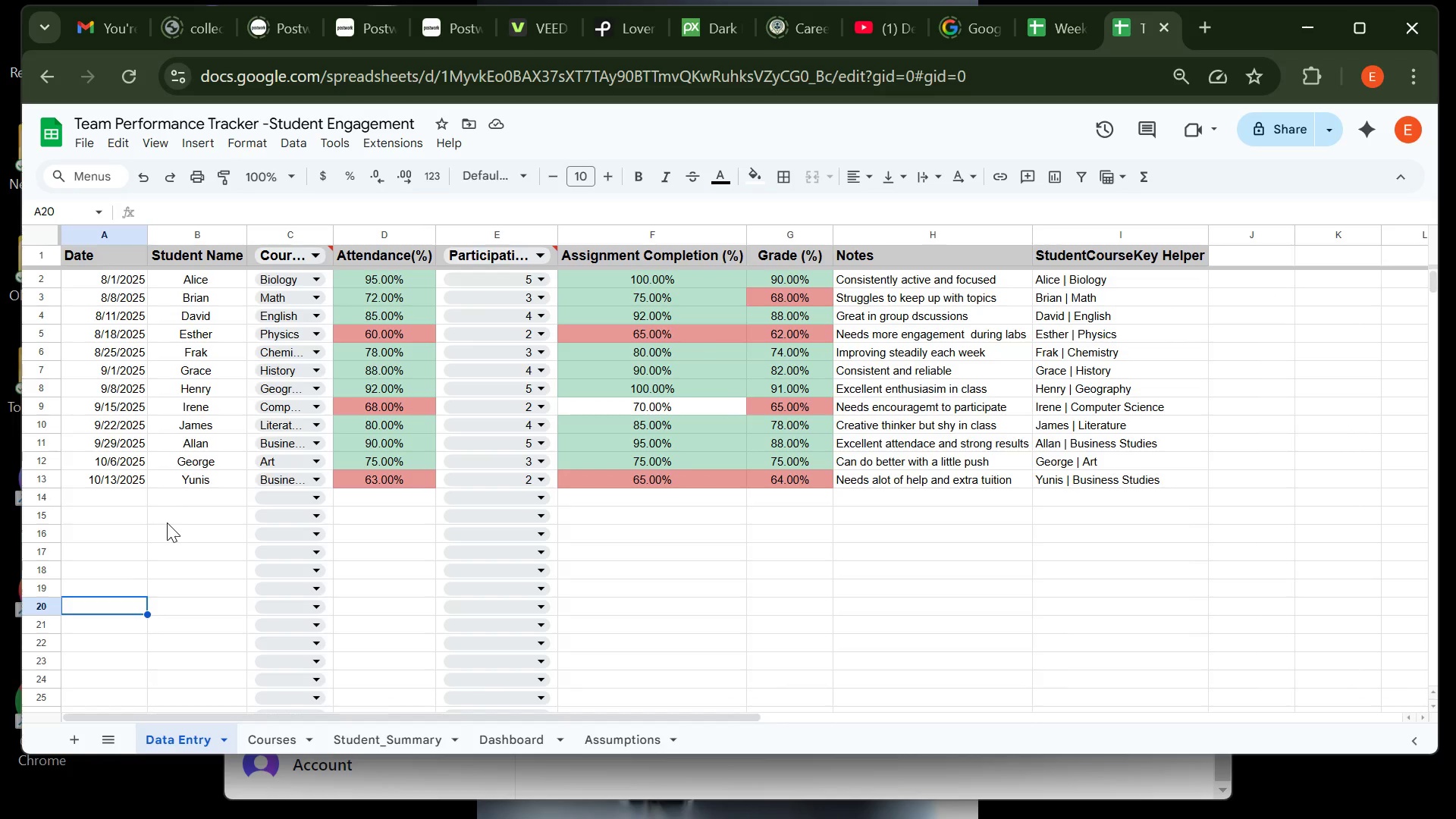 
left_click([124, 475])
 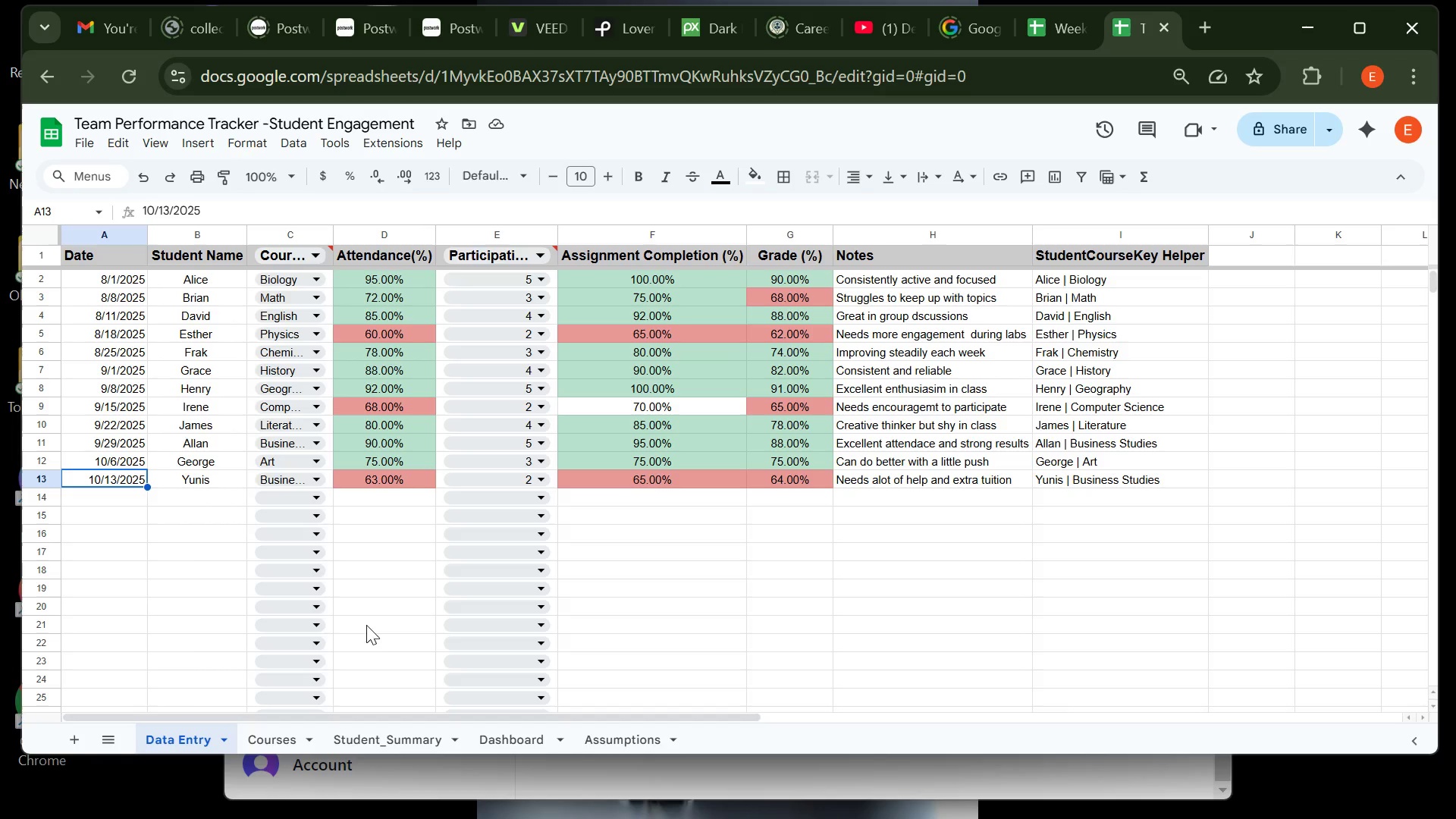 
wait(5.12)
 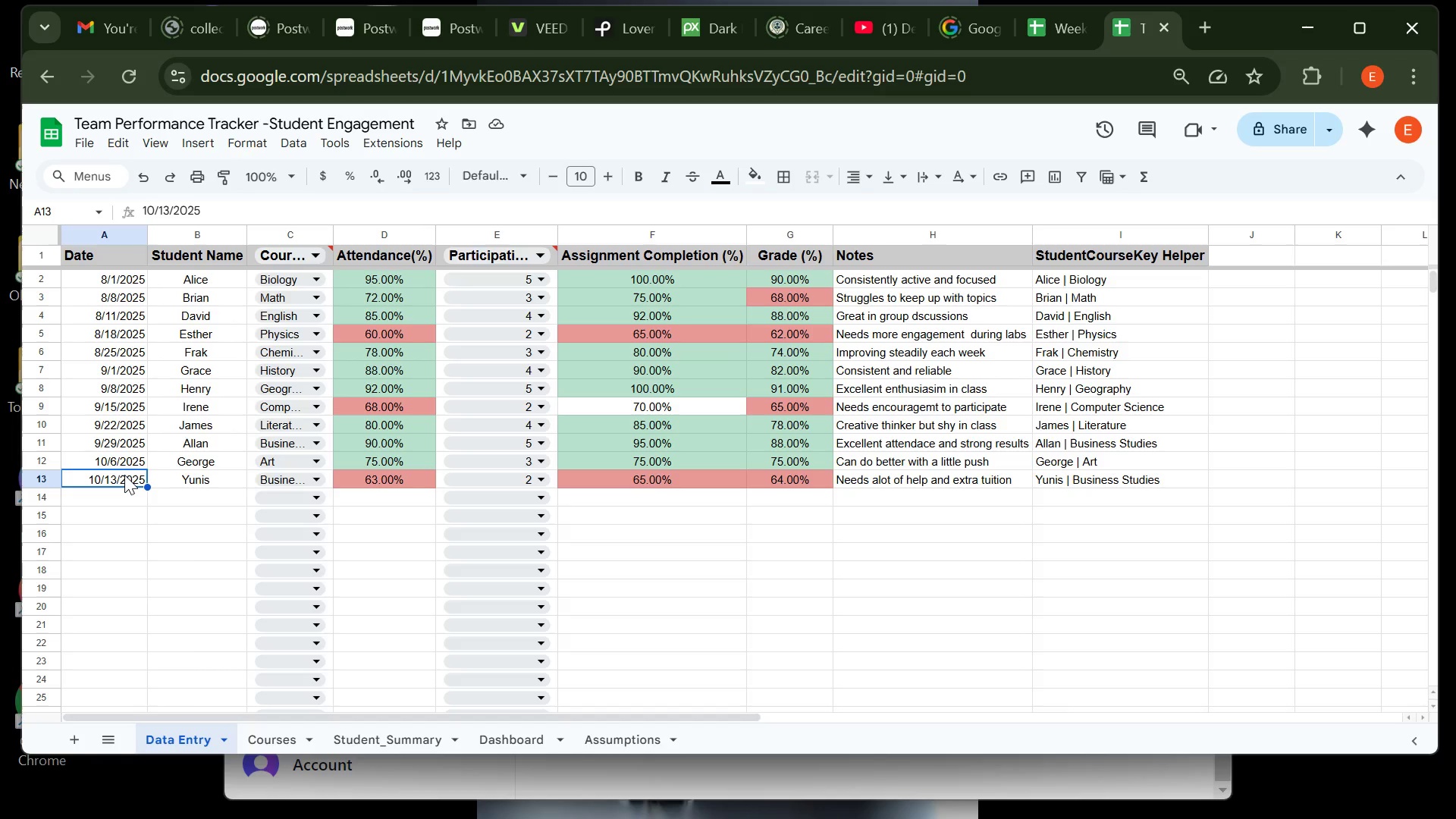 
left_click([102, 582])
 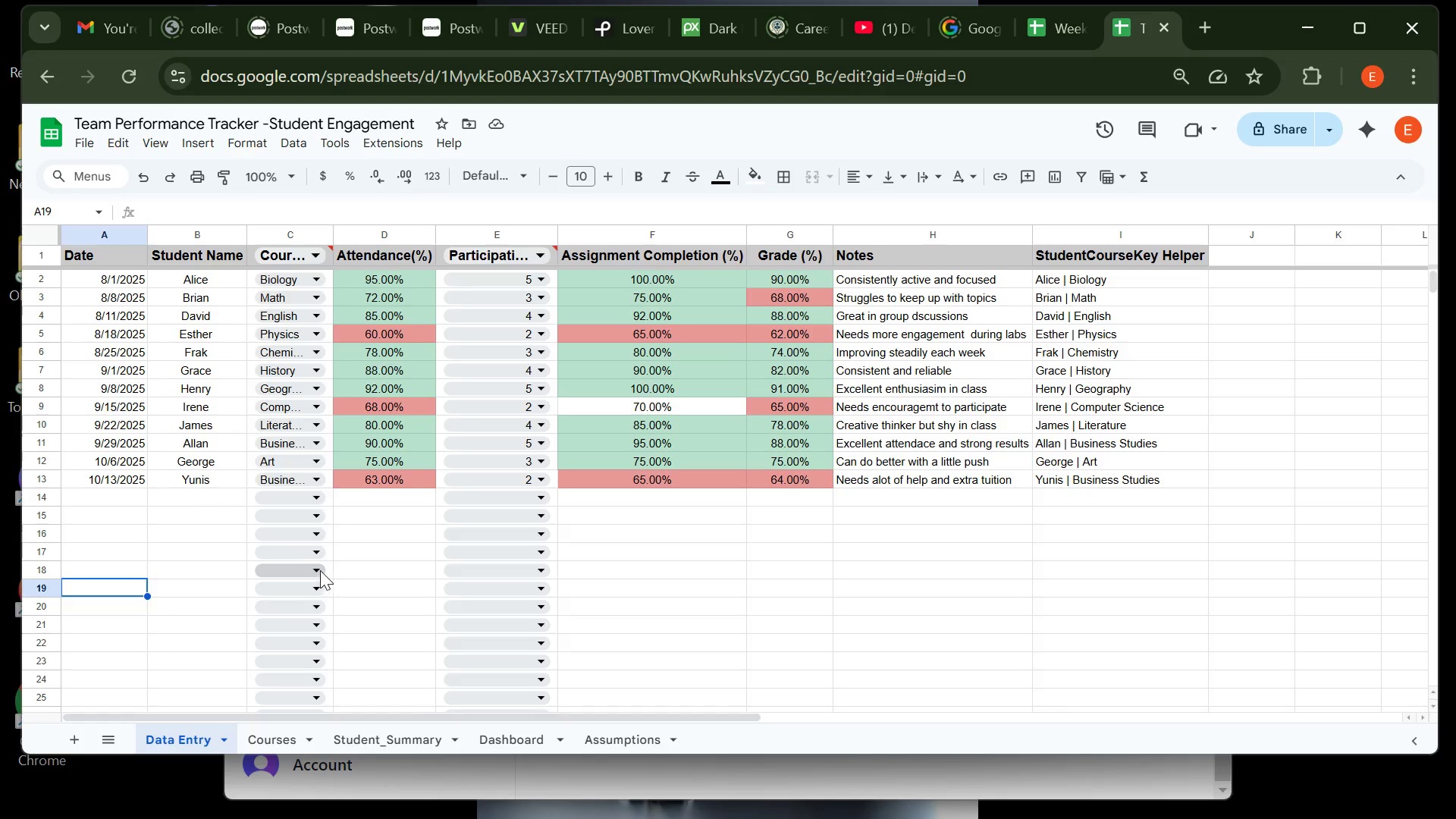 
wait(6.23)
 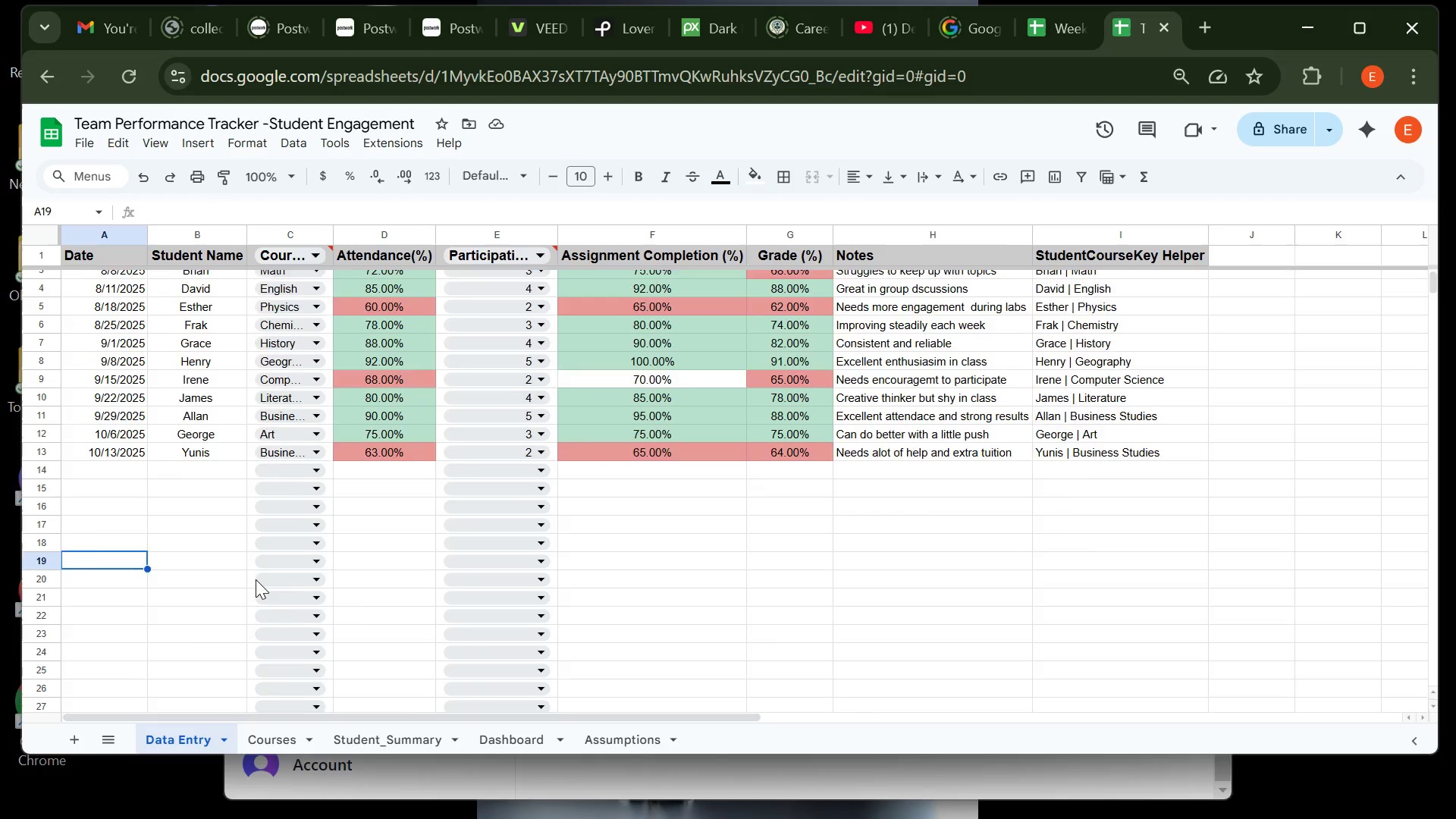 
left_click([120, 528])
 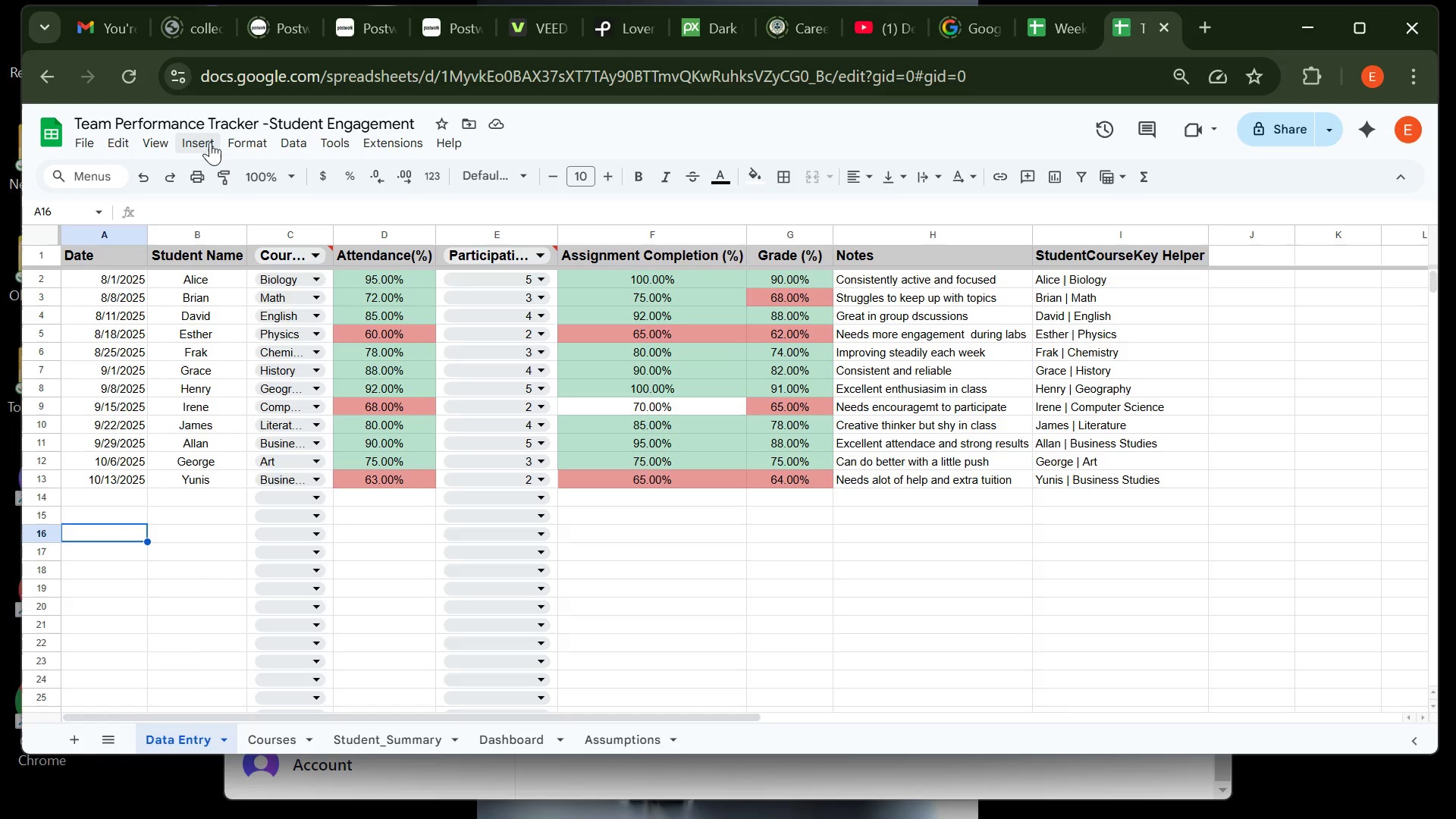 
left_click([211, 142])
 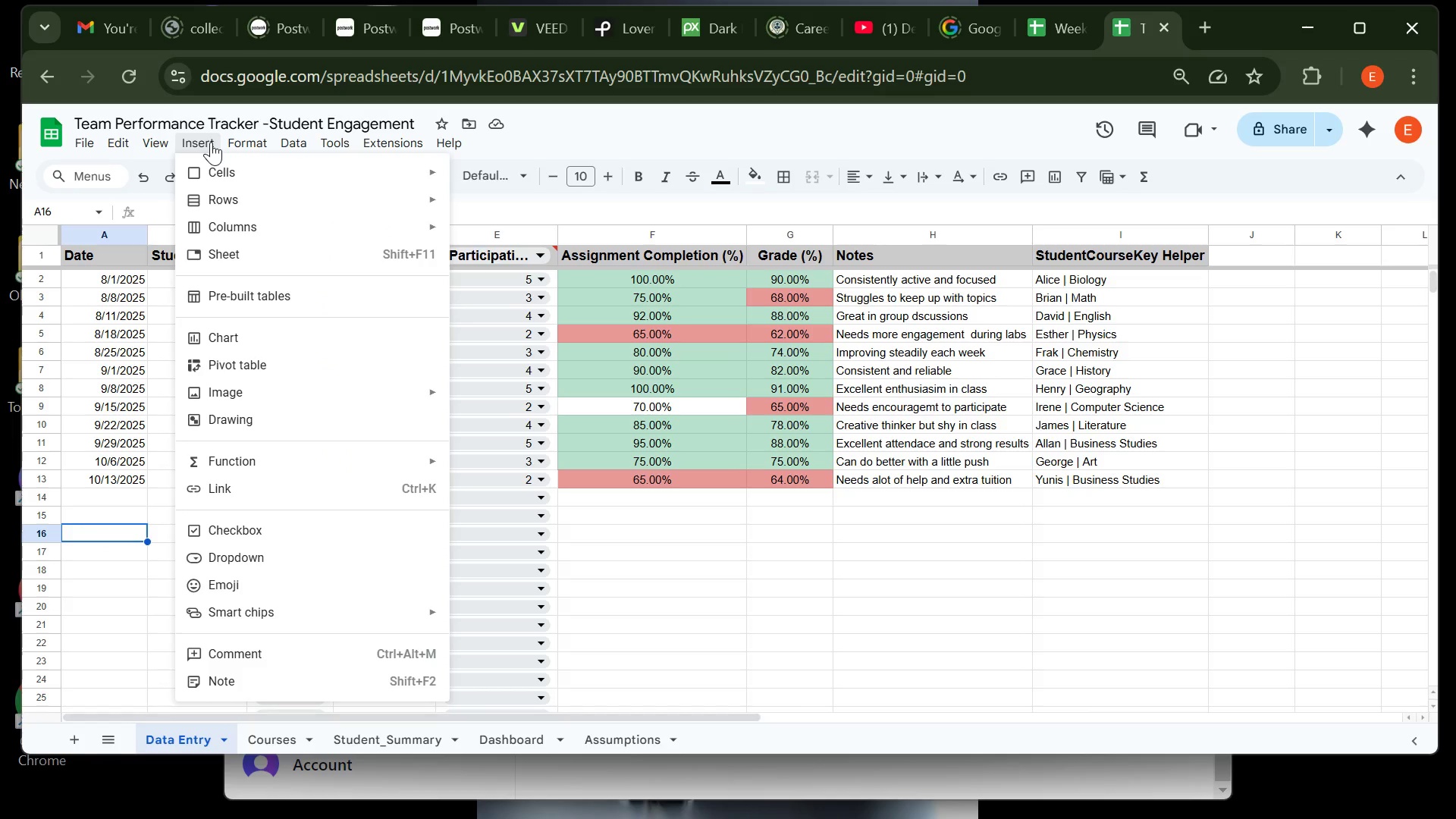 
wait(6.16)
 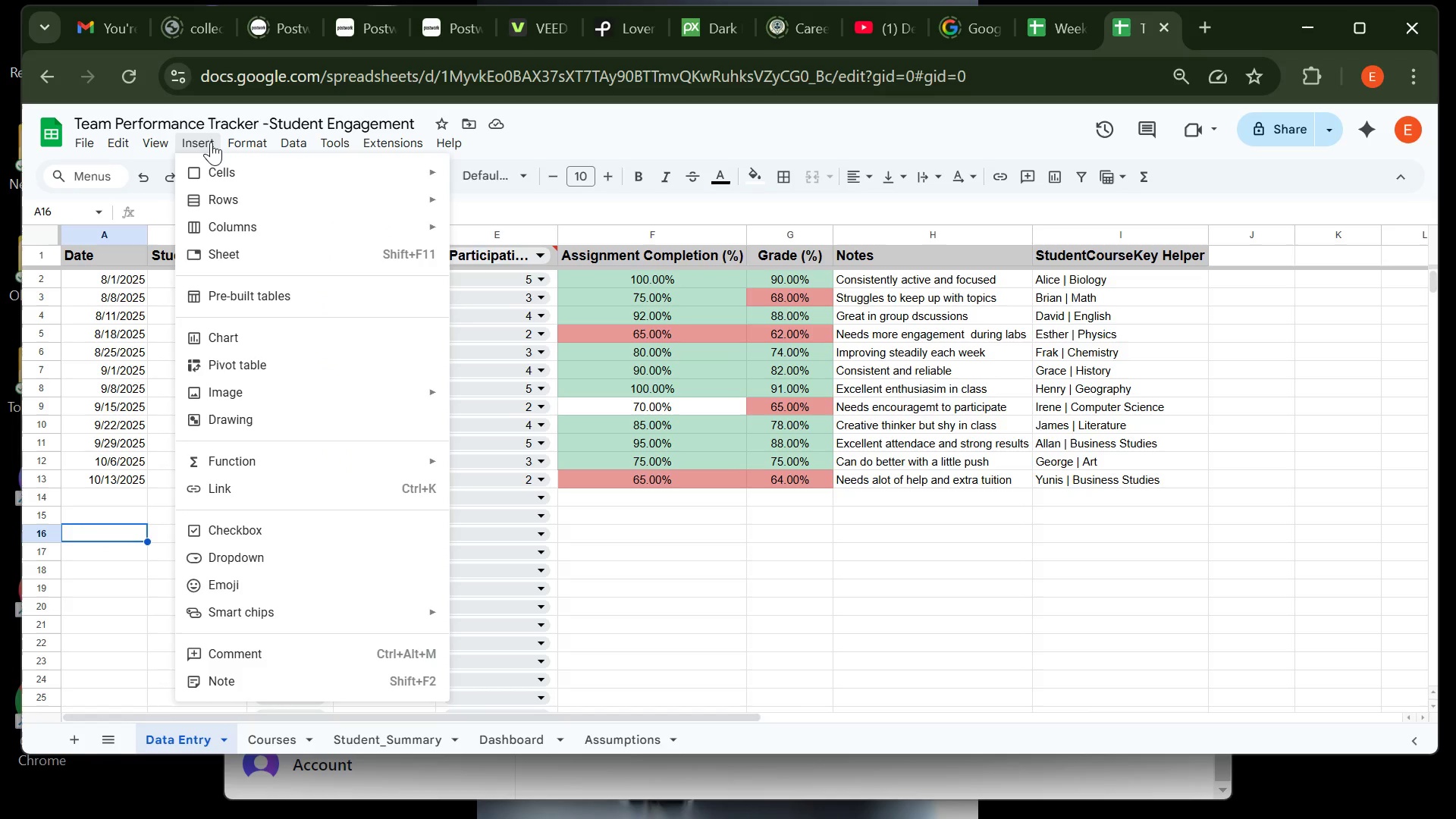 
left_click([269, 361])
 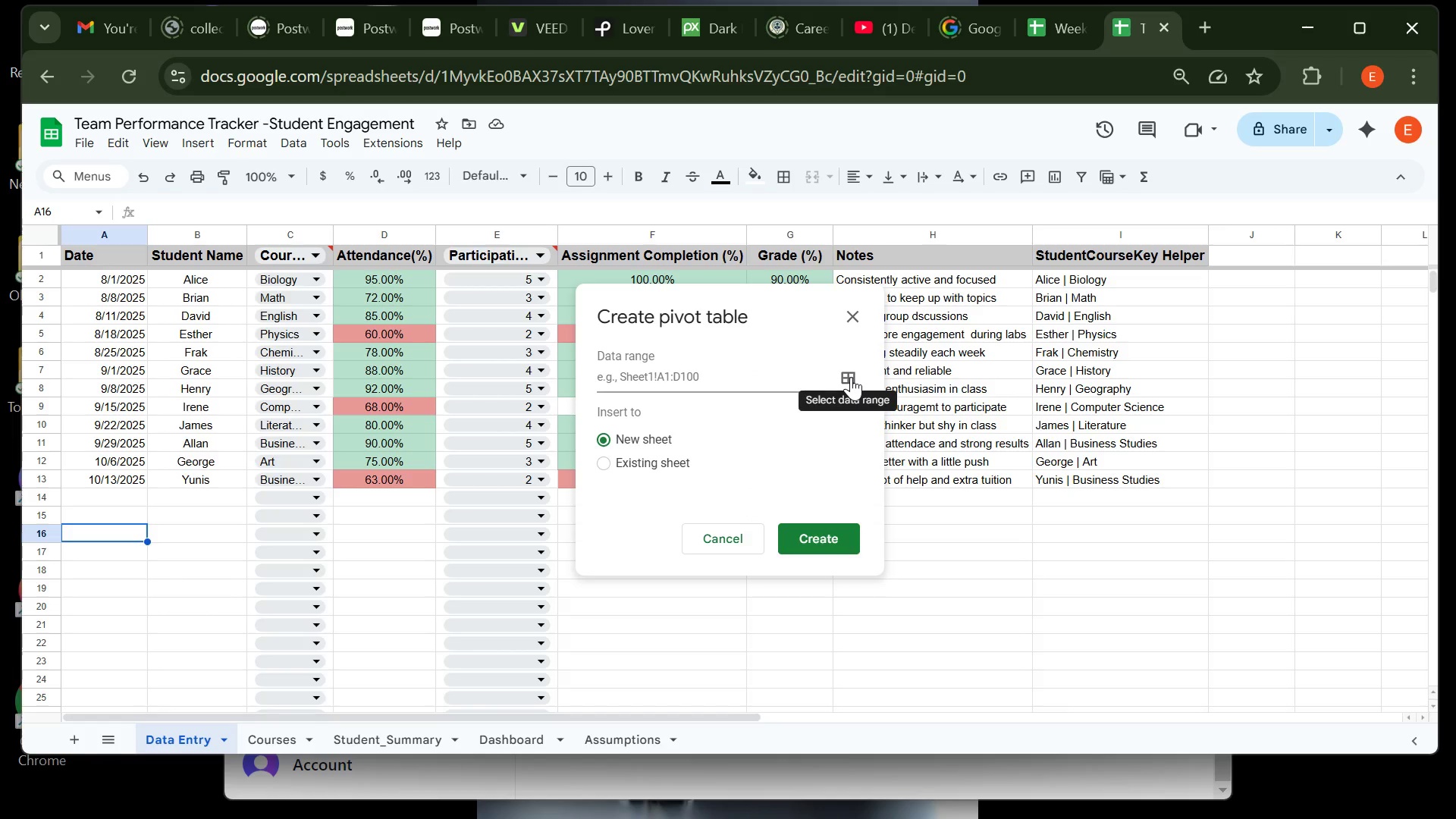 
wait(9.8)
 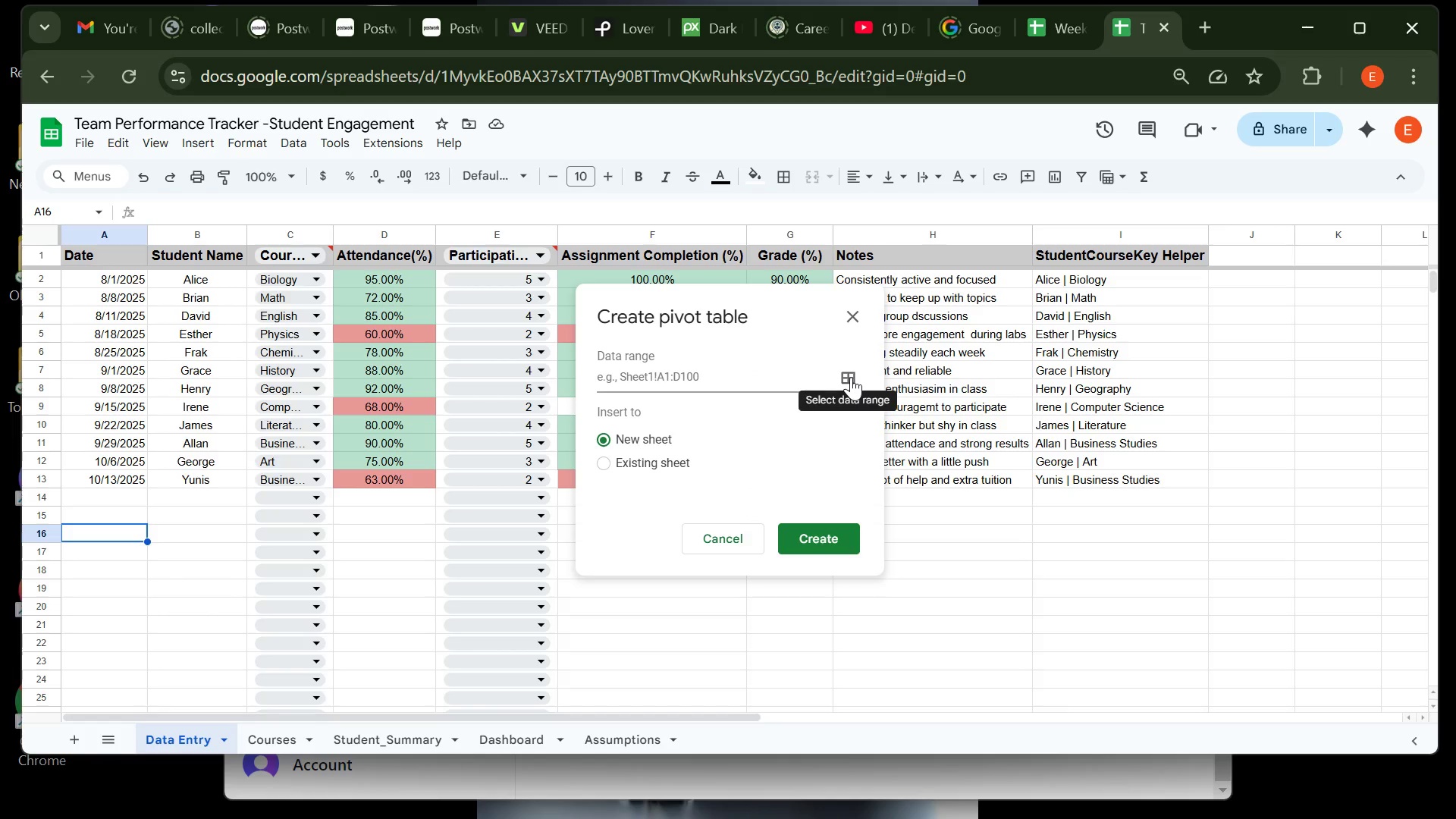 
left_click([851, 377])
 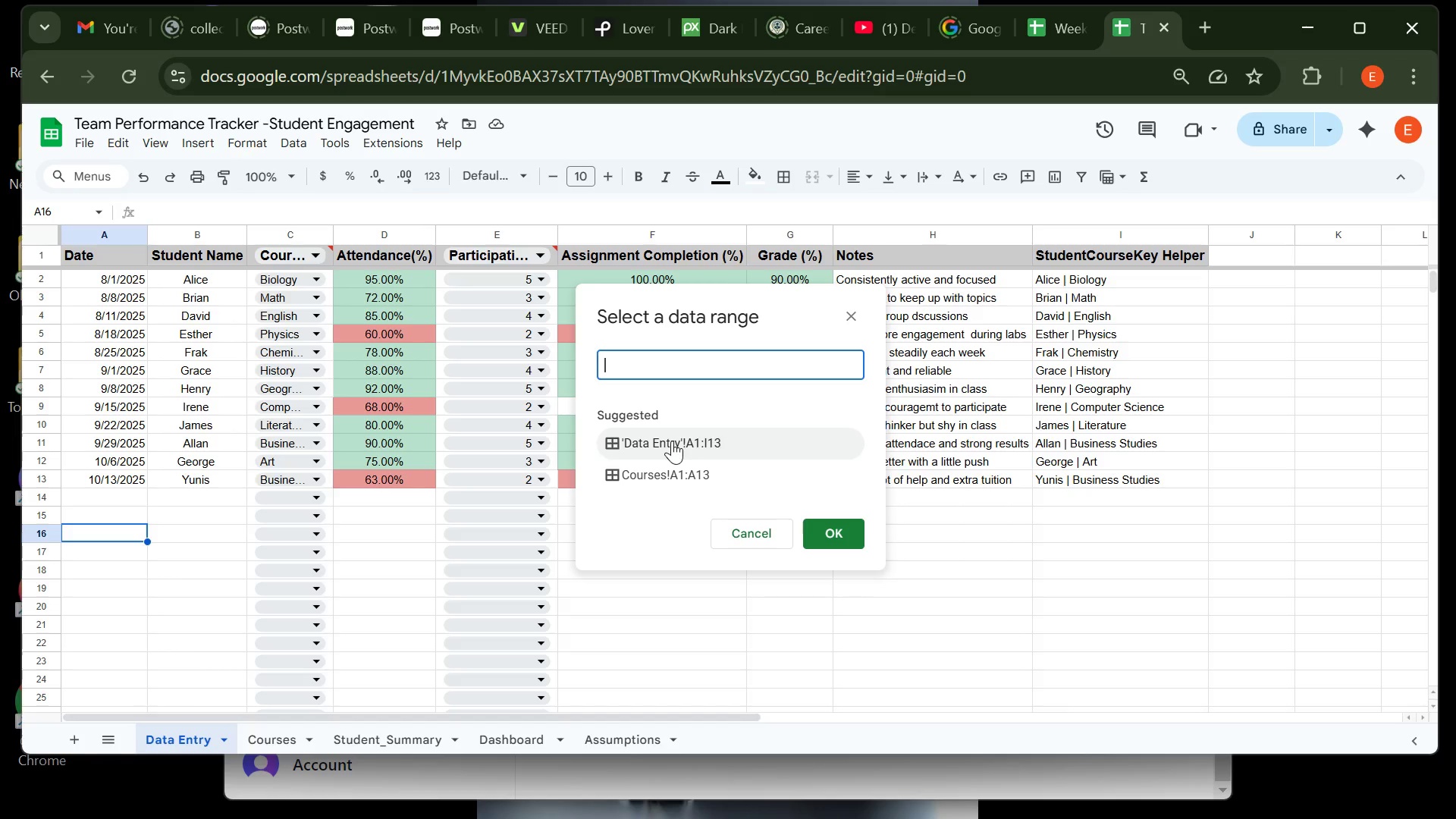 
wait(7.36)
 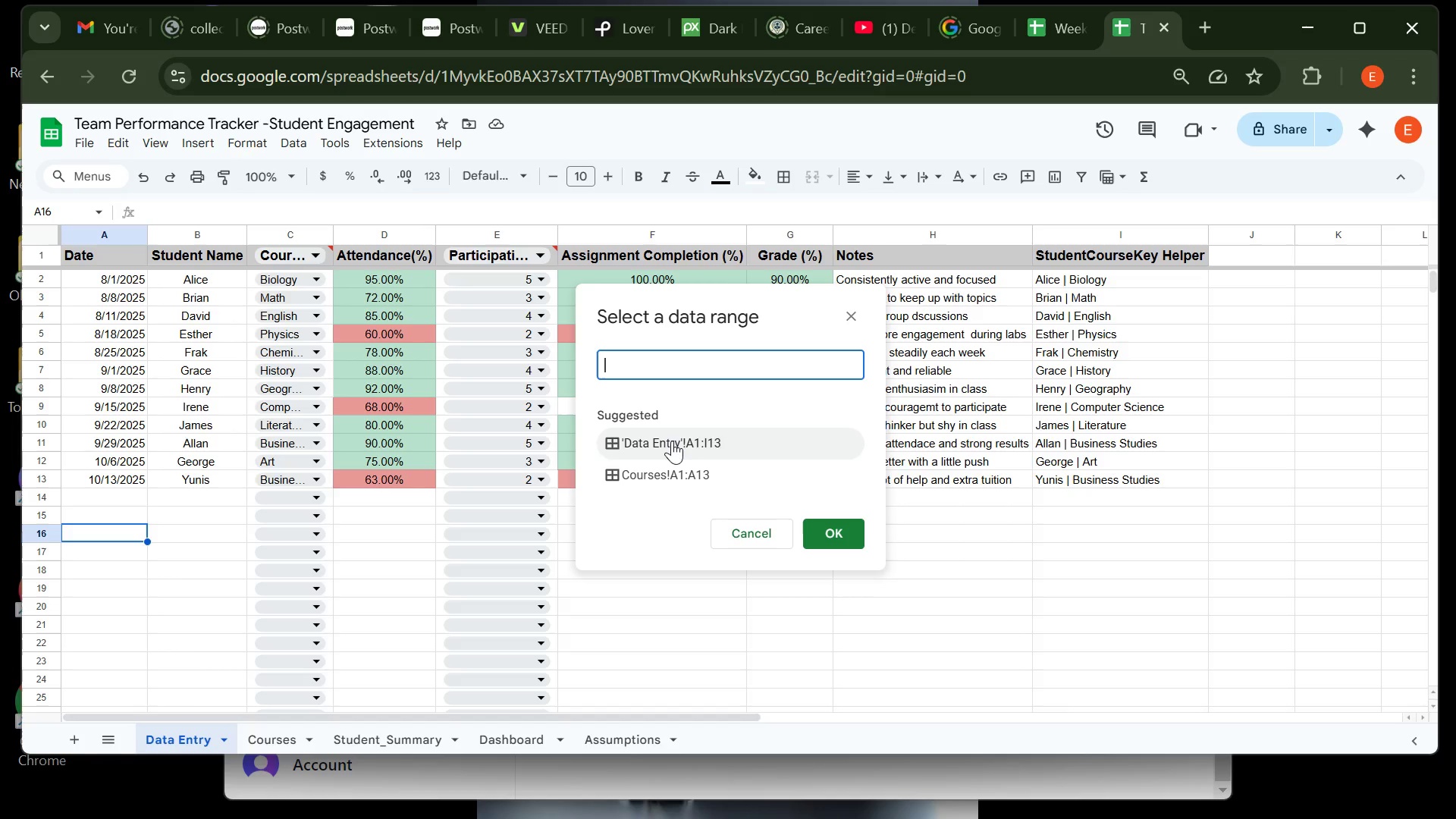 
left_click([672, 441])
 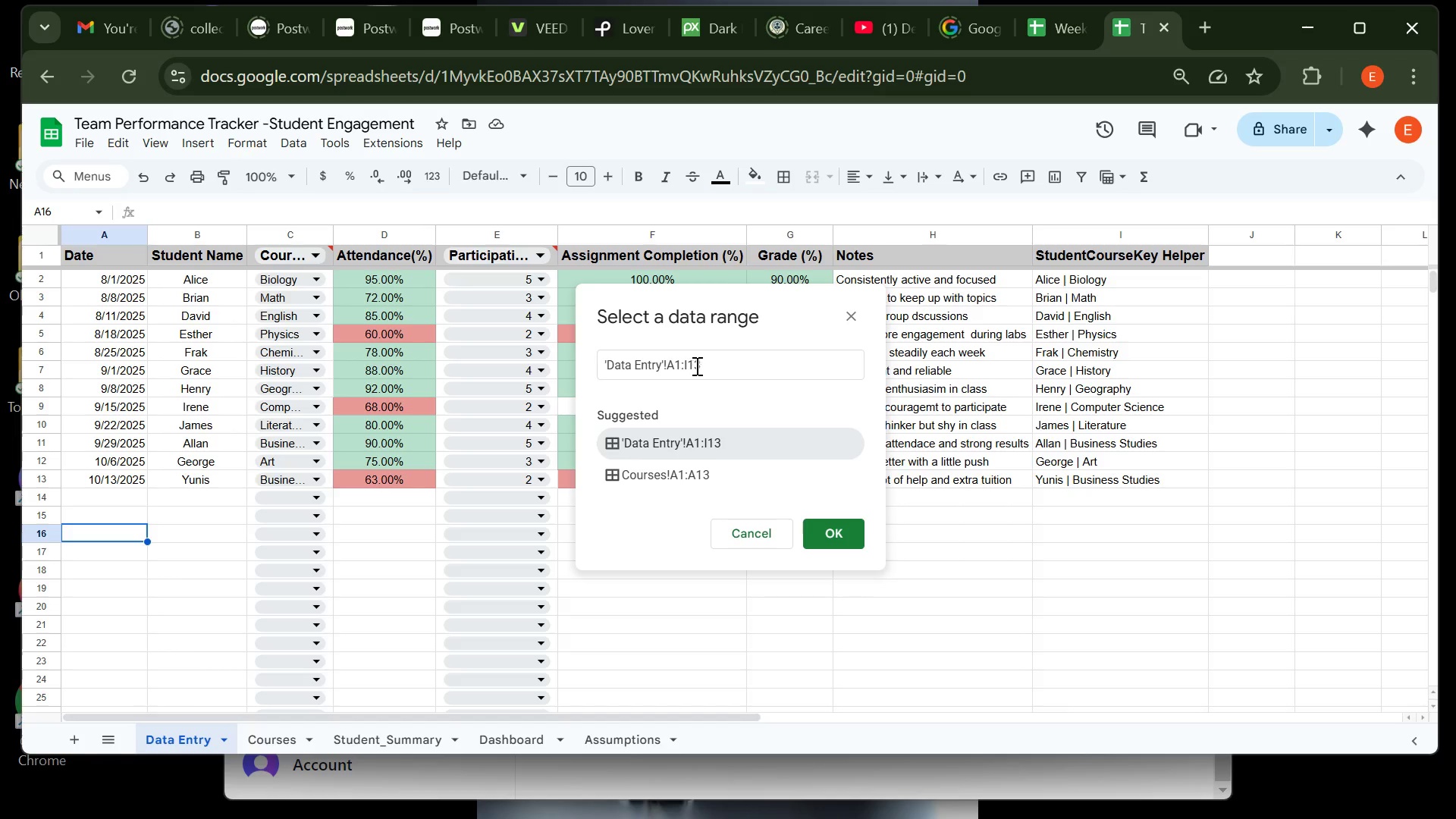 
left_click([703, 366])
 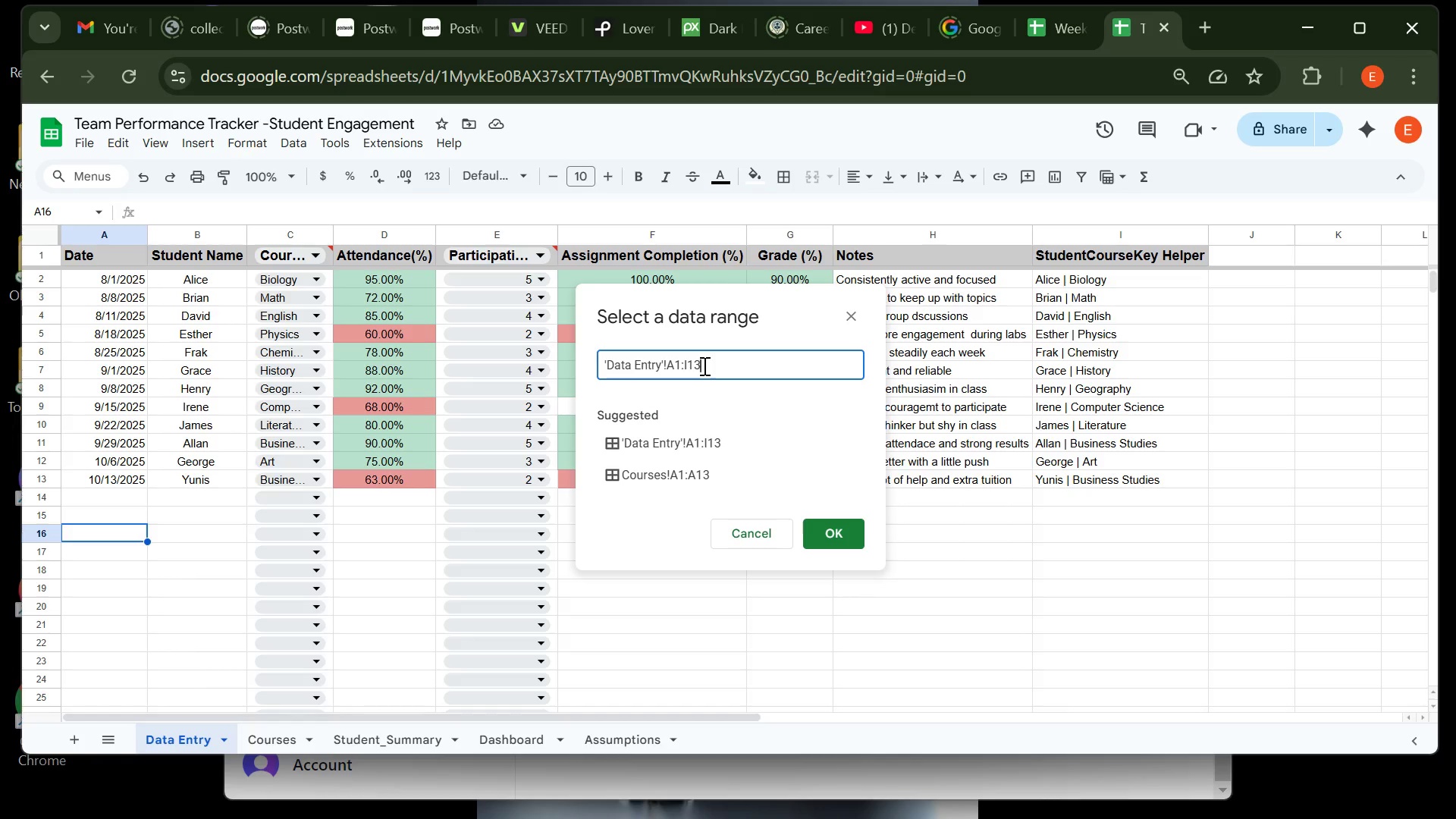 
key(Backslash)
 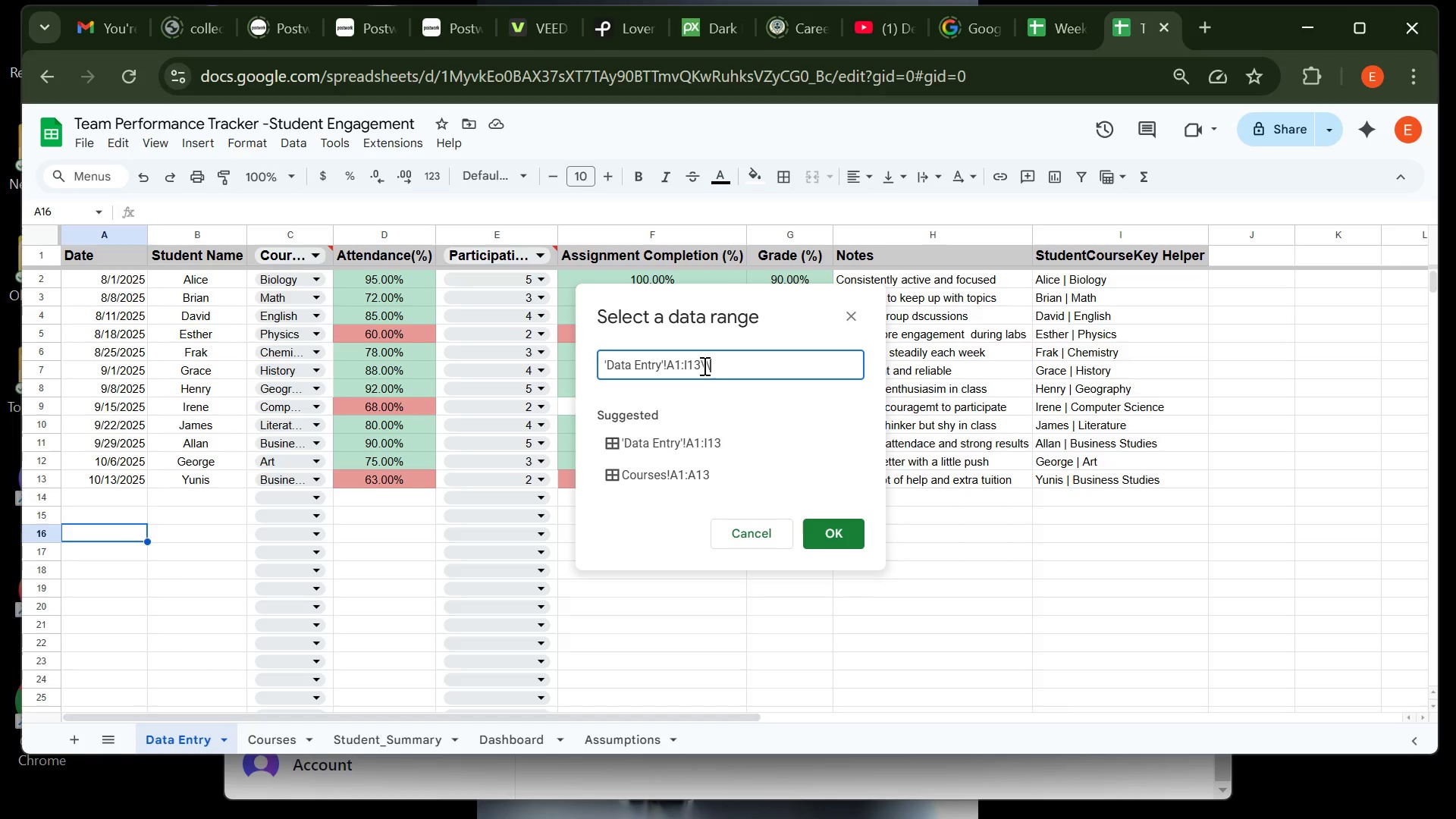 
key(Backslash)
 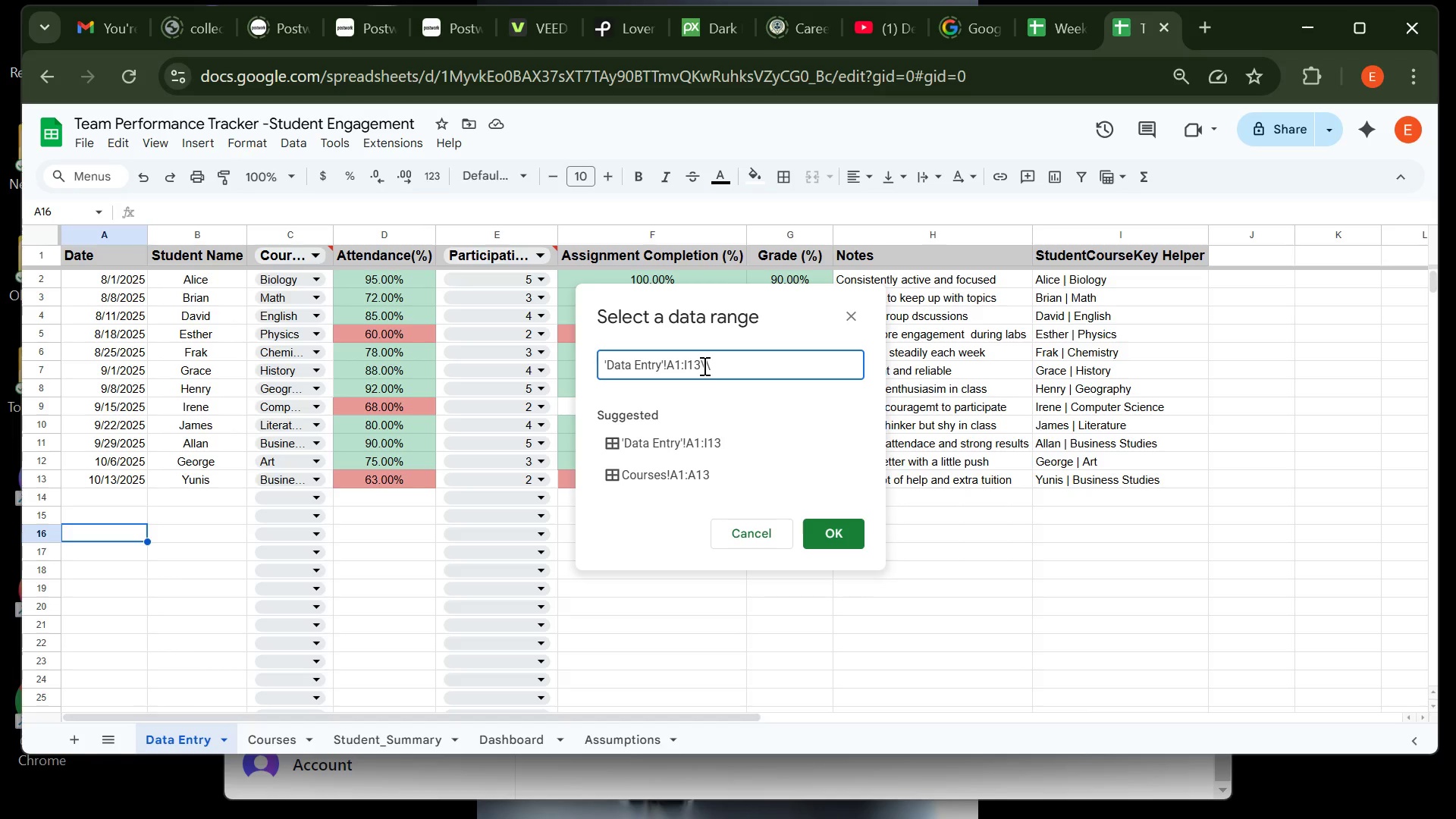 
key(Backspace)
 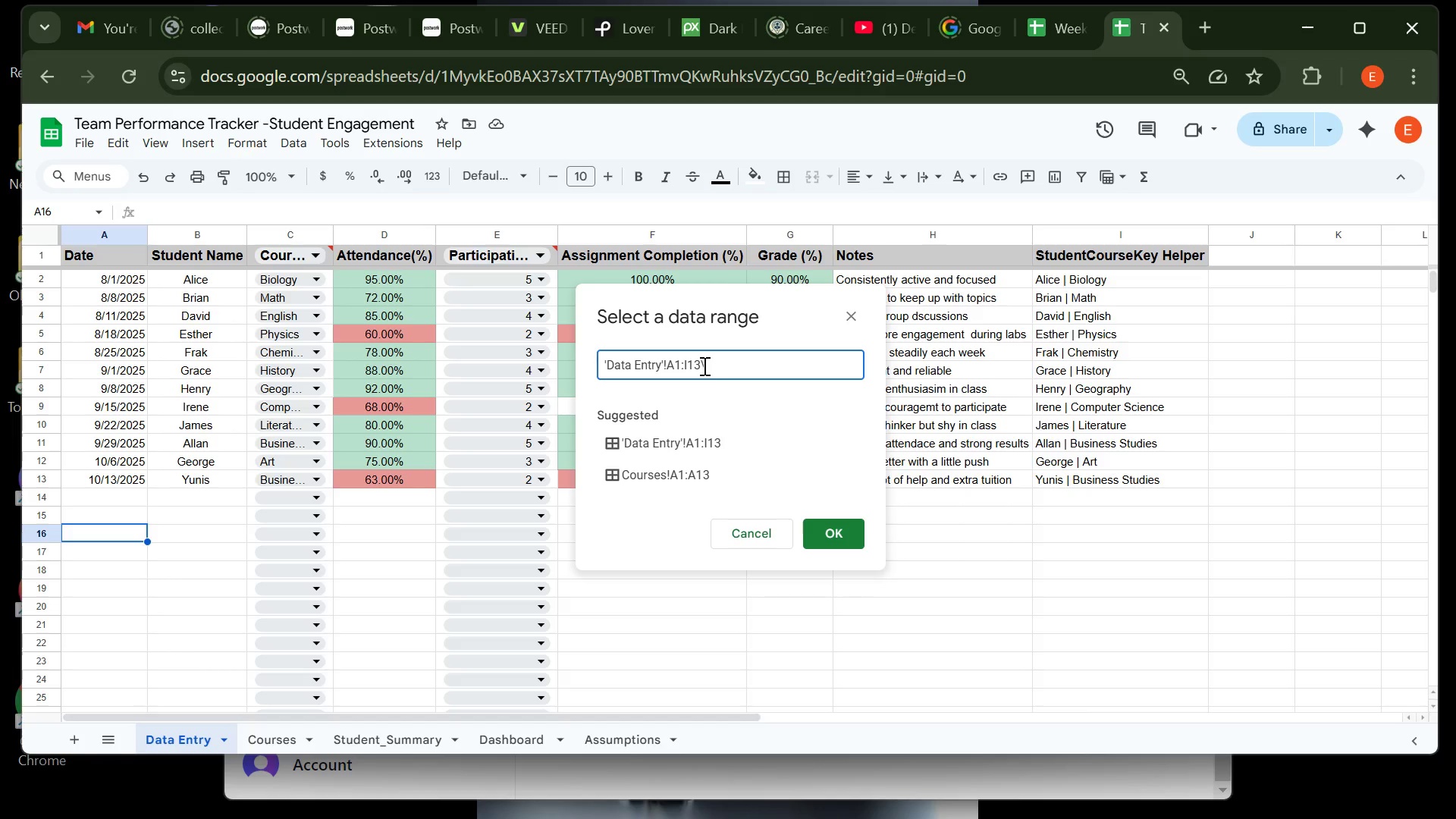 
key(Backspace)
 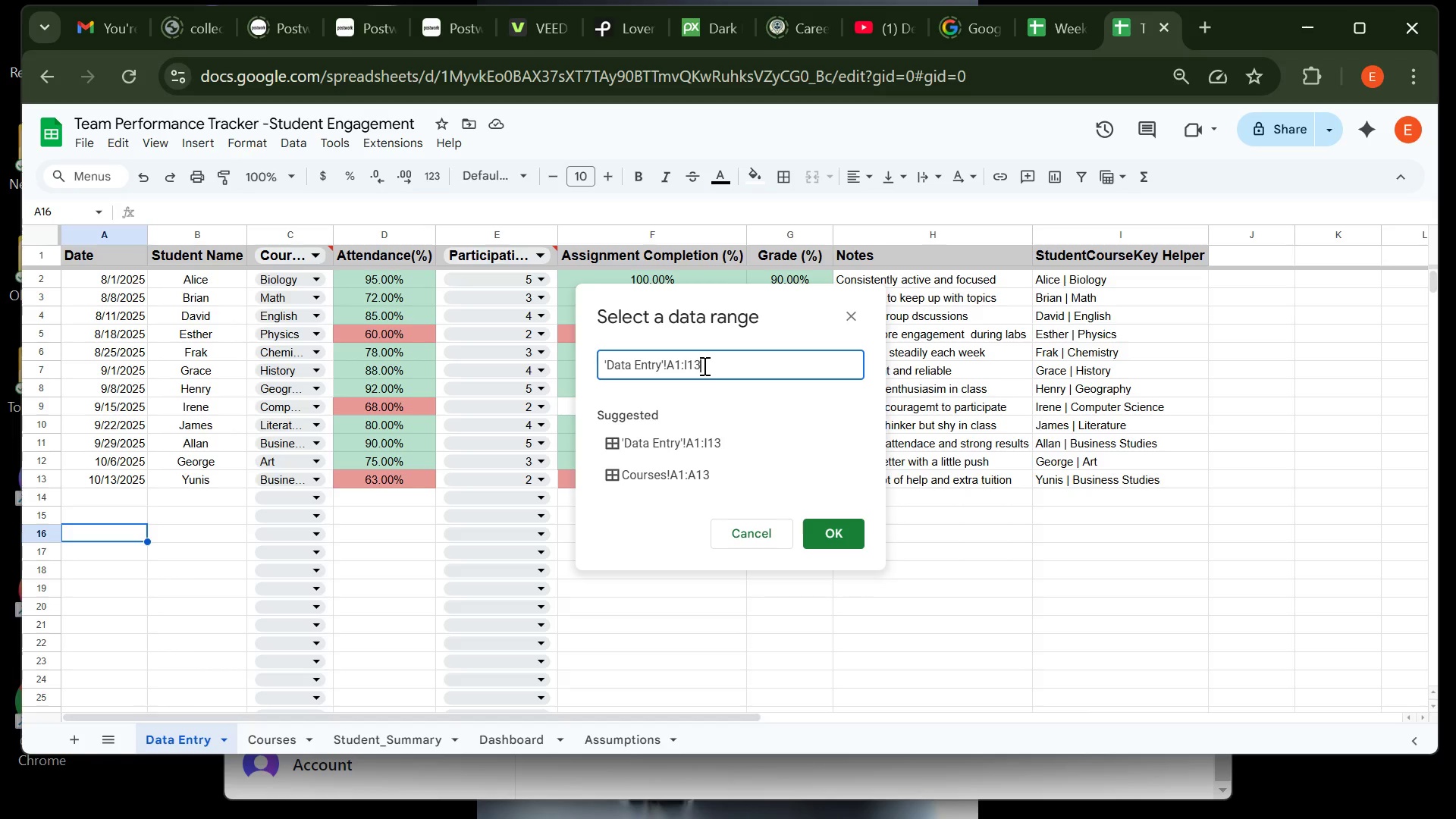 
key(Backspace)
 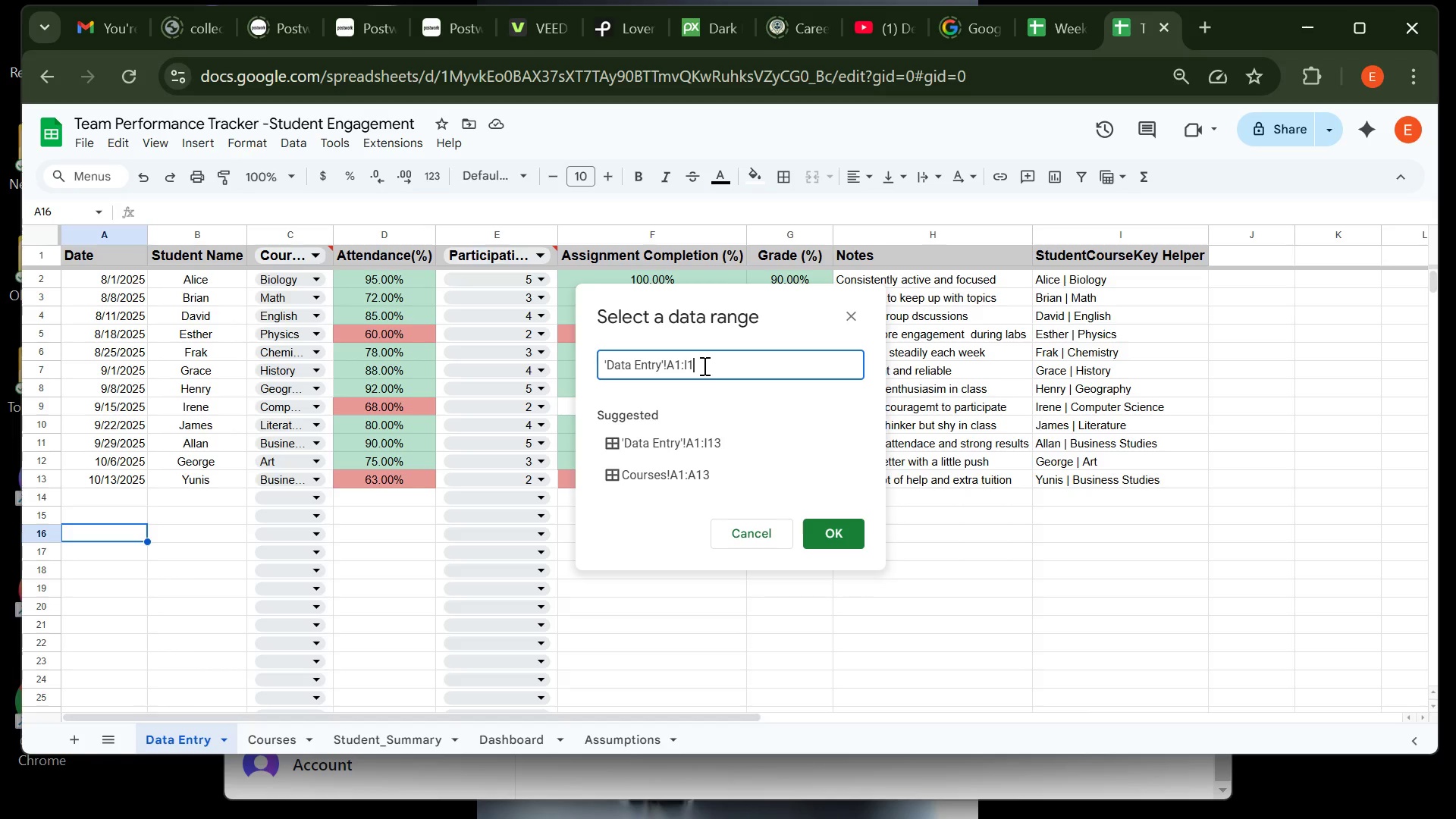 
key(Backspace)
 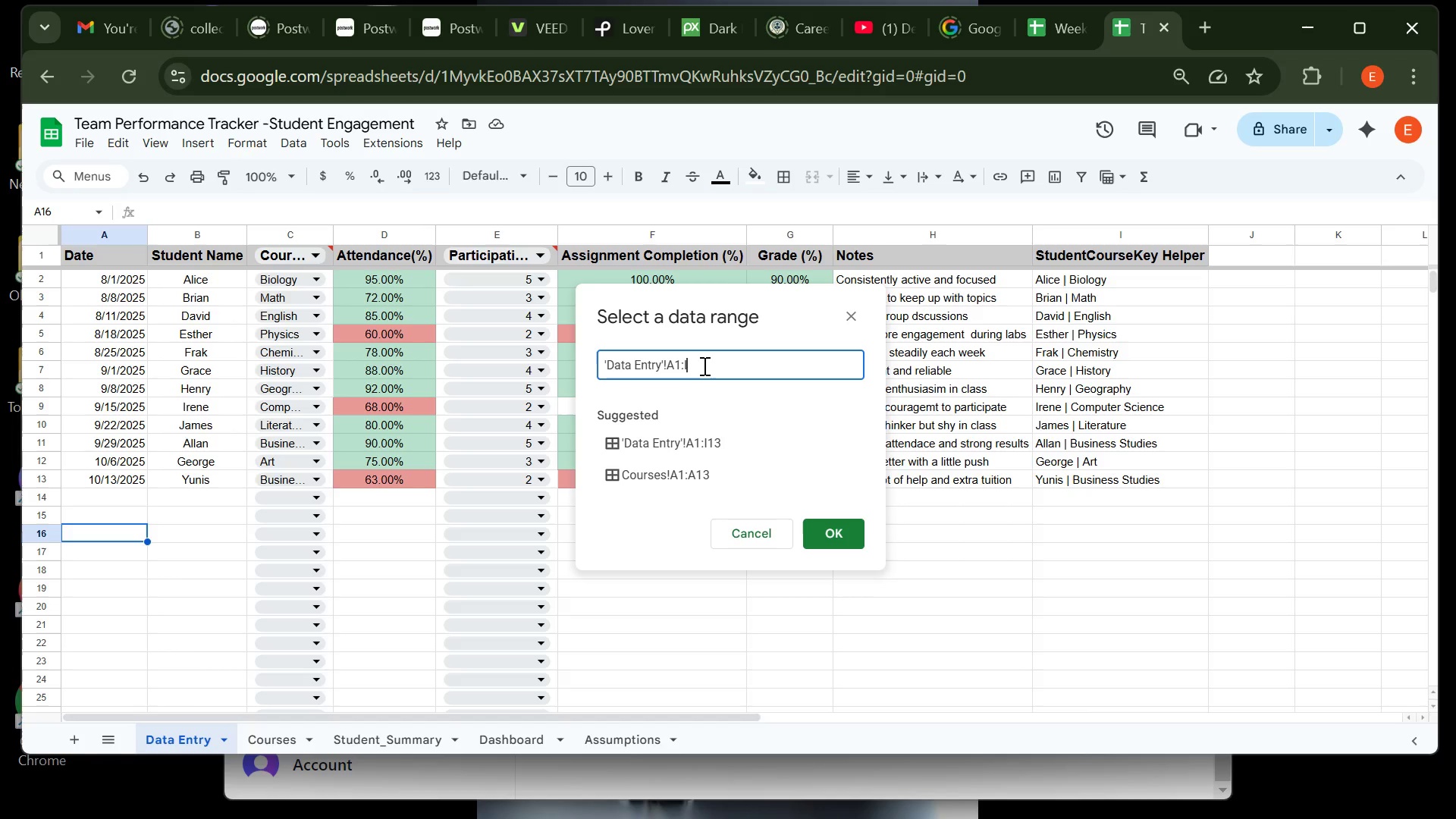 
key(Backspace)
 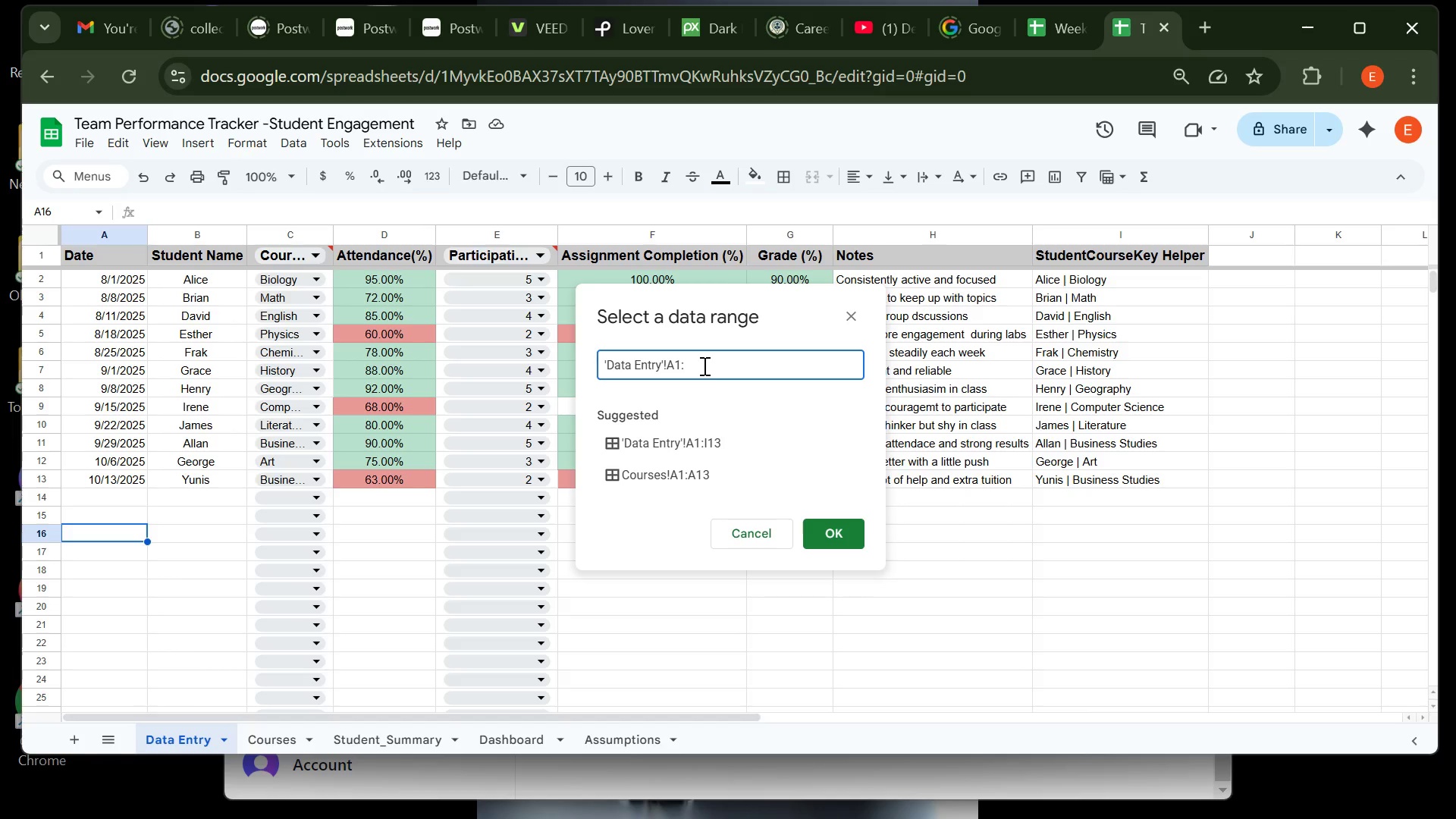 
key(G)
 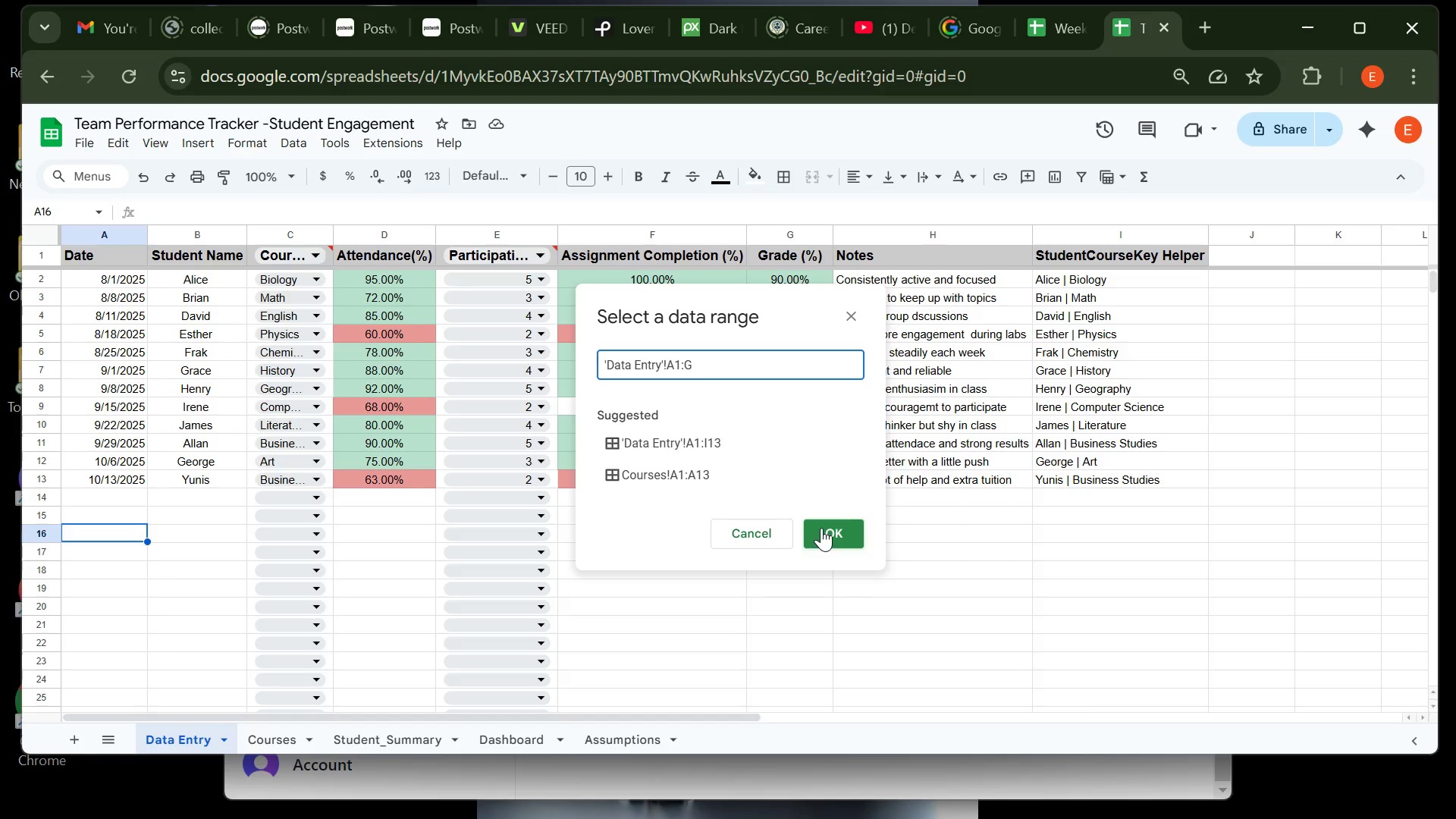 
left_click([823, 528])
 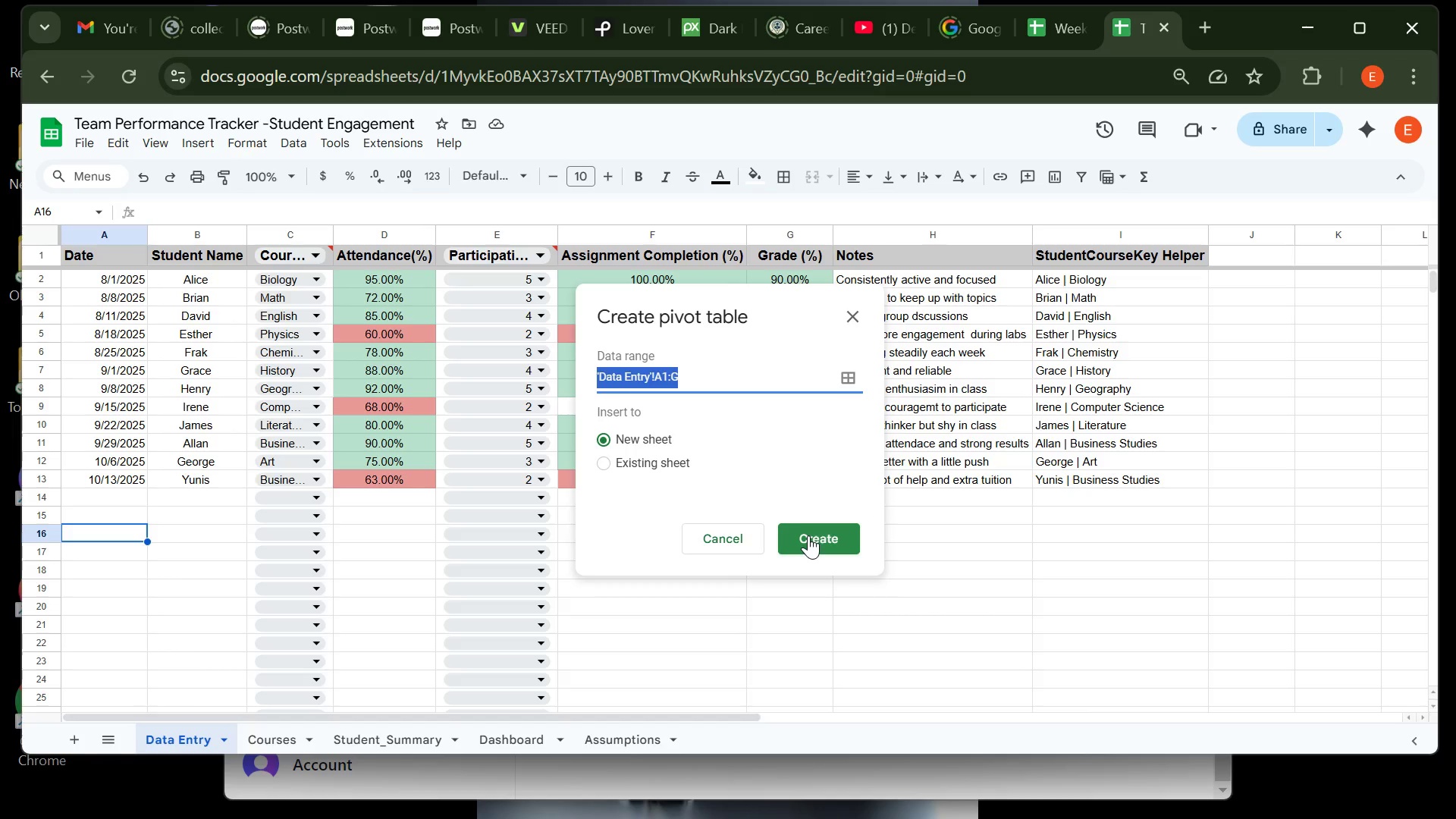 
left_click([808, 535])
 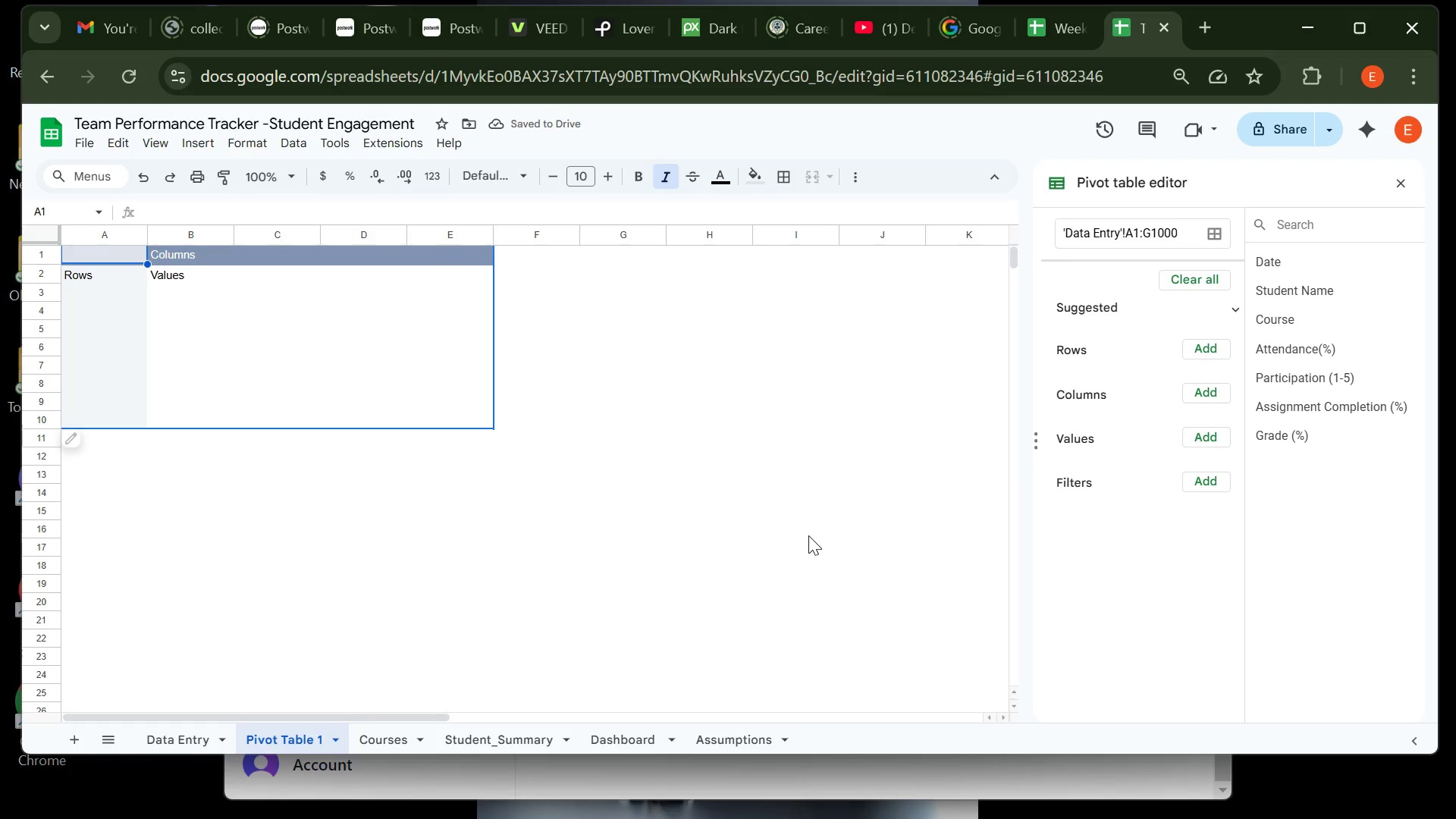 
wait(10.14)
 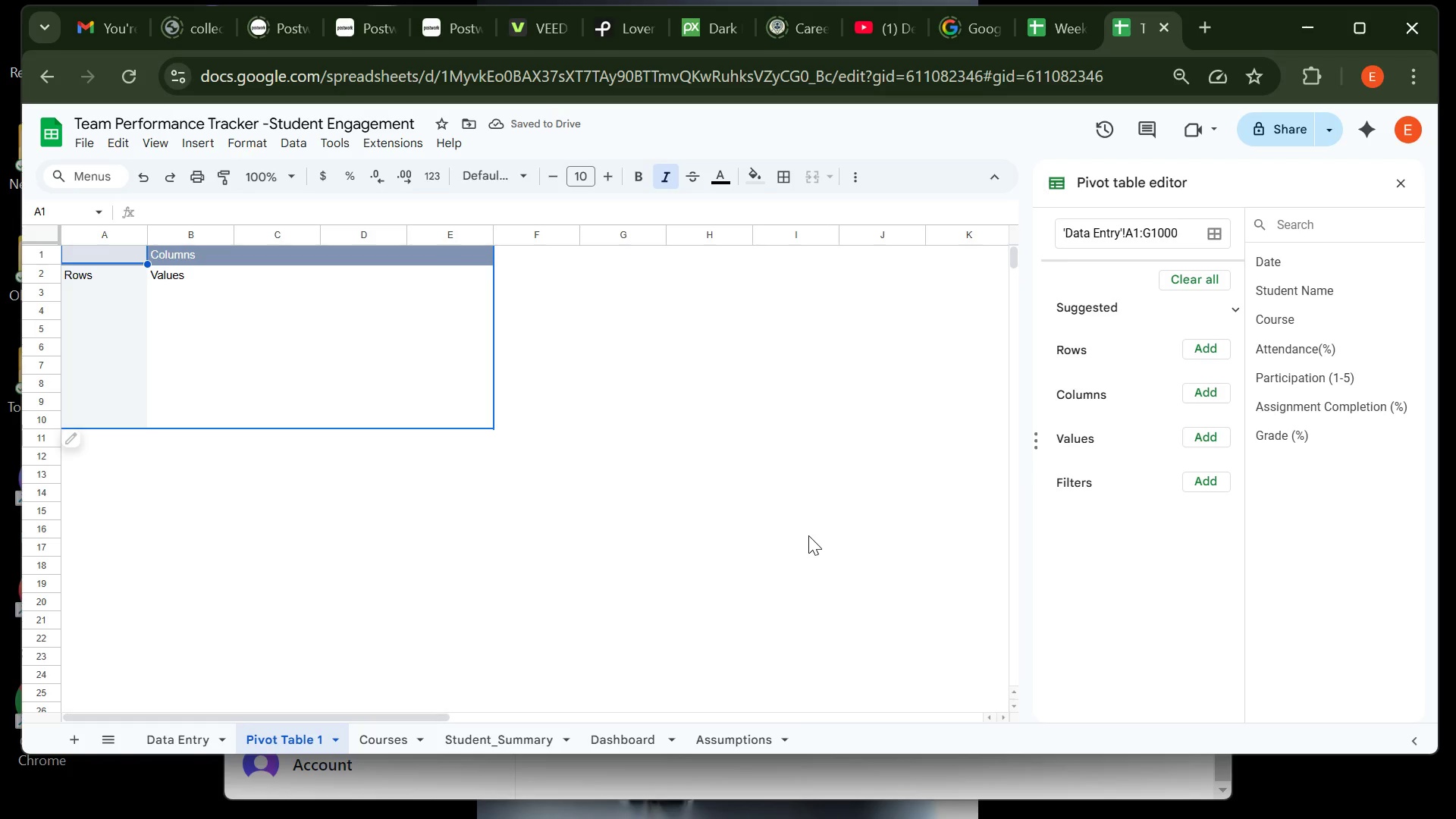 
left_click([1223, 344])
 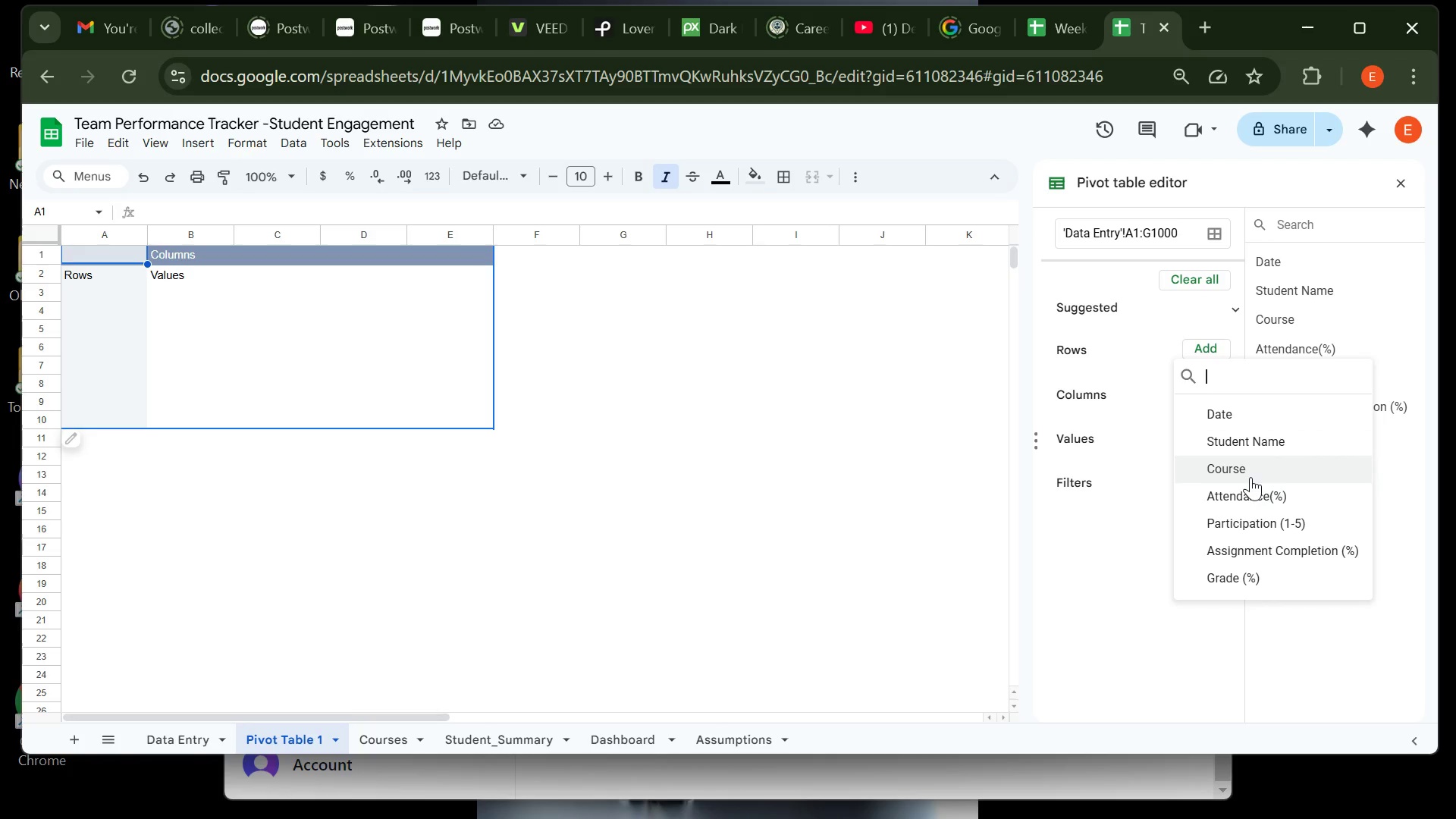 
left_click([1250, 477])
 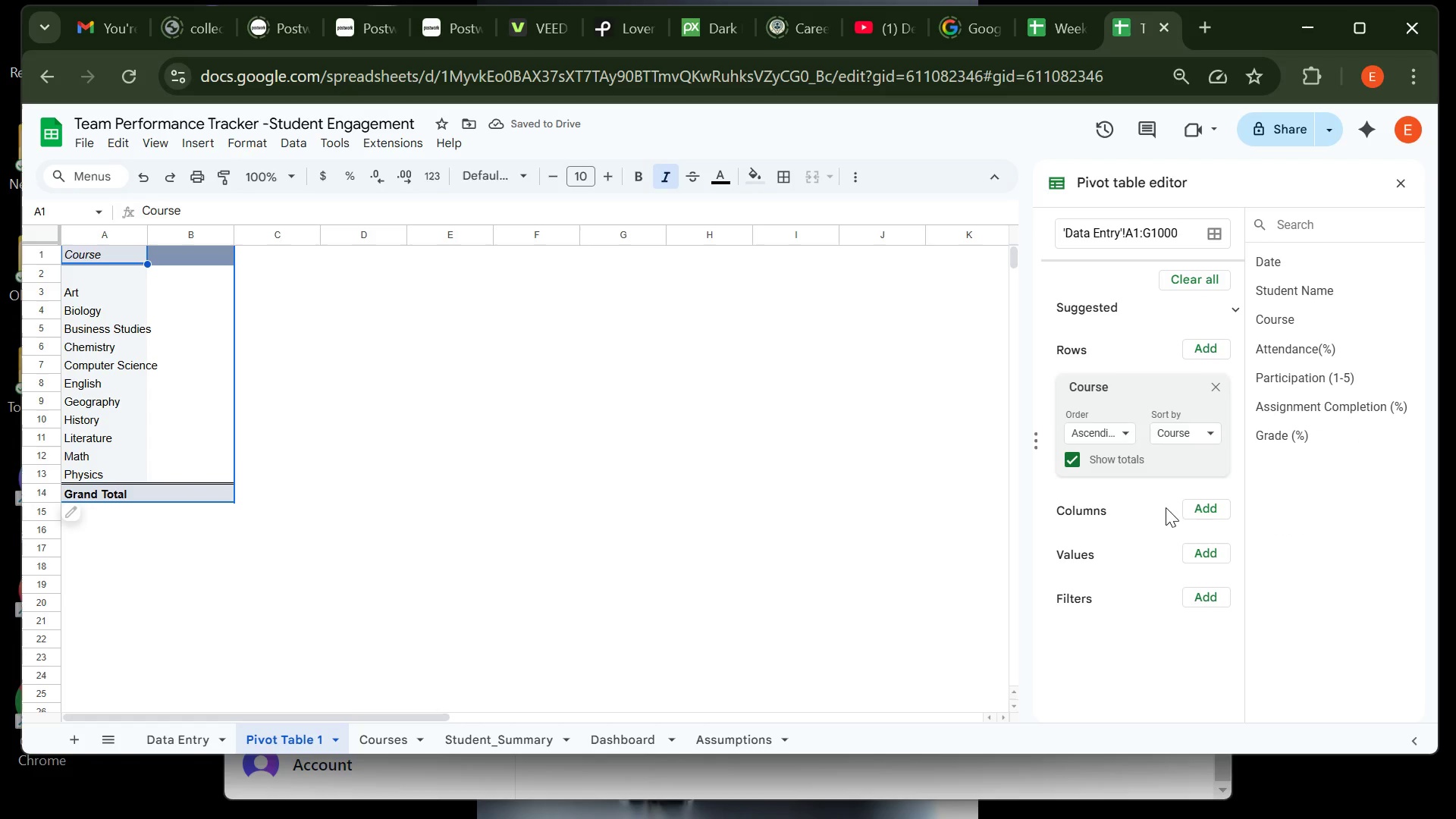 
wait(7.33)
 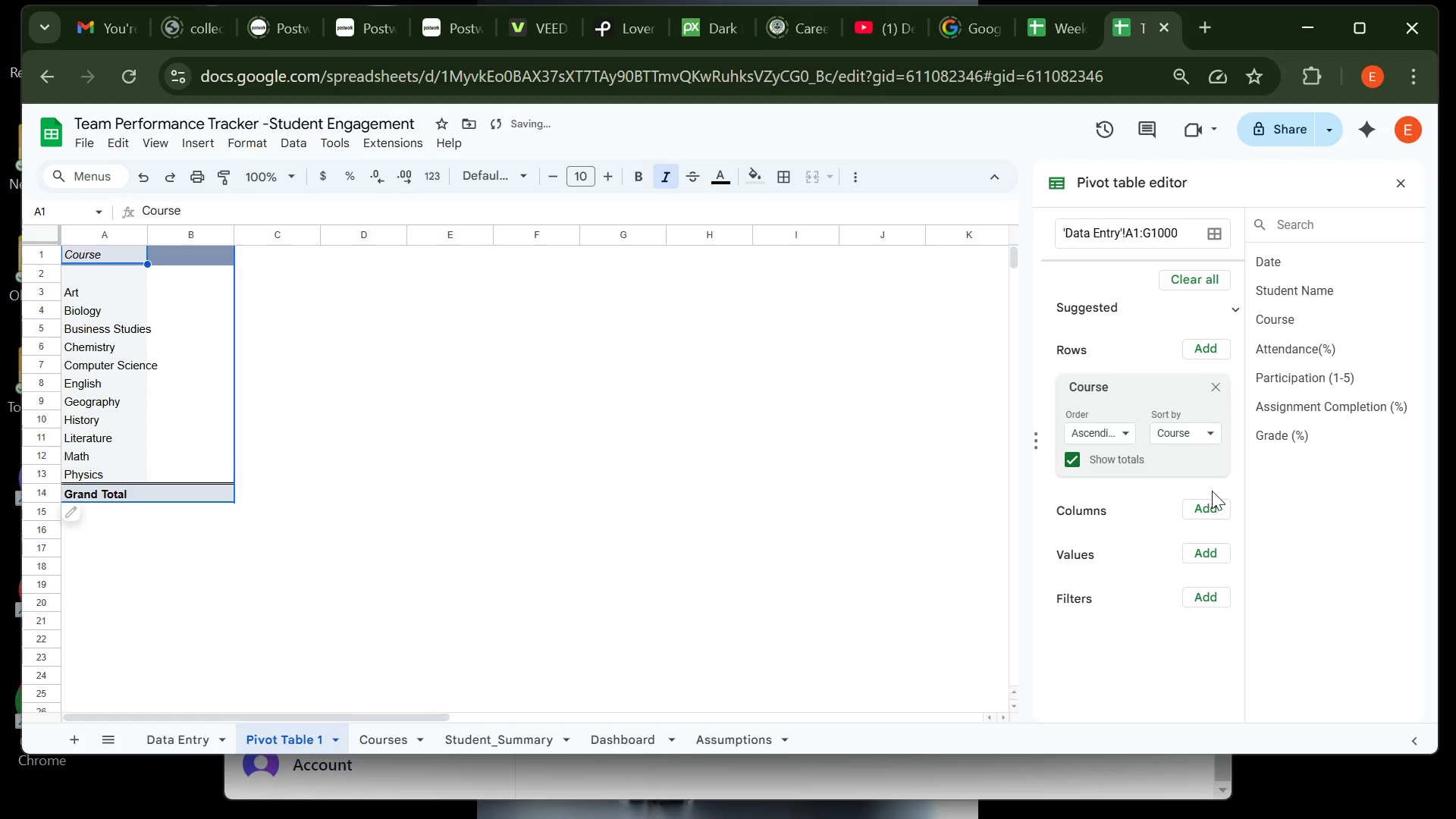 
left_click([1073, 460])
 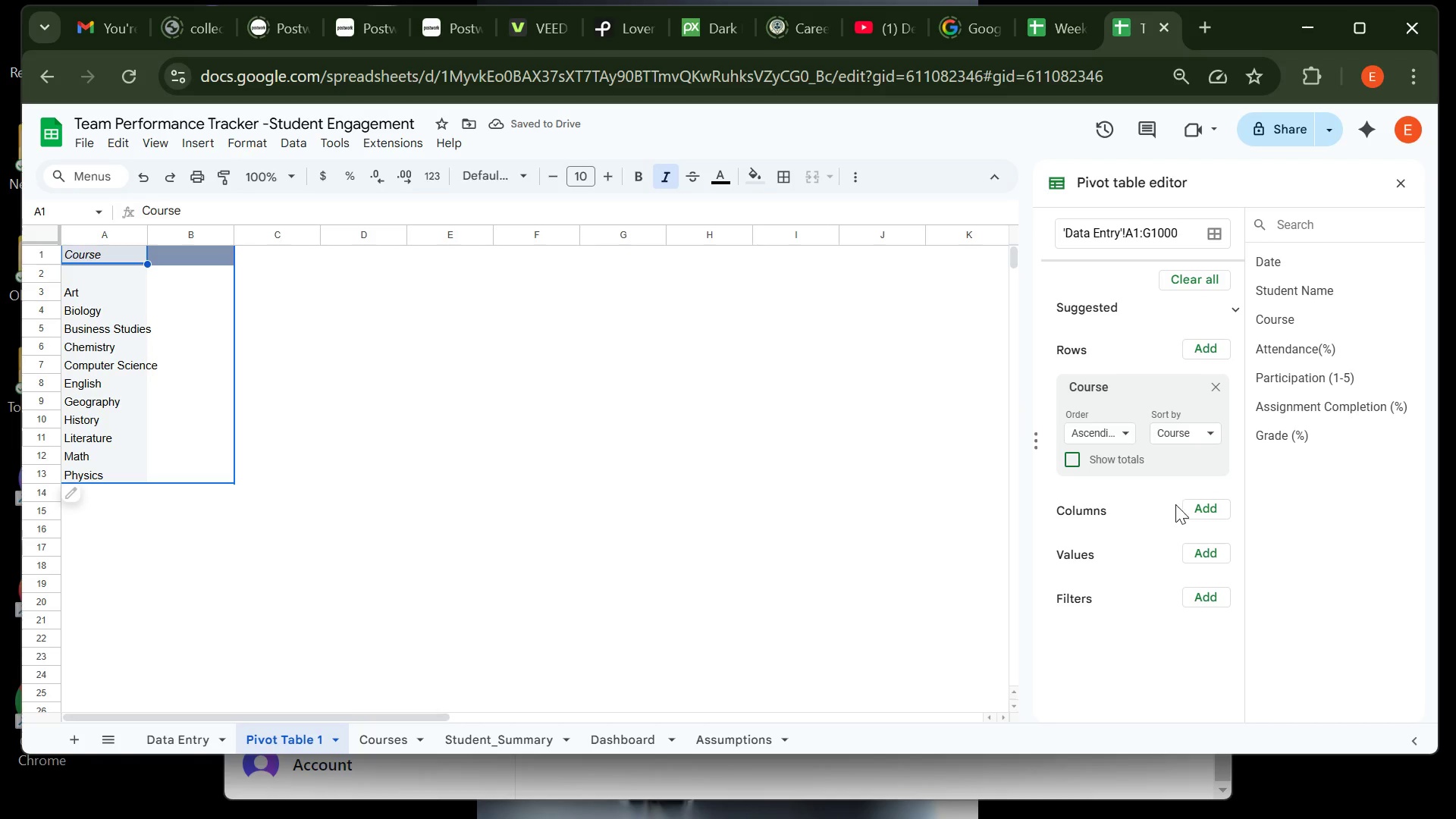 
wait(5.97)
 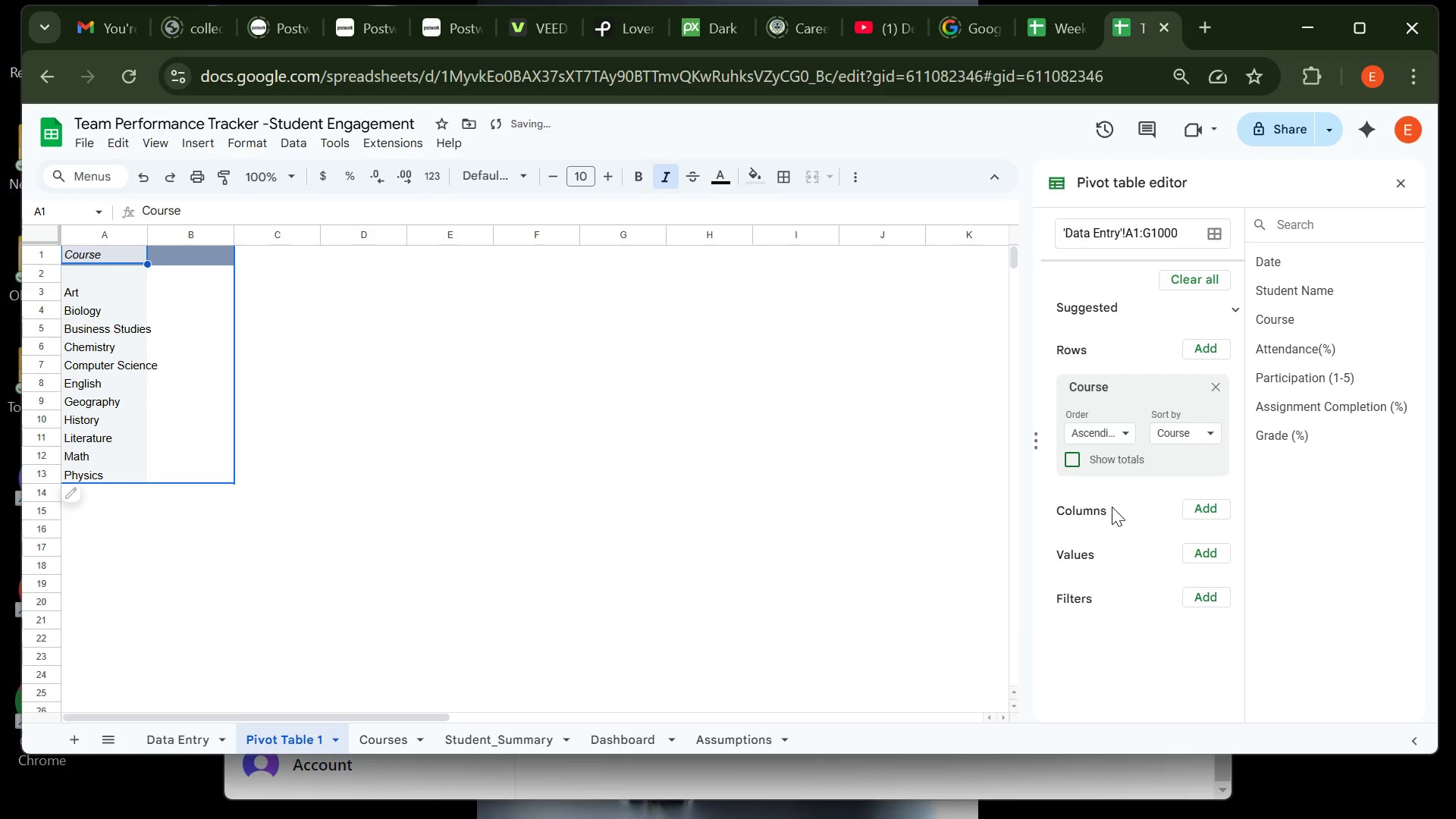 
left_click([1207, 554])
 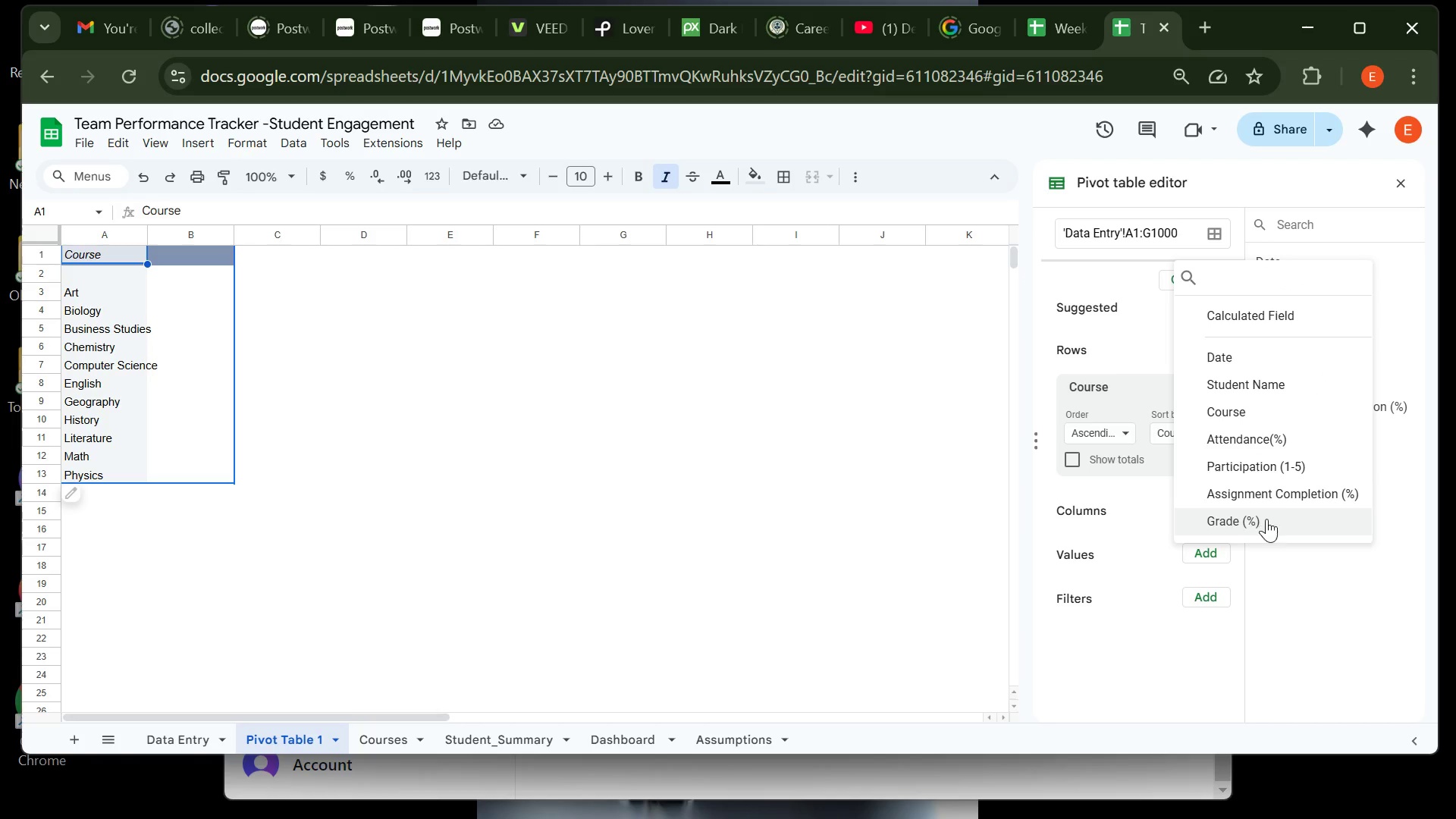 
left_click([1268, 522])
 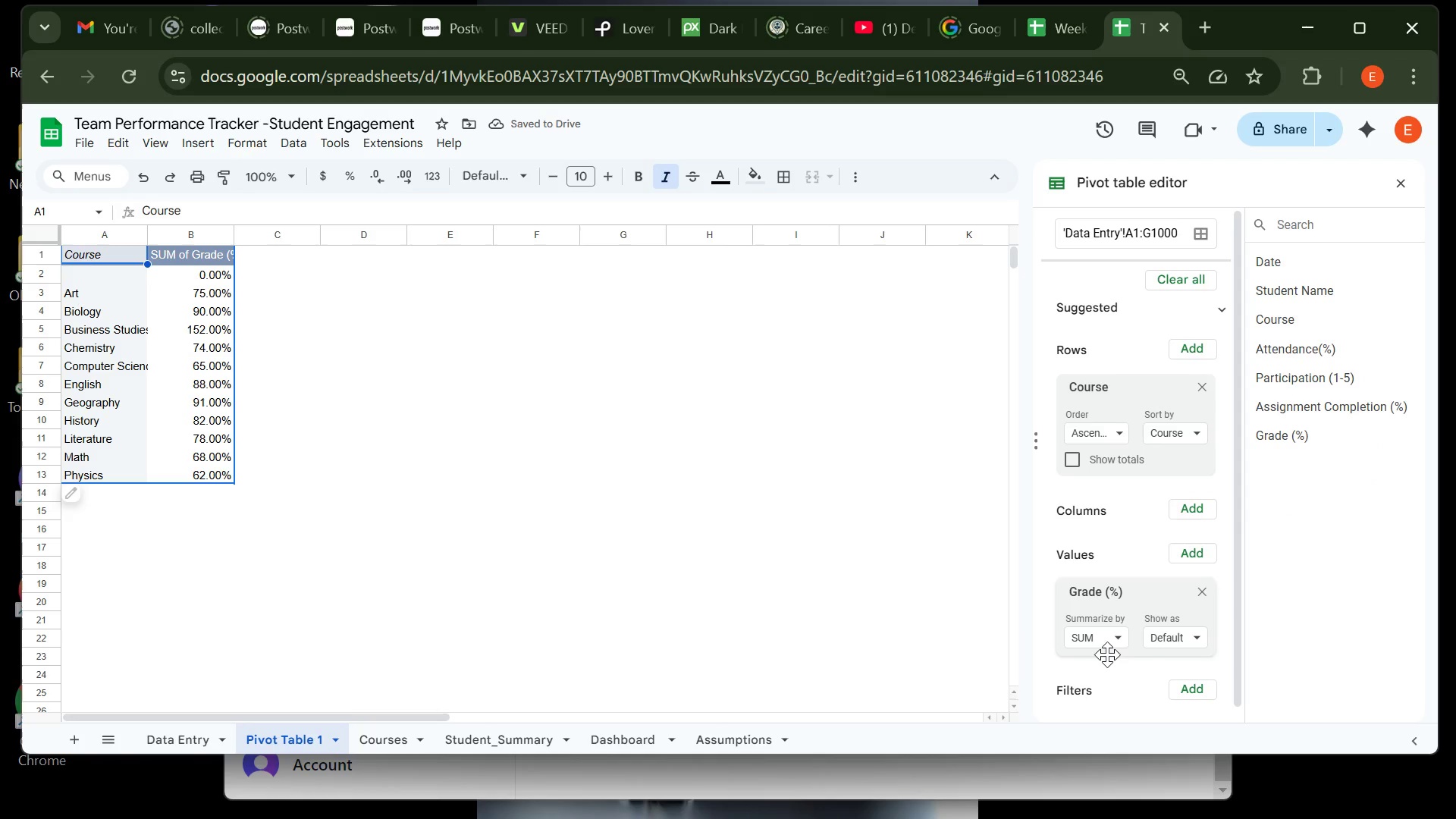 
wait(5.29)
 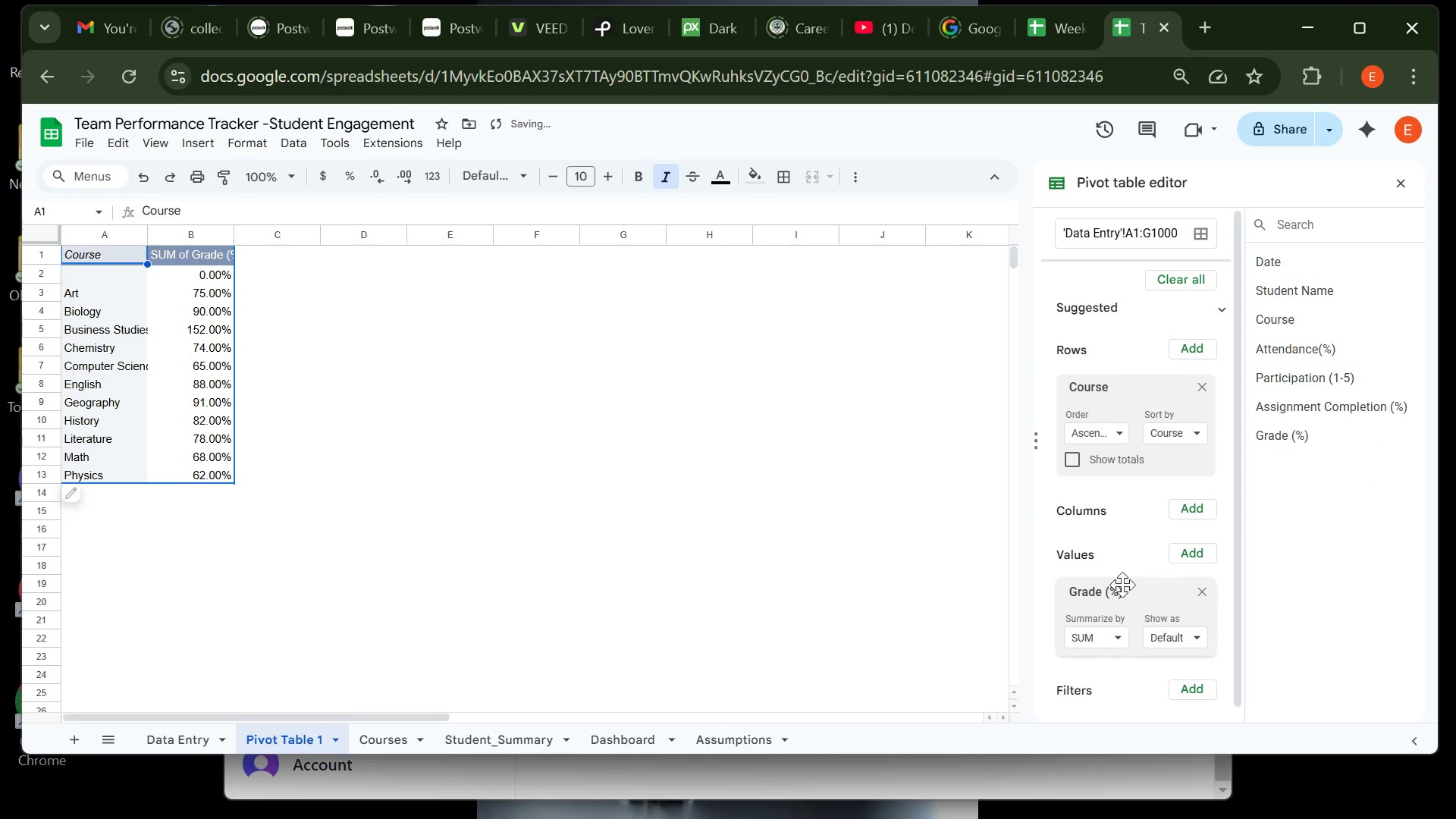 
left_click([1109, 639])
 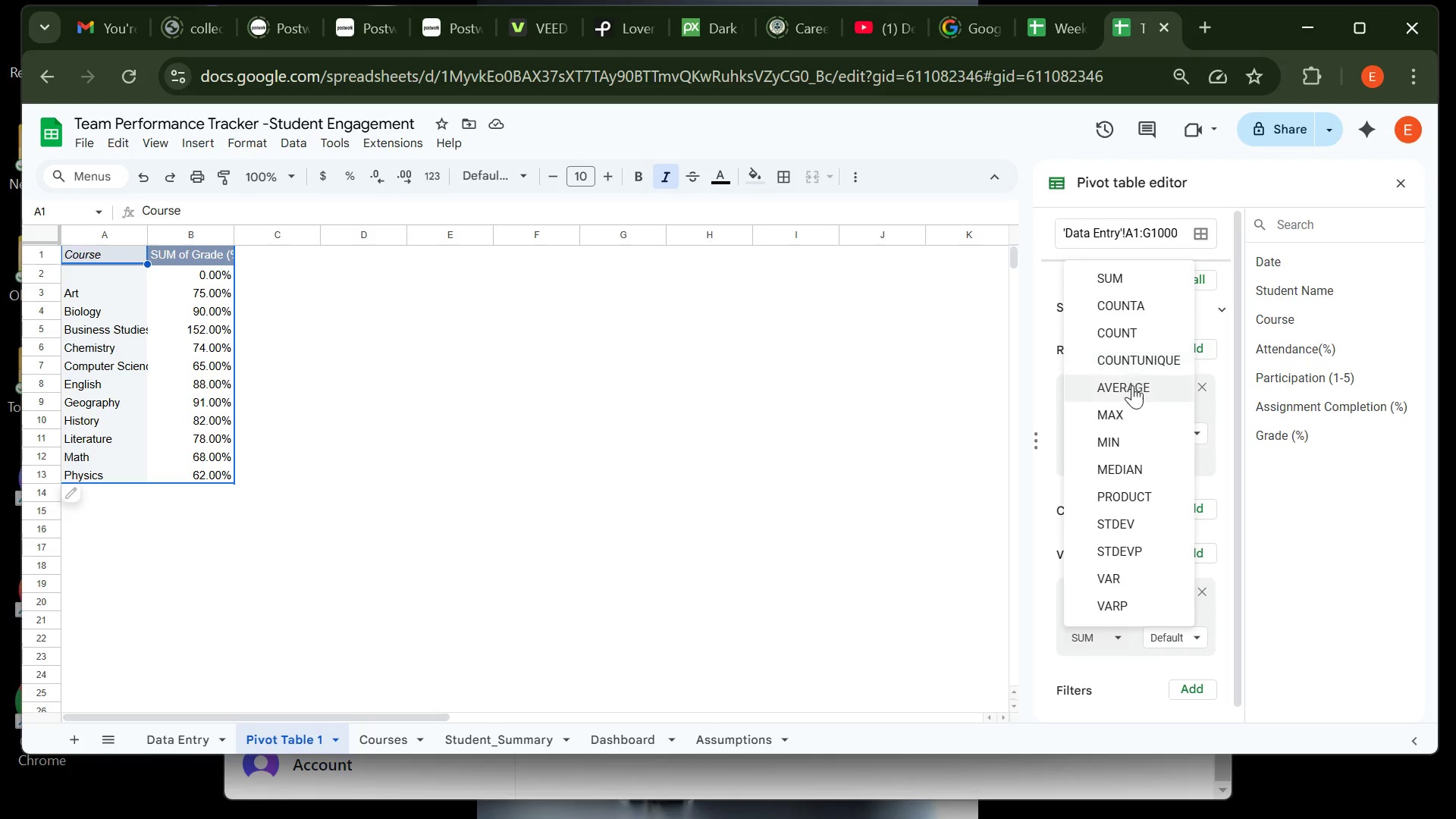 
left_click([1132, 385])
 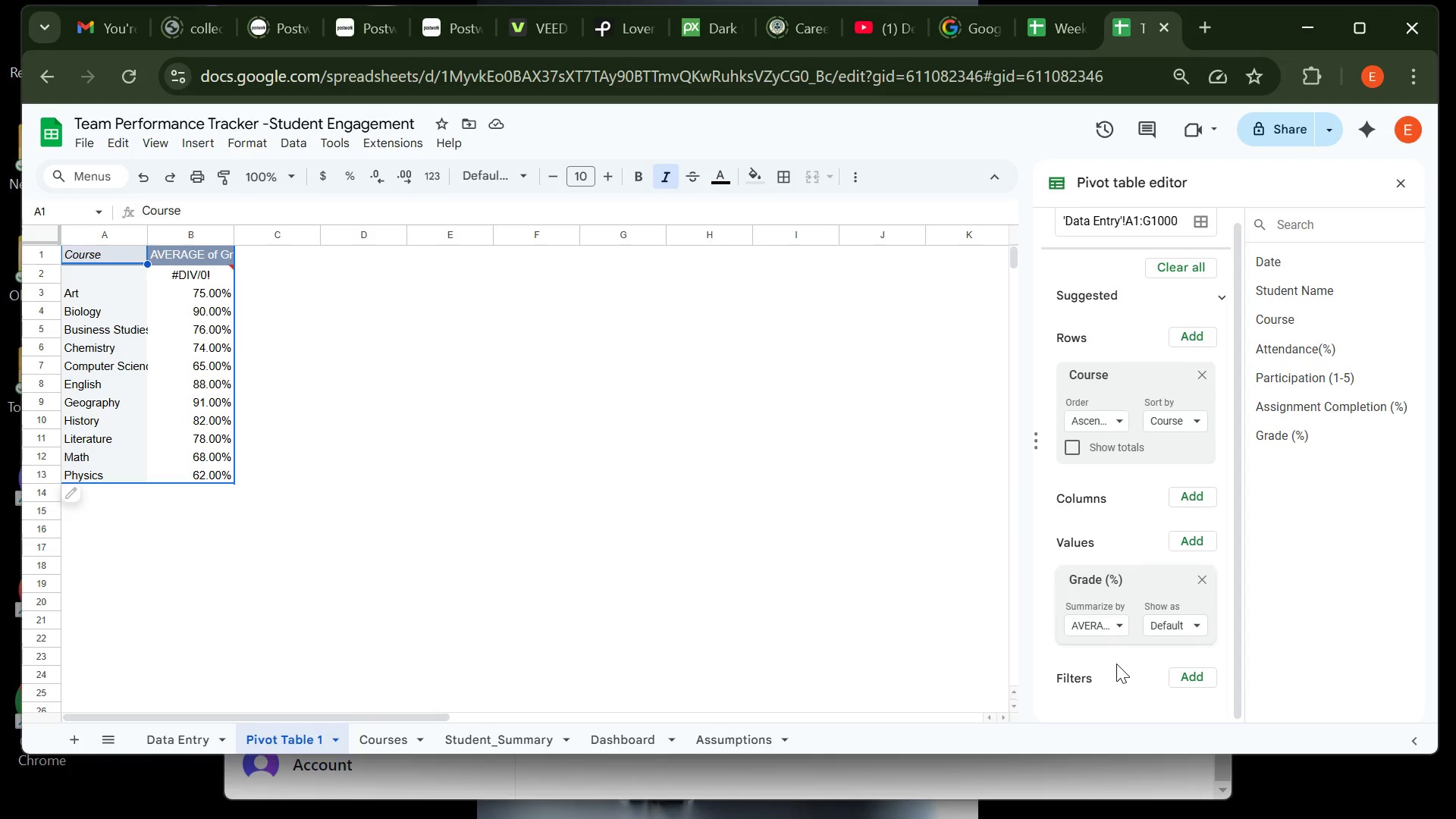 
wait(43.12)
 